 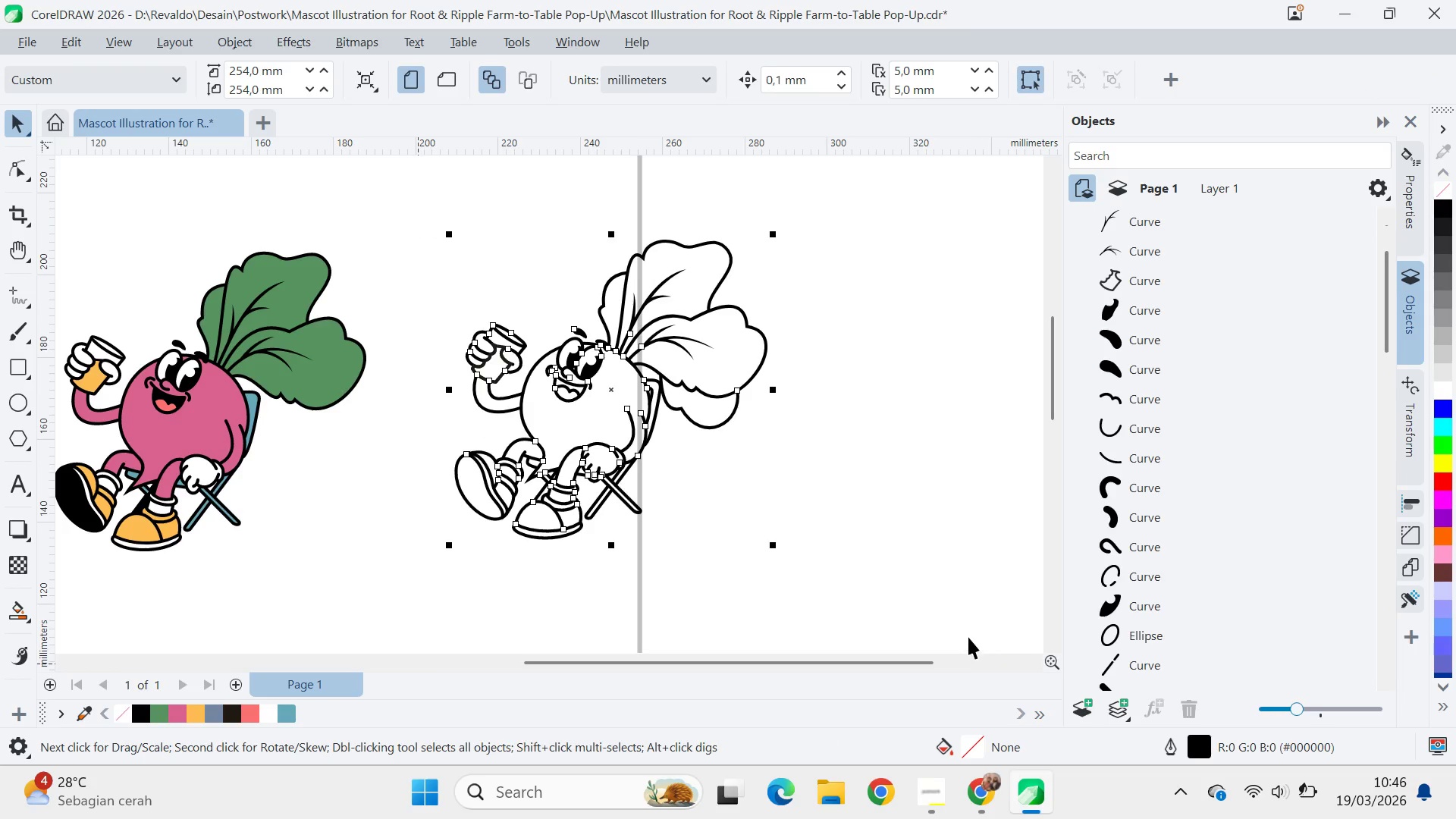 
left_click([686, 80])
 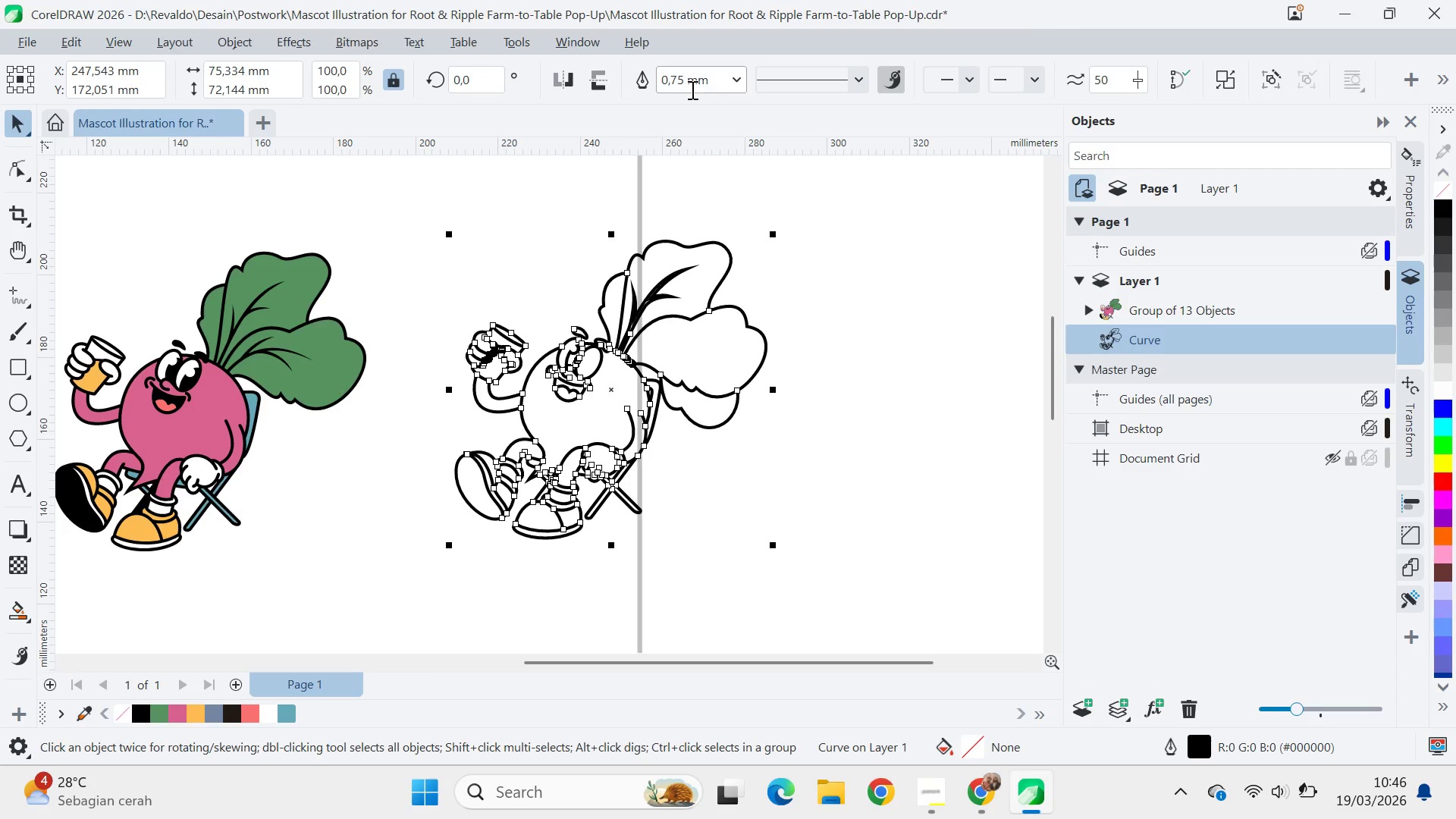 
hold_key(key=ControlLeft, duration=0.33)
 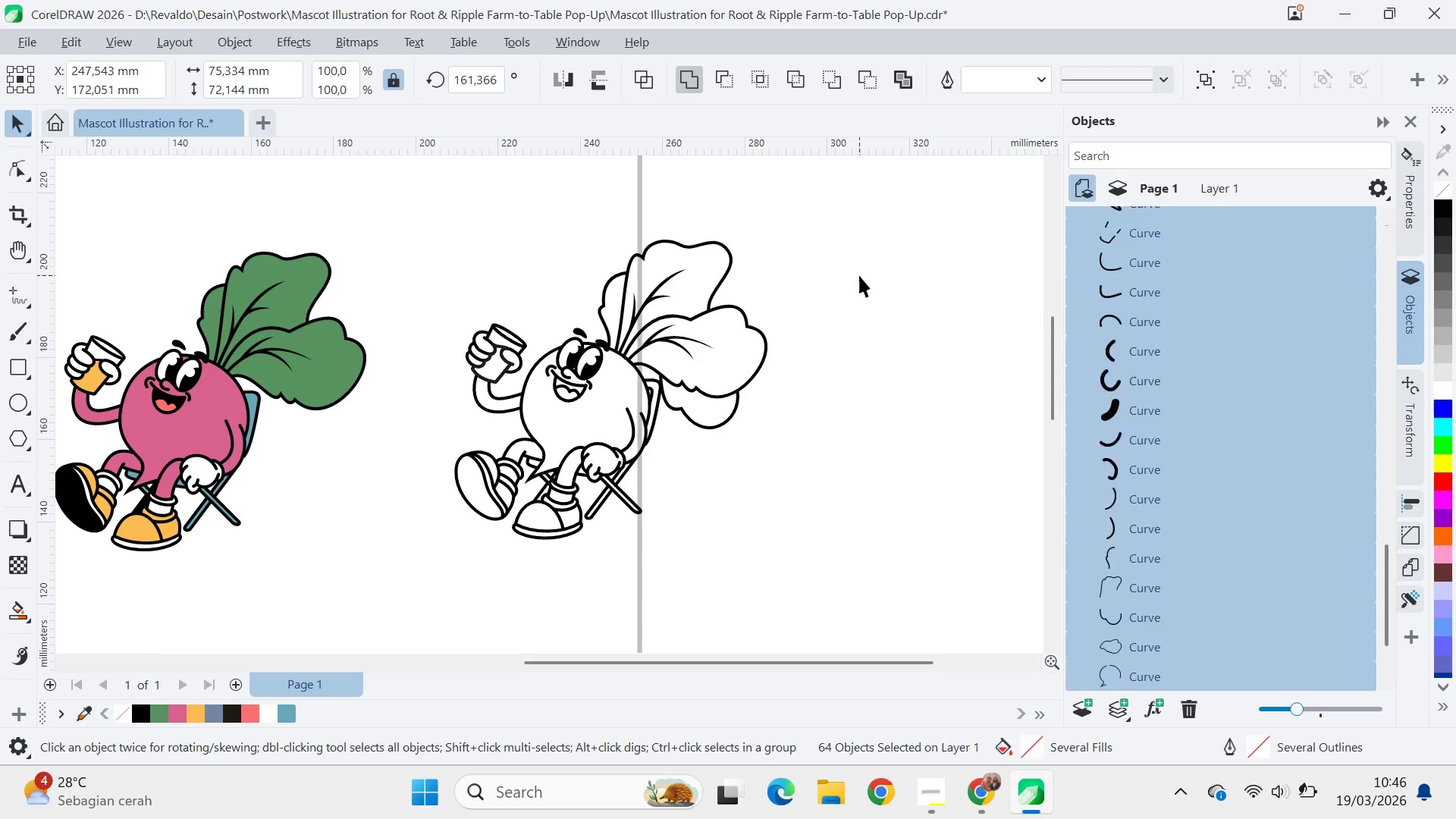 
hold_key(key=Z, duration=18.08)
 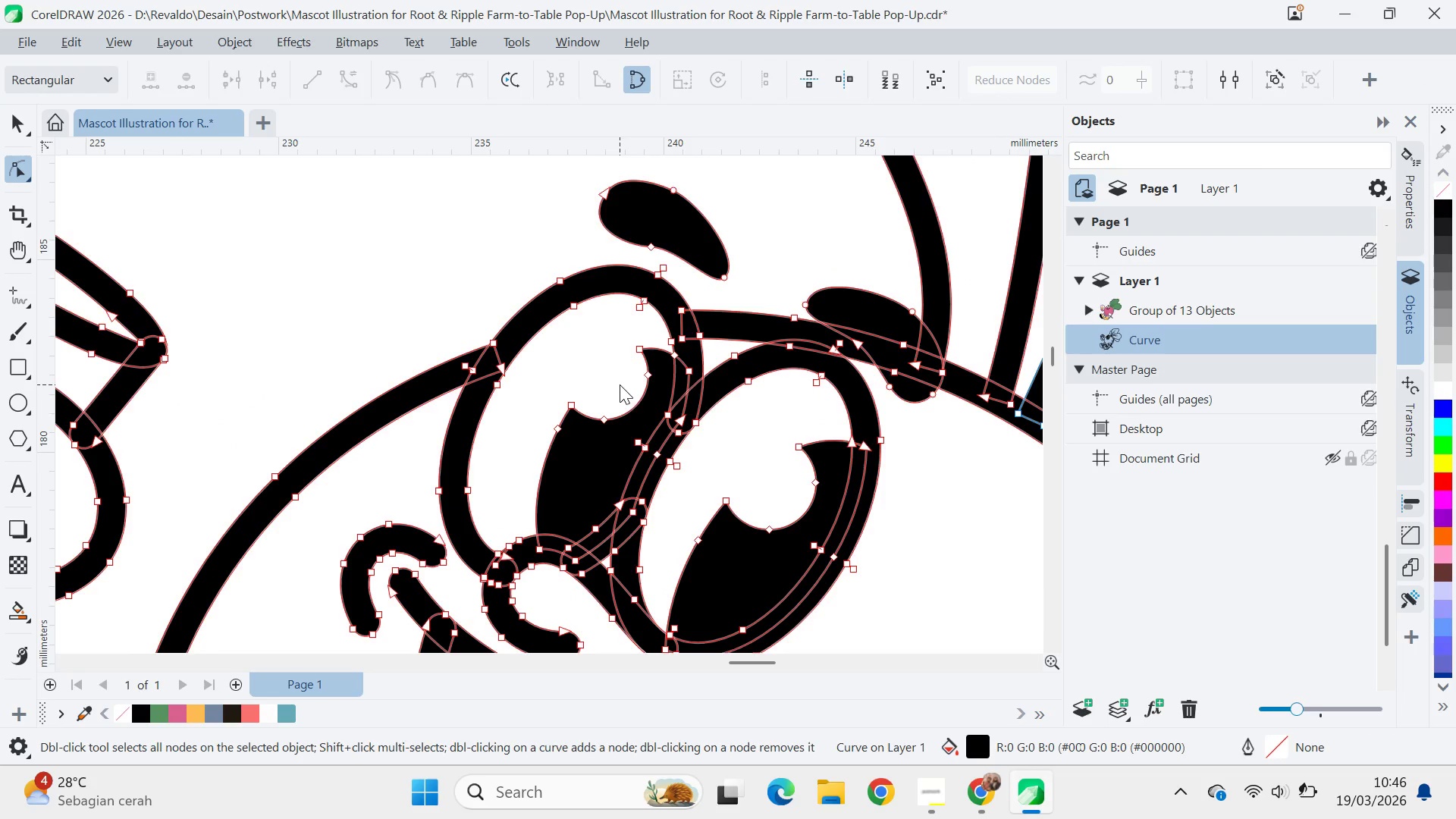 
left_click([859, 275])
 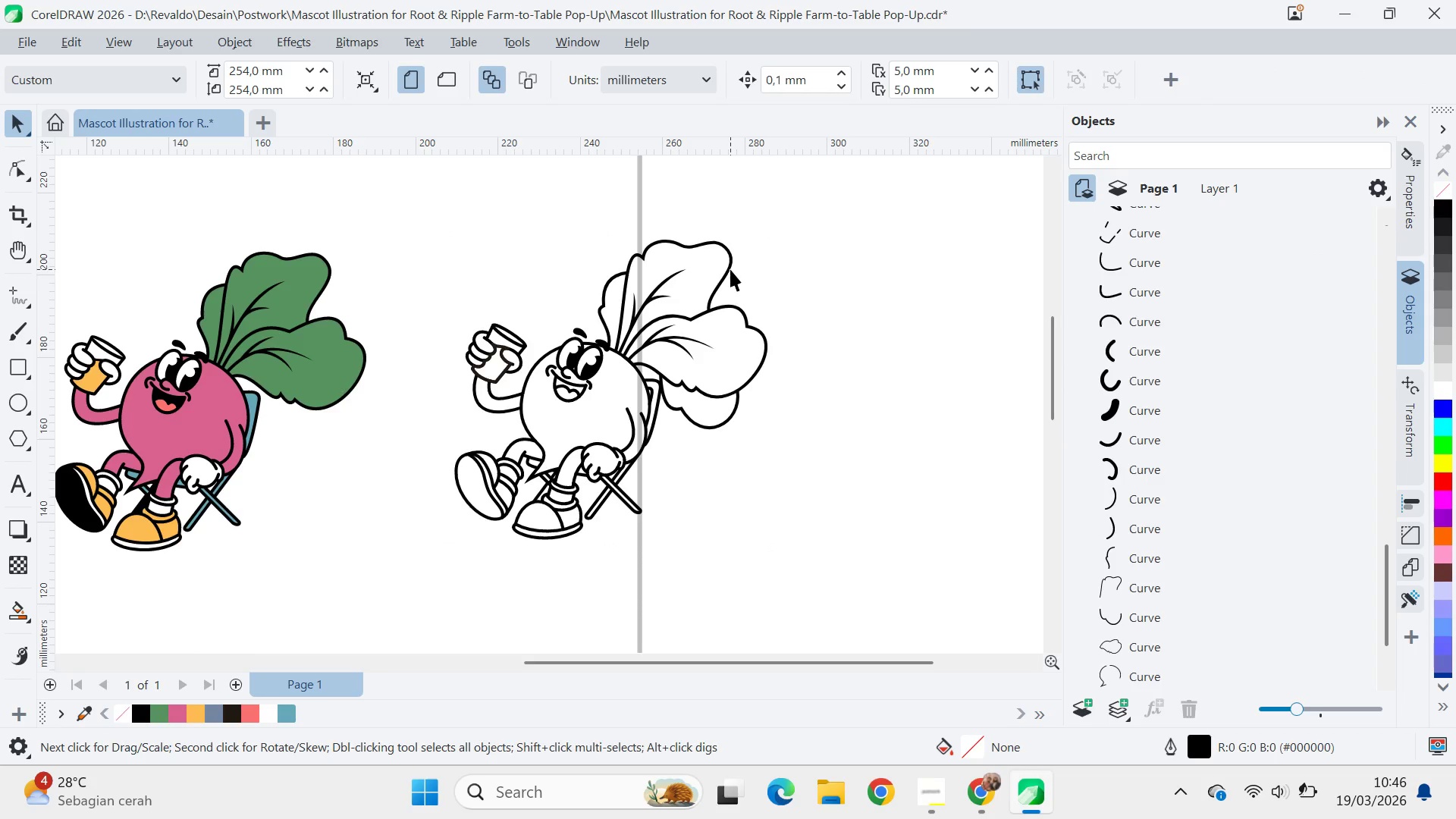 
left_click([729, 264])
 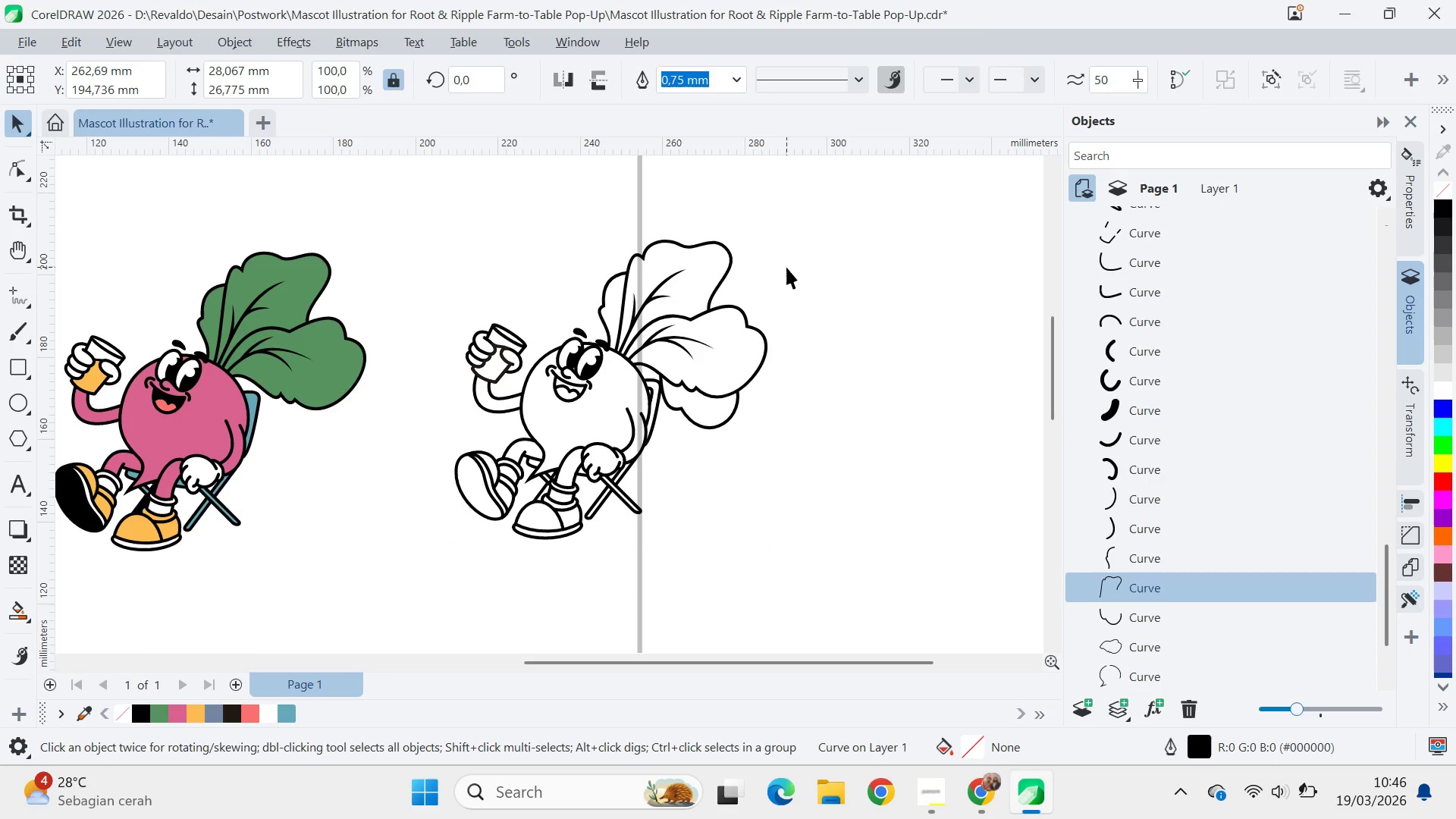 
left_click_drag(start_coordinate=[815, 188], to_coordinate=[410, 566])
 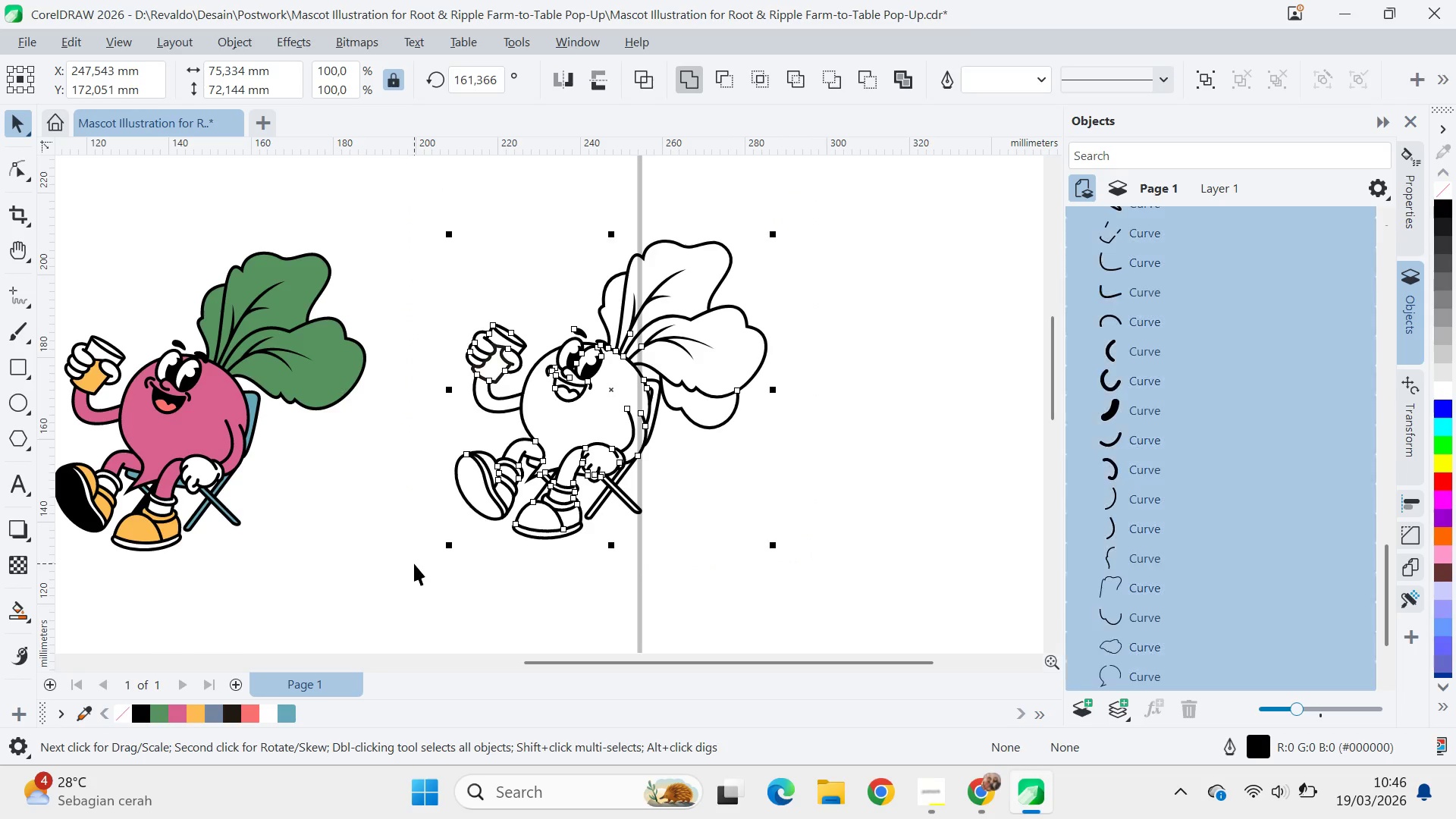 
key(Control+Shift+Q)
 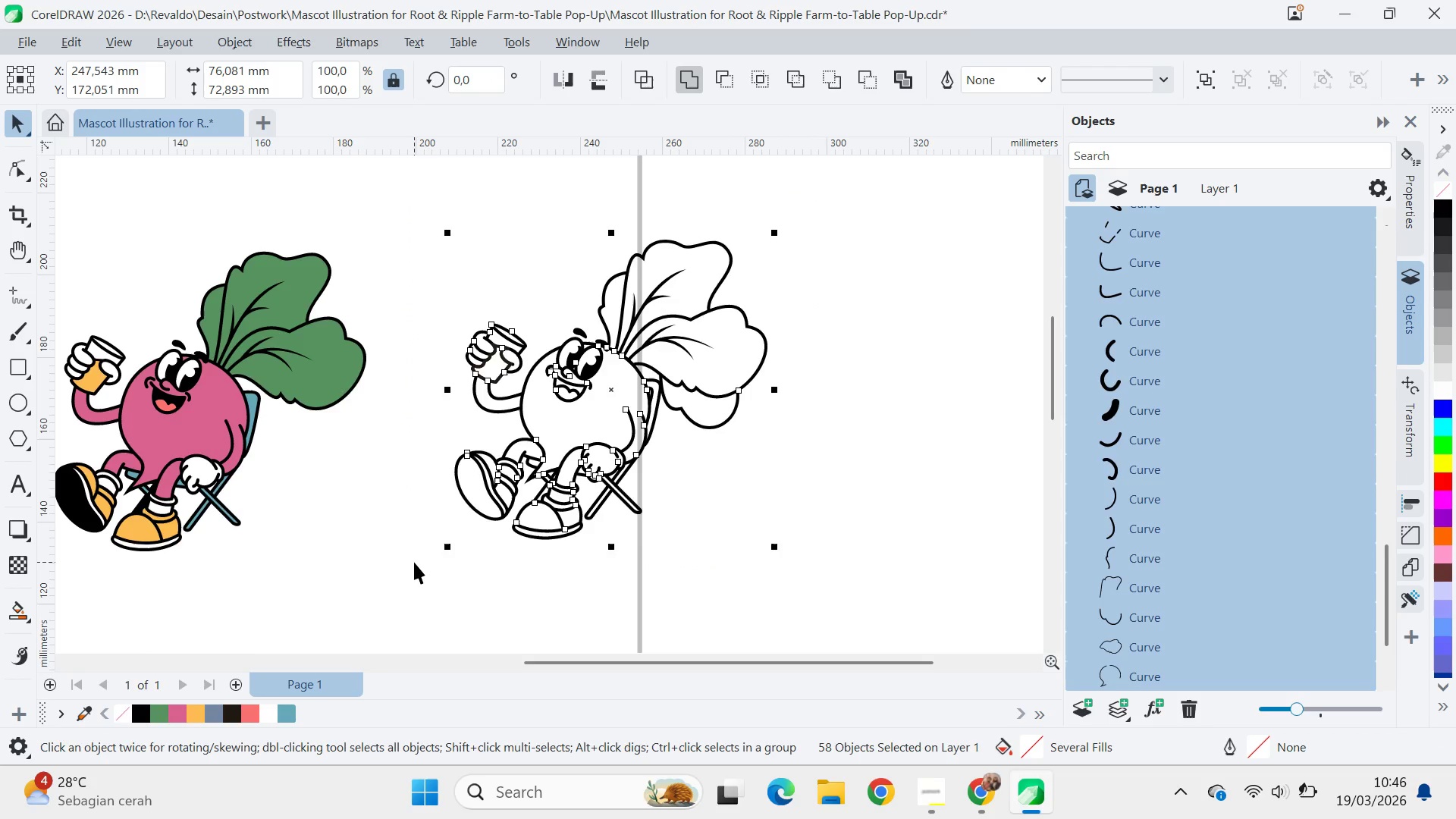 
key(Control+Shift+Q)
 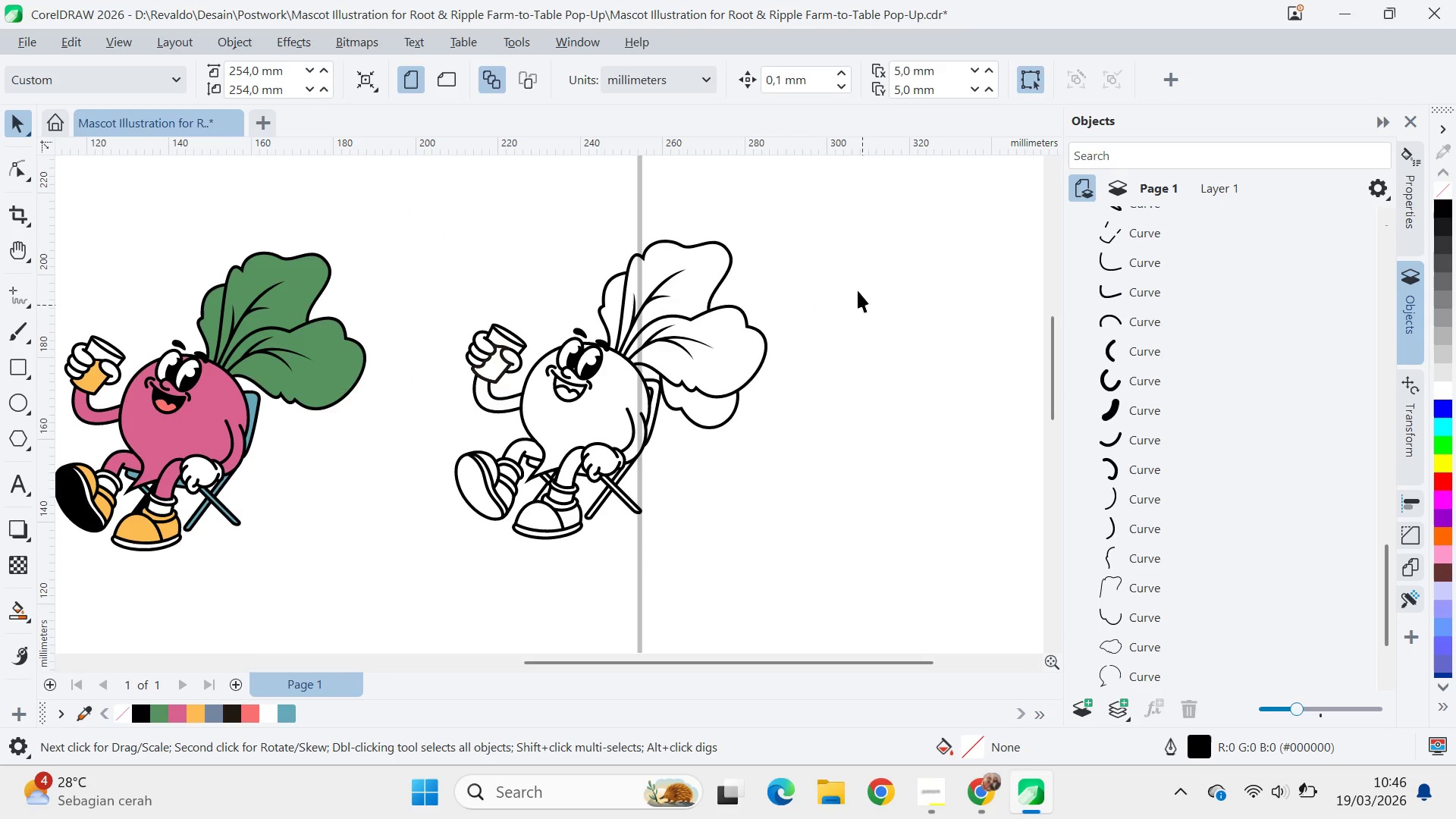 
left_click_drag(start_coordinate=[826, 195], to_coordinate=[397, 601])
 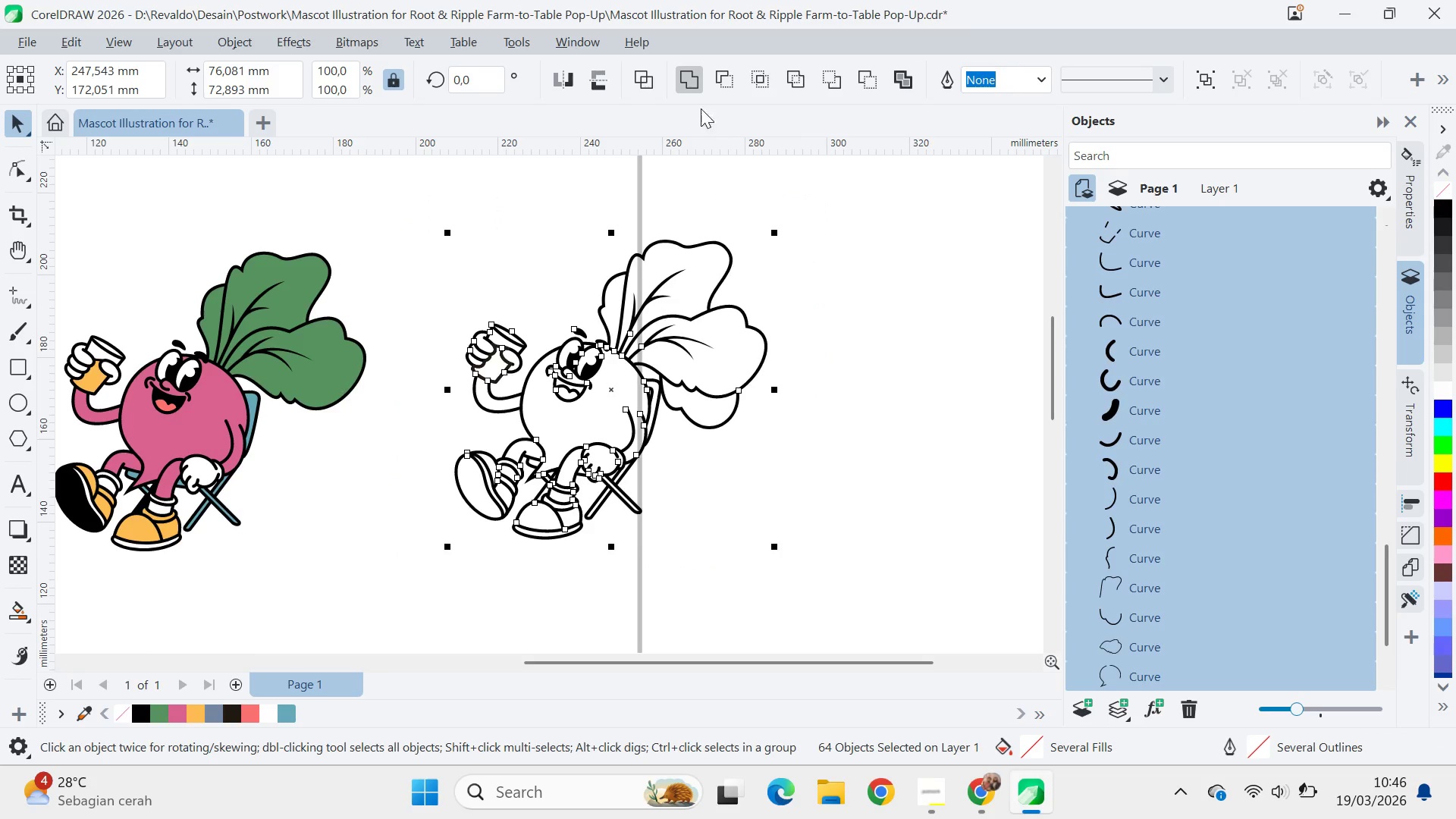 
left_click([698, 77])
 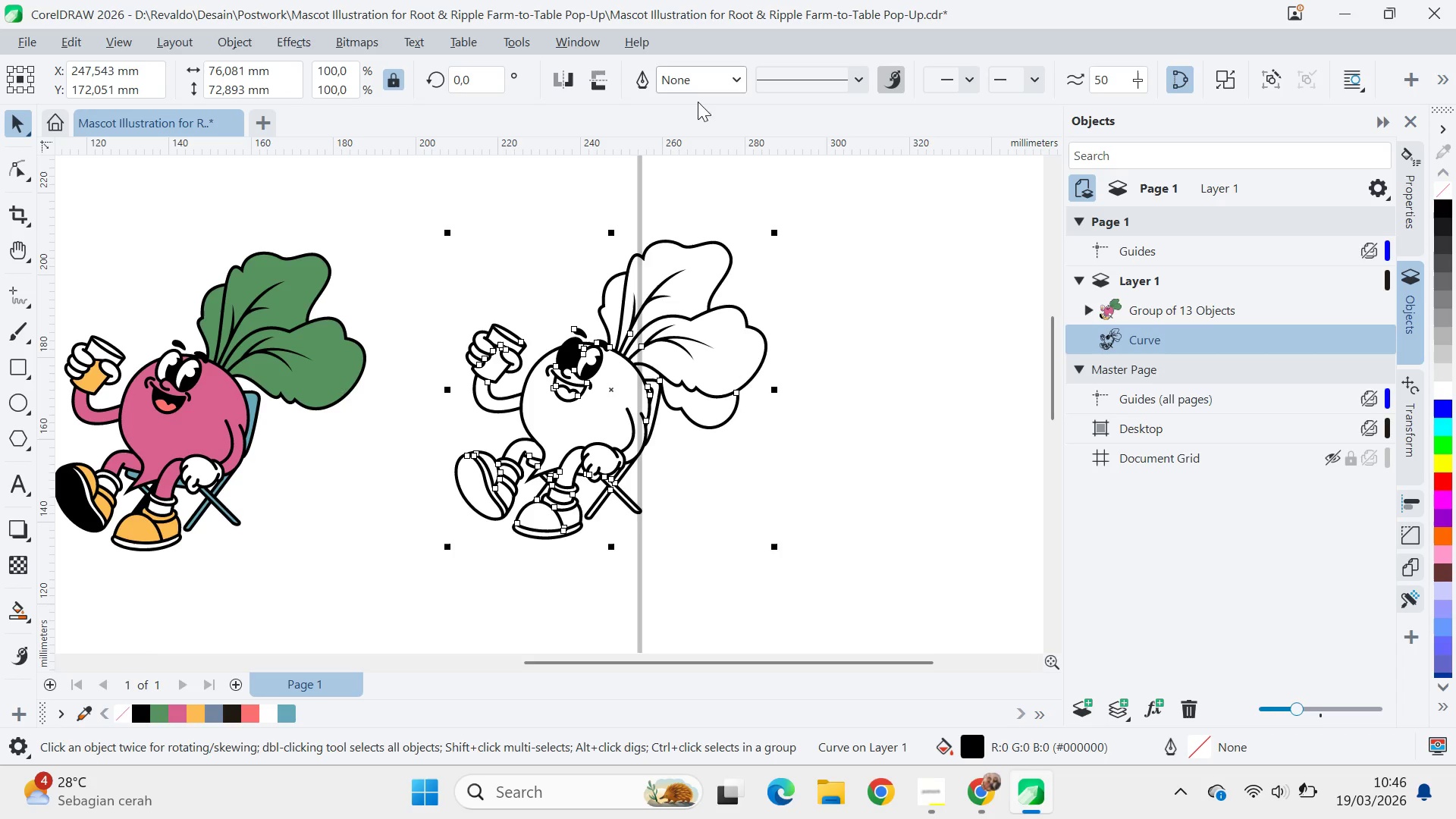 
left_click([830, 397])
 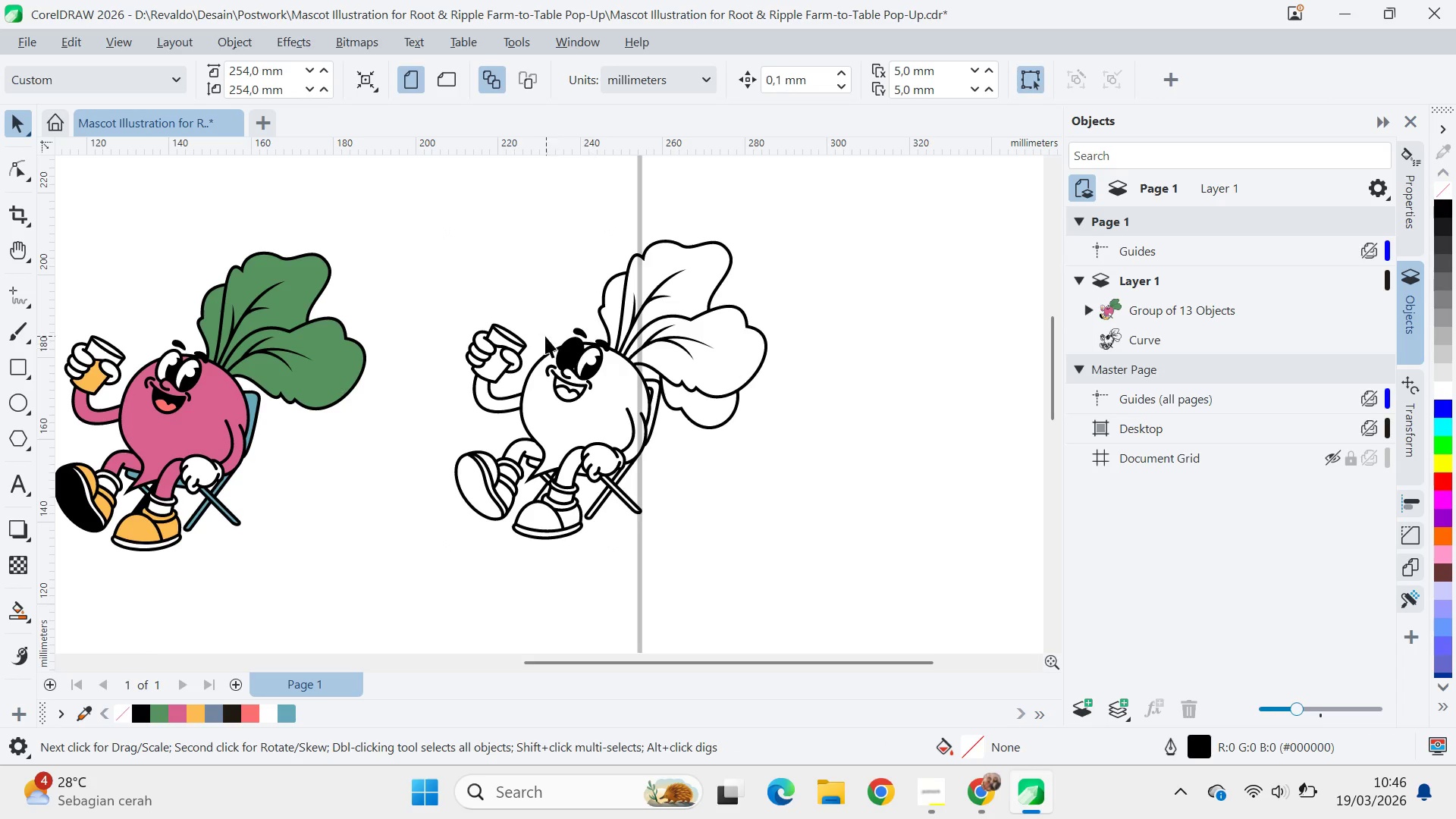 
scroll: coordinate [582, 356], scroll_direction: up, amount: 9.0
 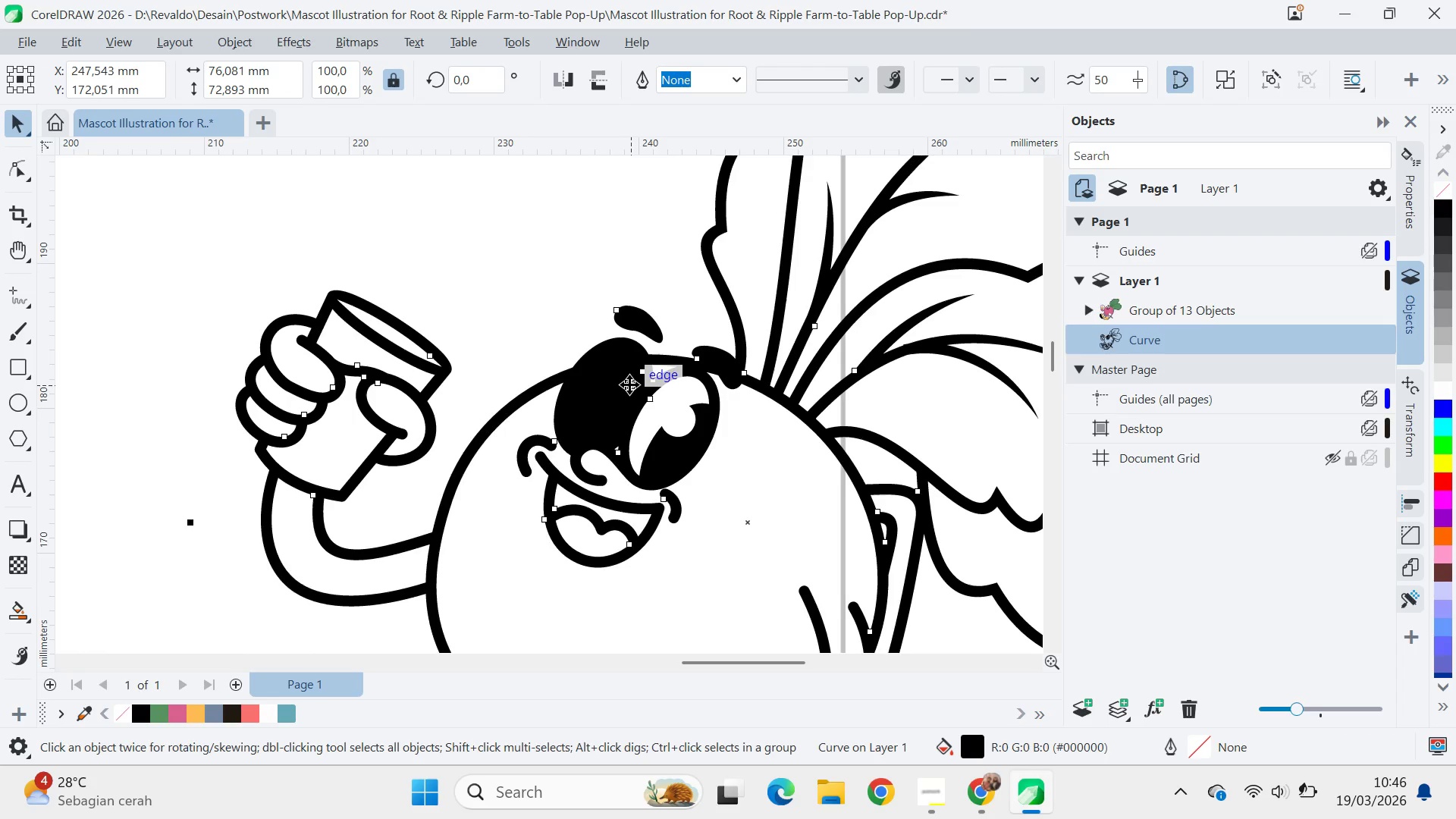 
key(A)
 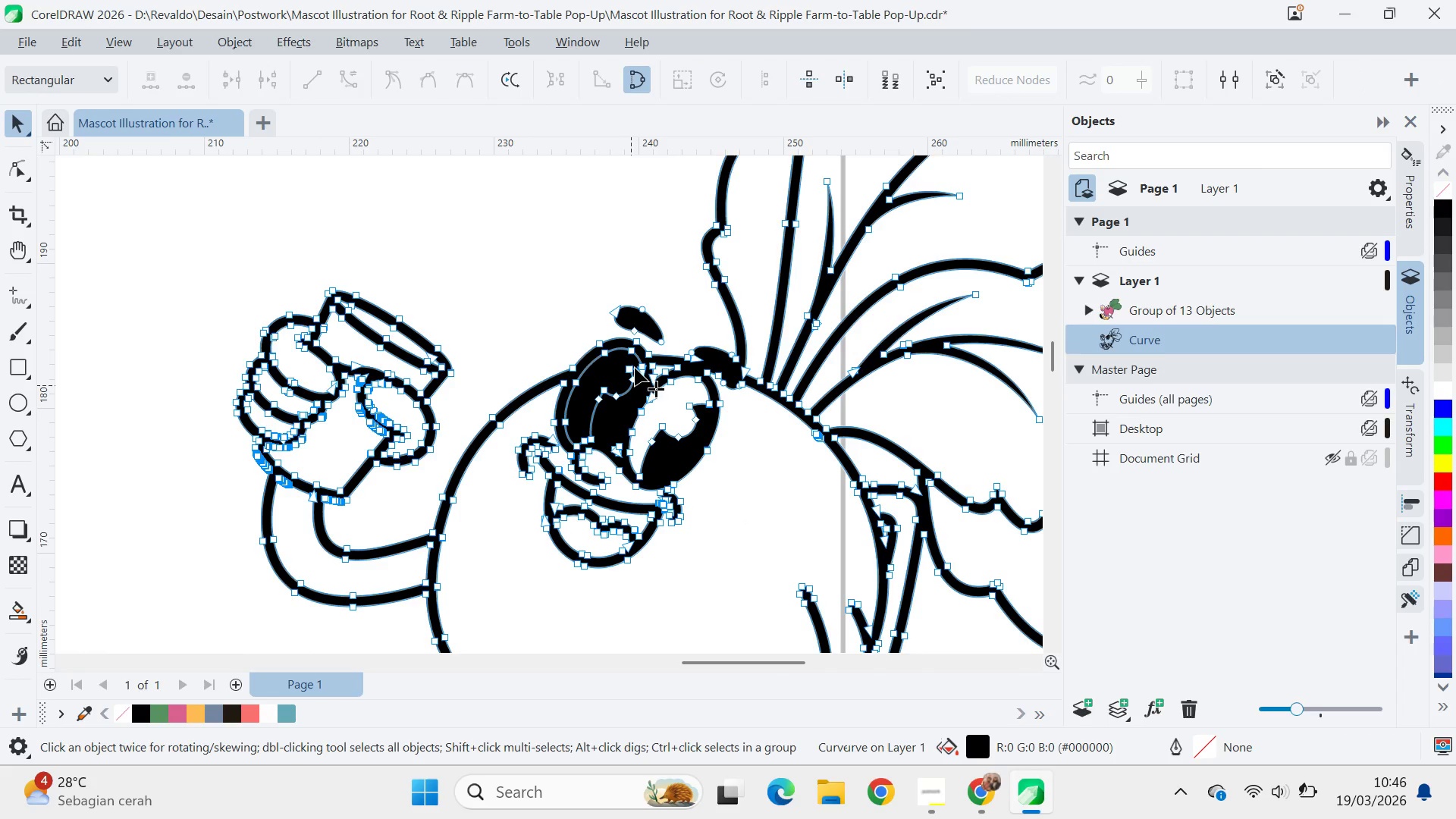 
scroll: coordinate [620, 384], scroll_direction: up, amount: 7.0
 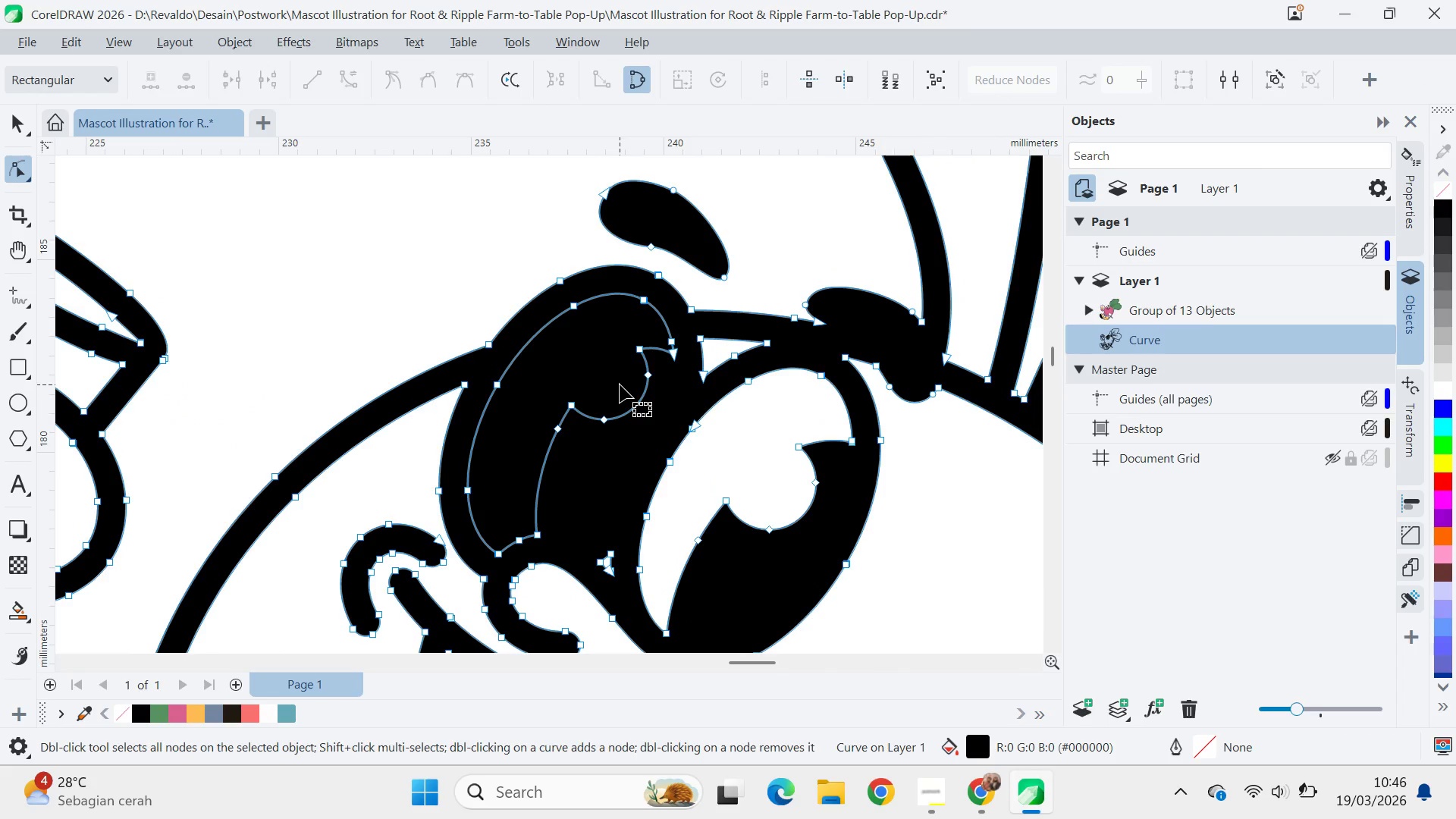 
key(Control+ControlLeft)
 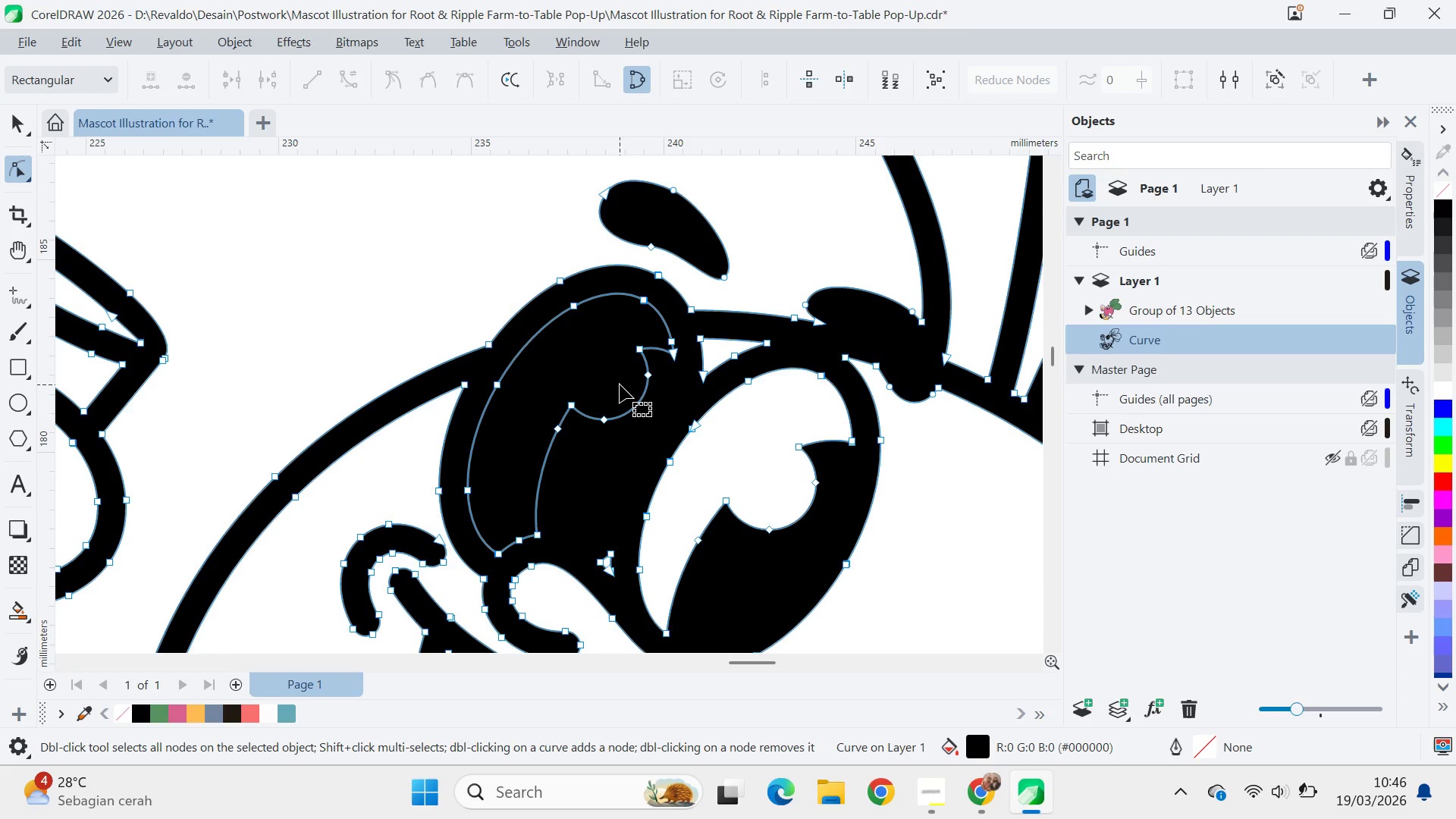 
hold_key(key=ControlLeft, duration=0.52)
 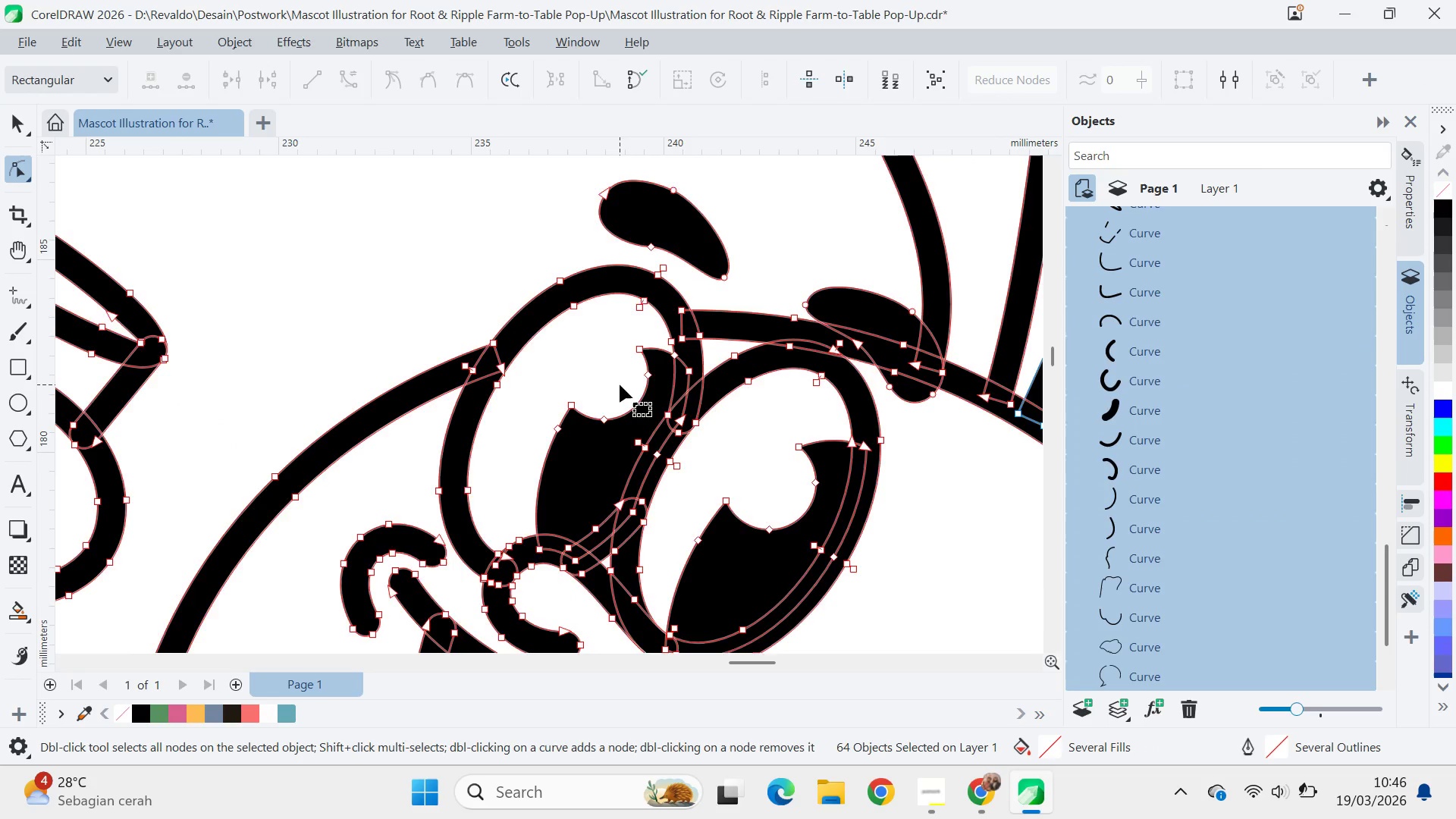 
key(V)
 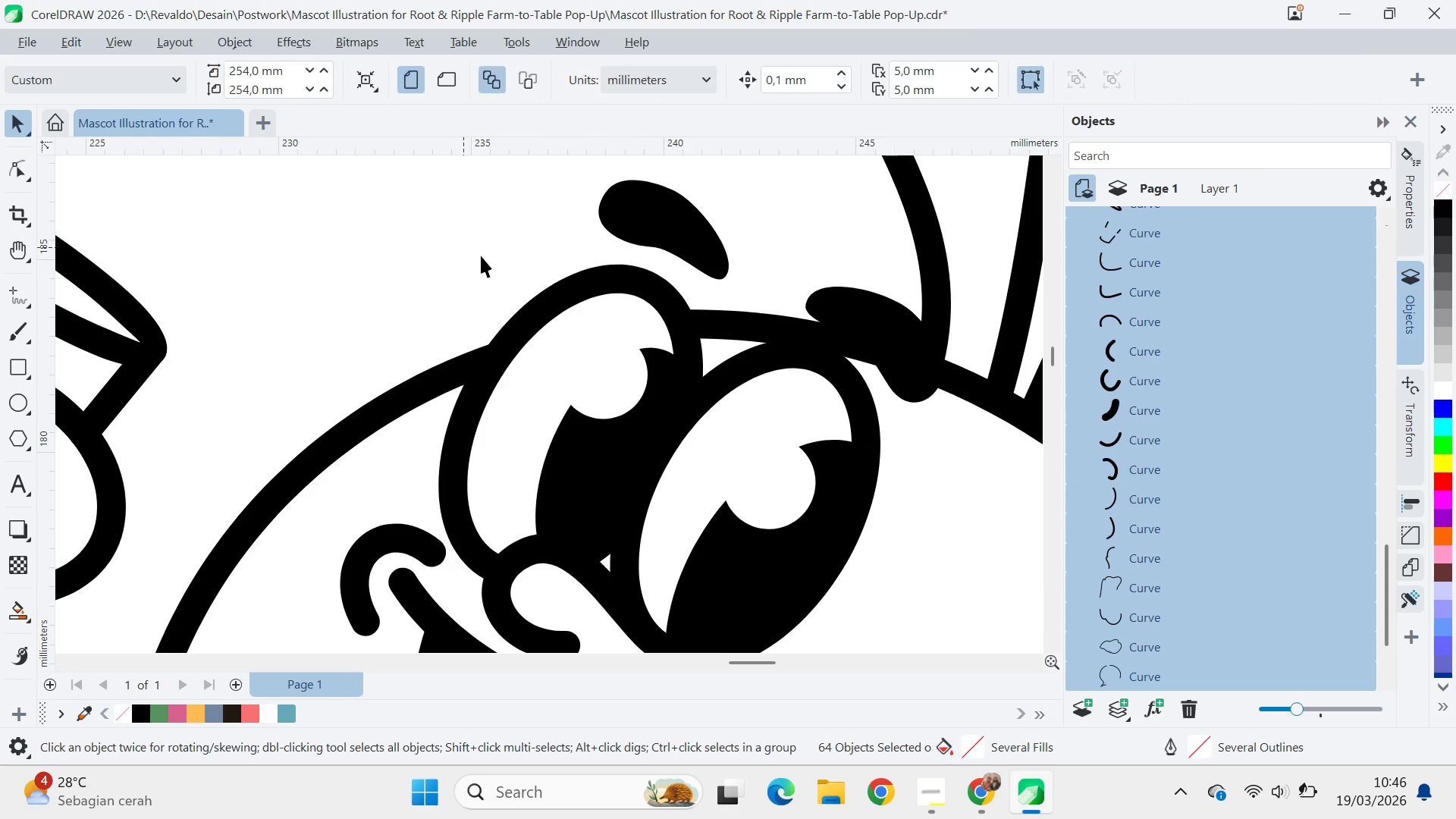 
left_click([591, 355])
 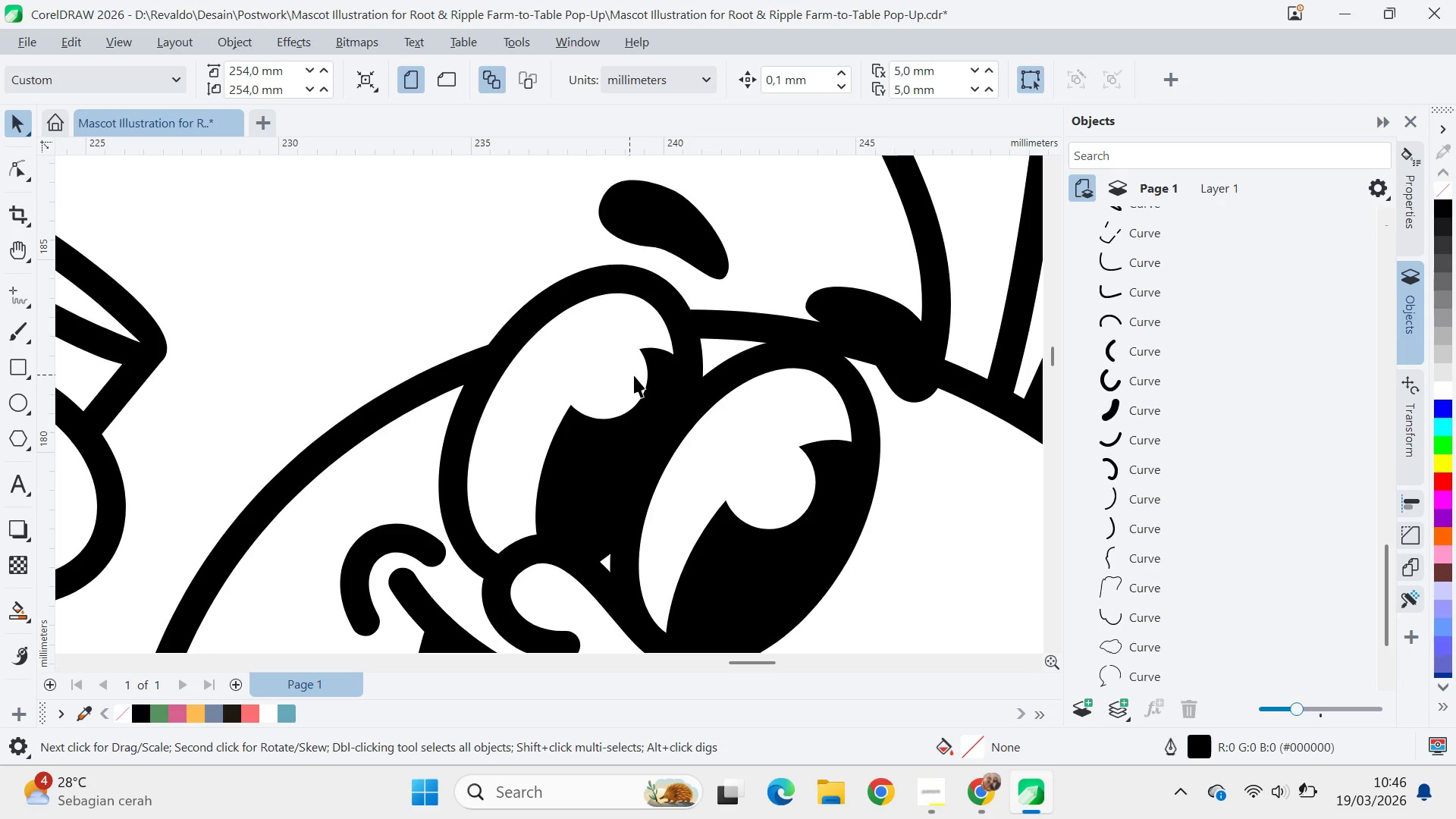 
double_click([646, 378])
 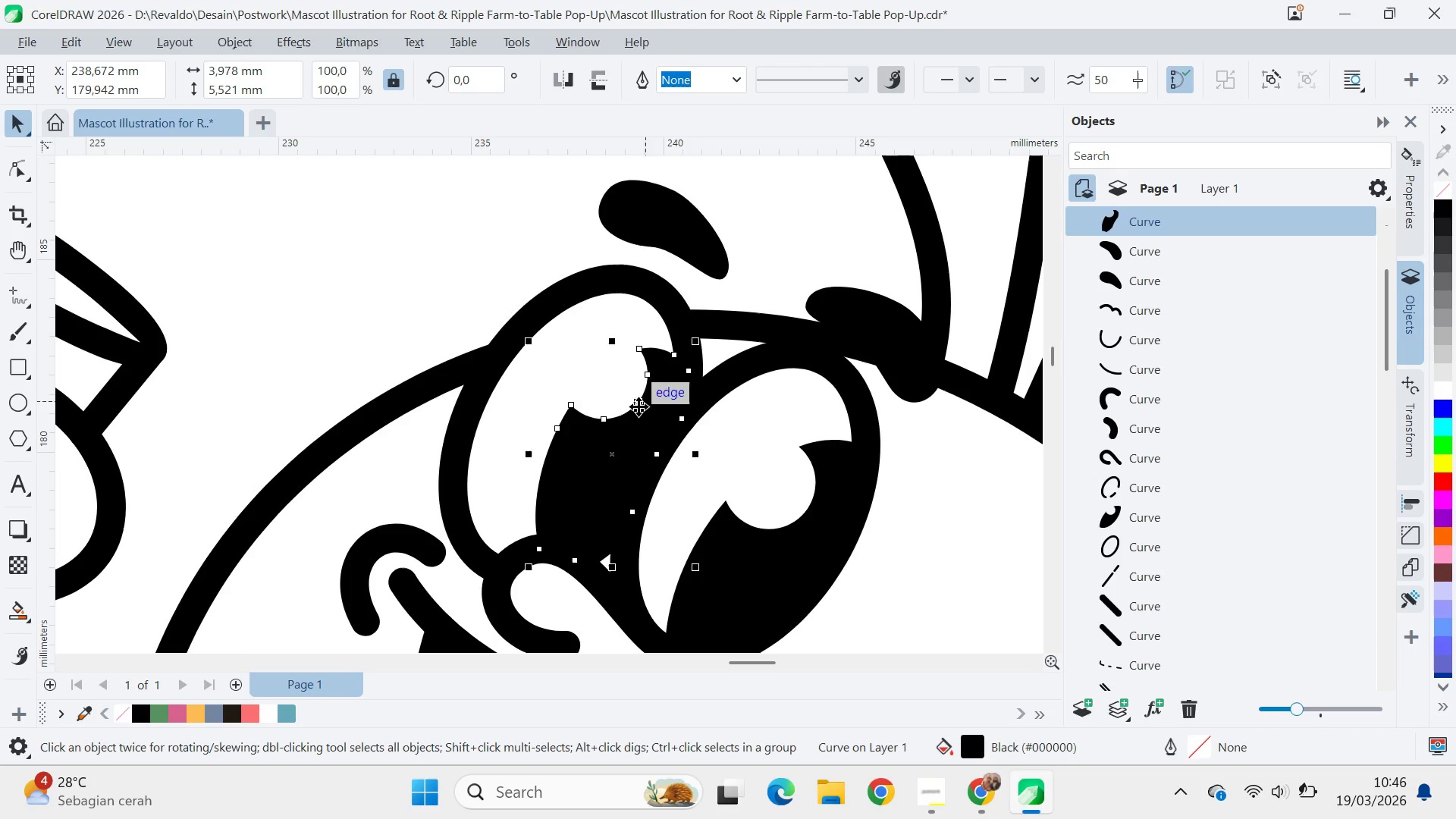 
left_click_drag(start_coordinate=[639, 407], to_coordinate=[594, 386])
 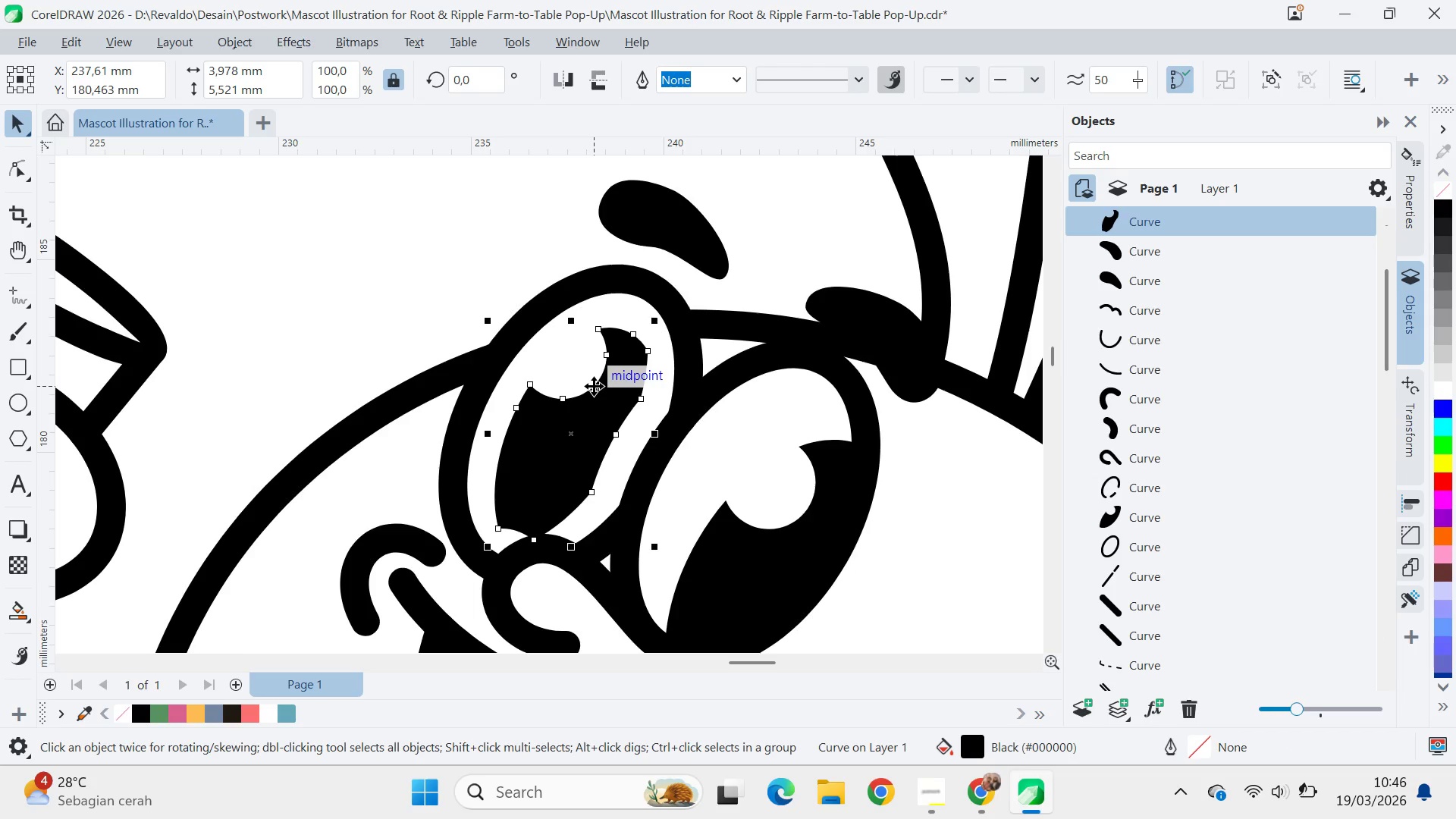 
key(Control+Z)
 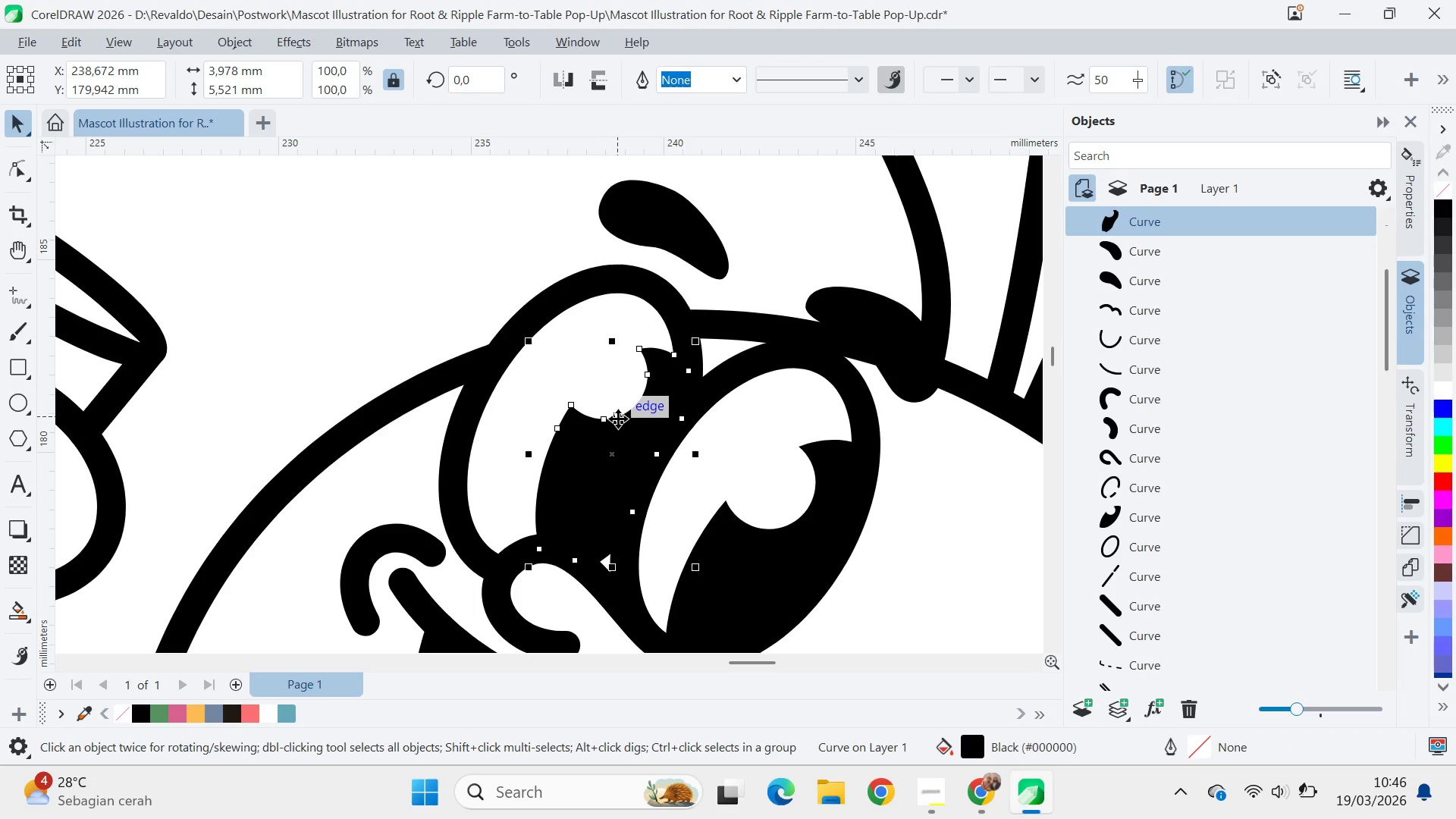 
key(A)
 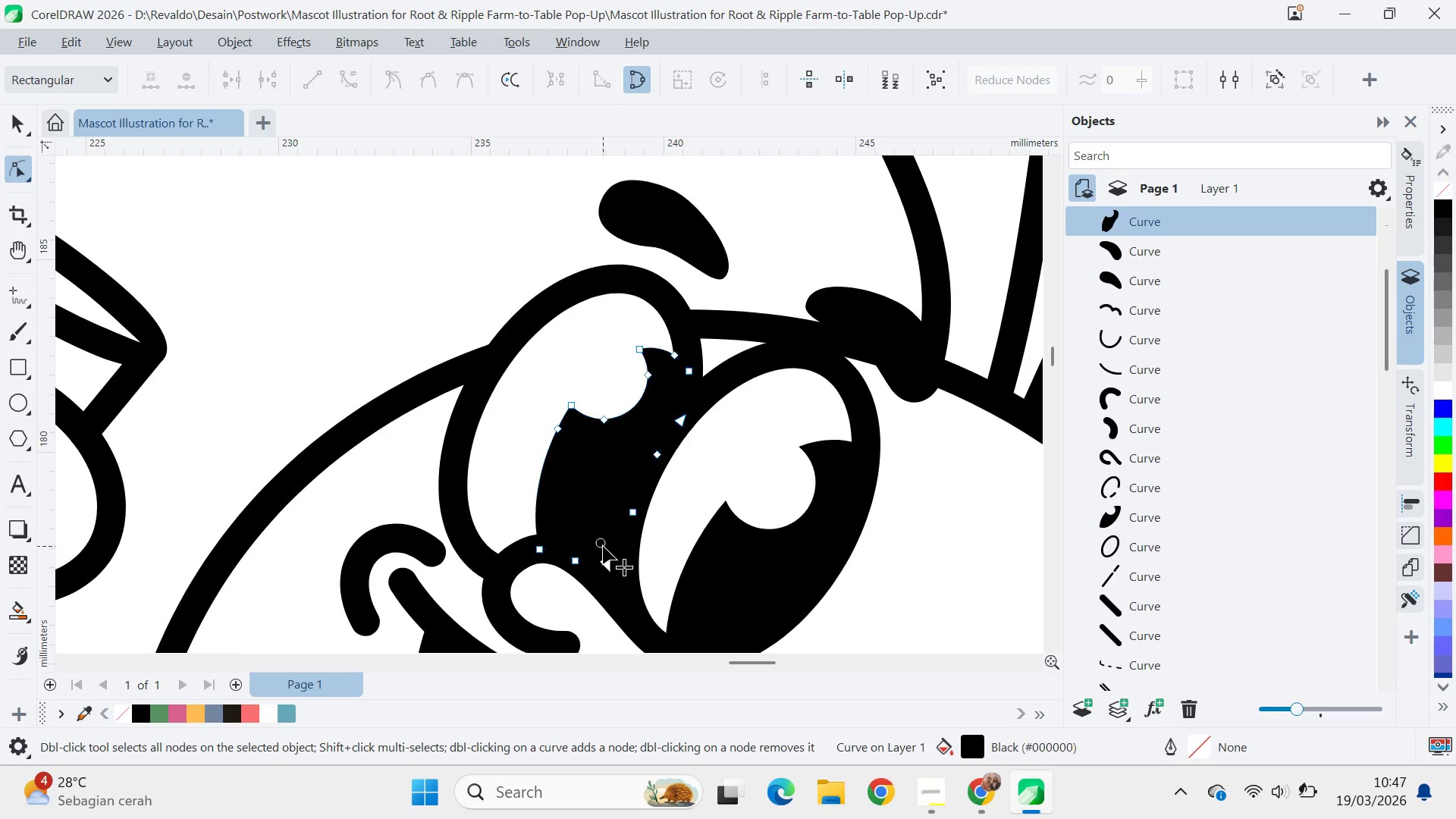 
double_click([603, 546])
 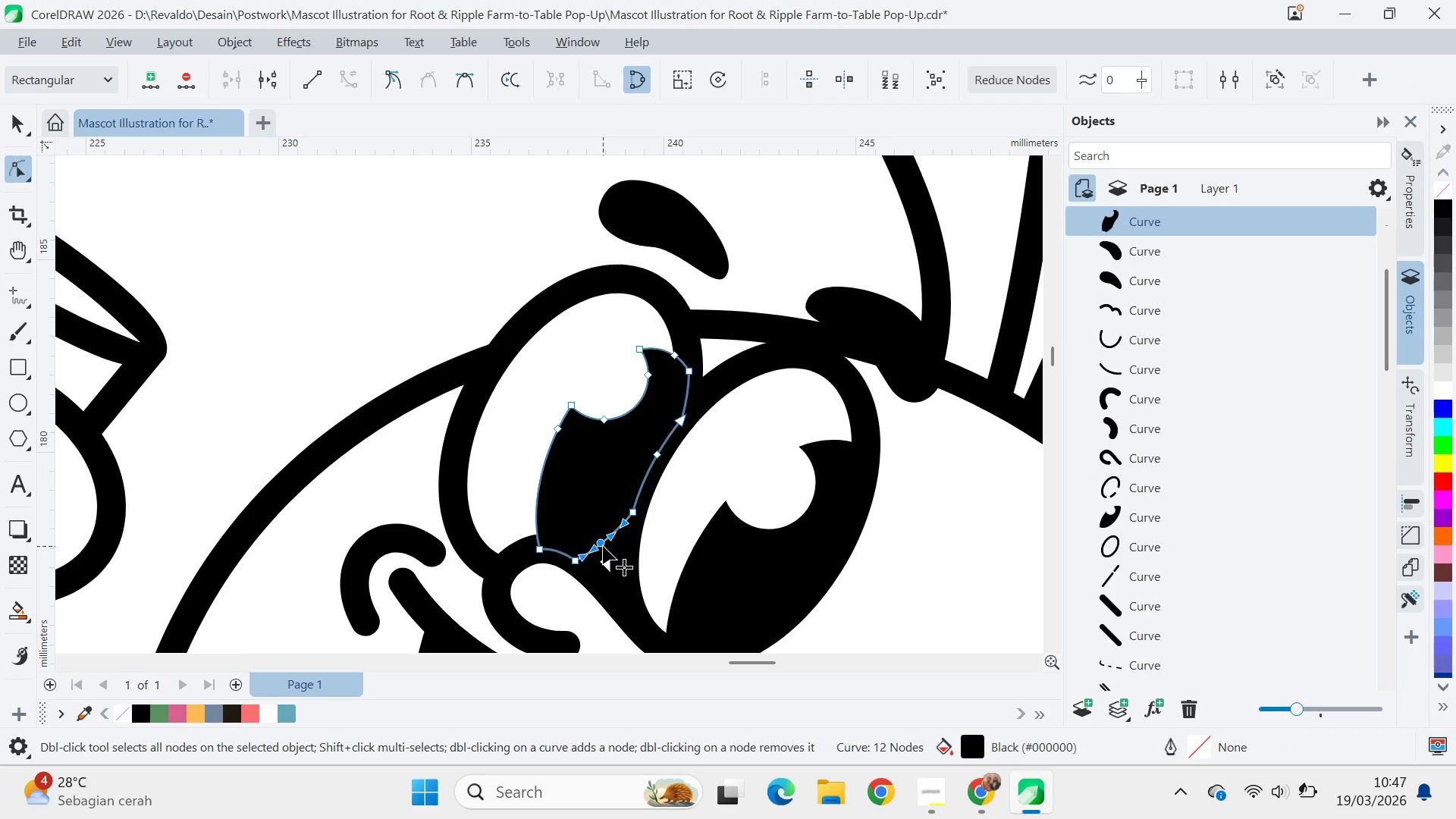 
triple_click([603, 546])
 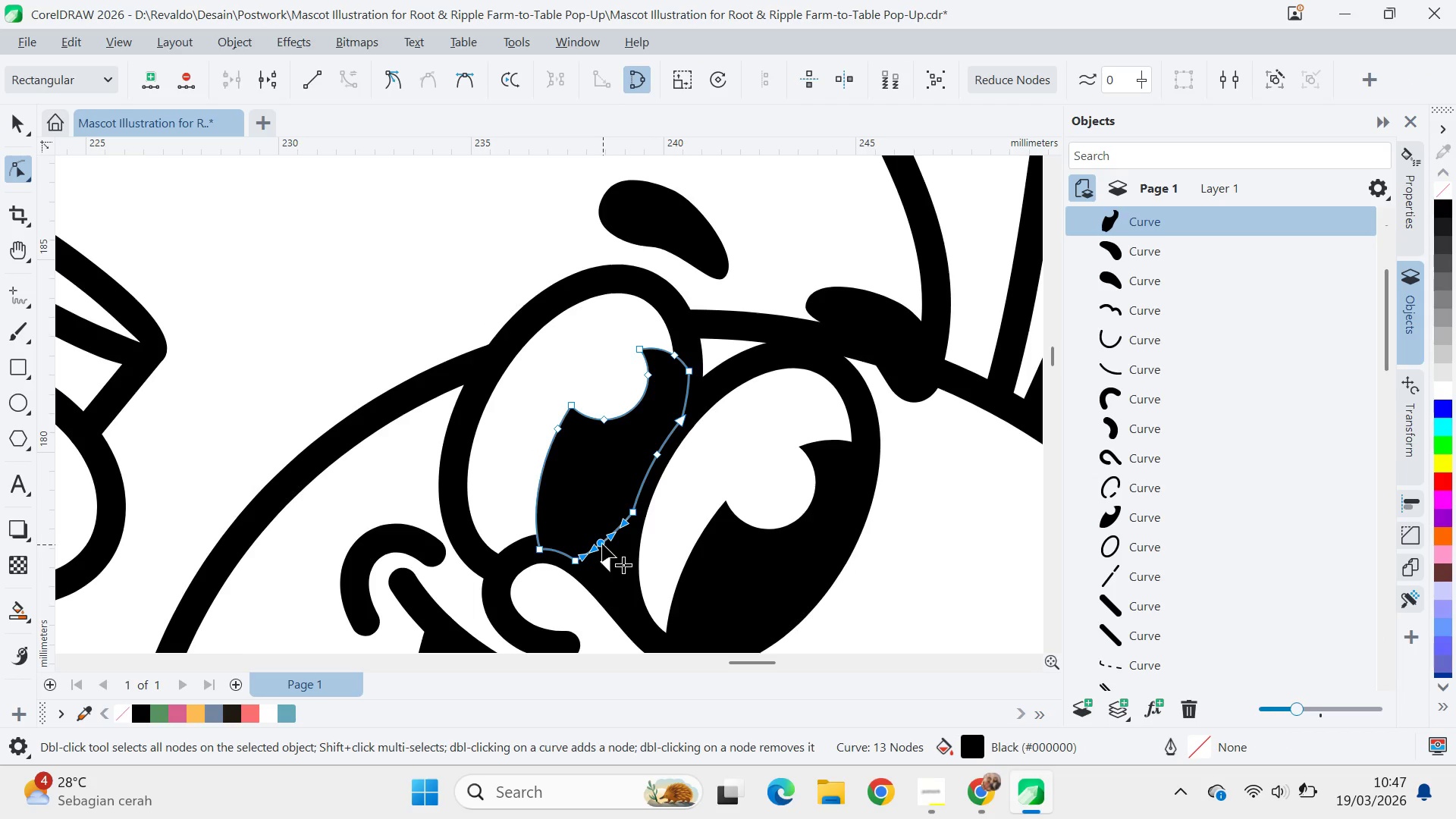 
left_click_drag(start_coordinate=[602, 544], to_coordinate=[617, 590])
 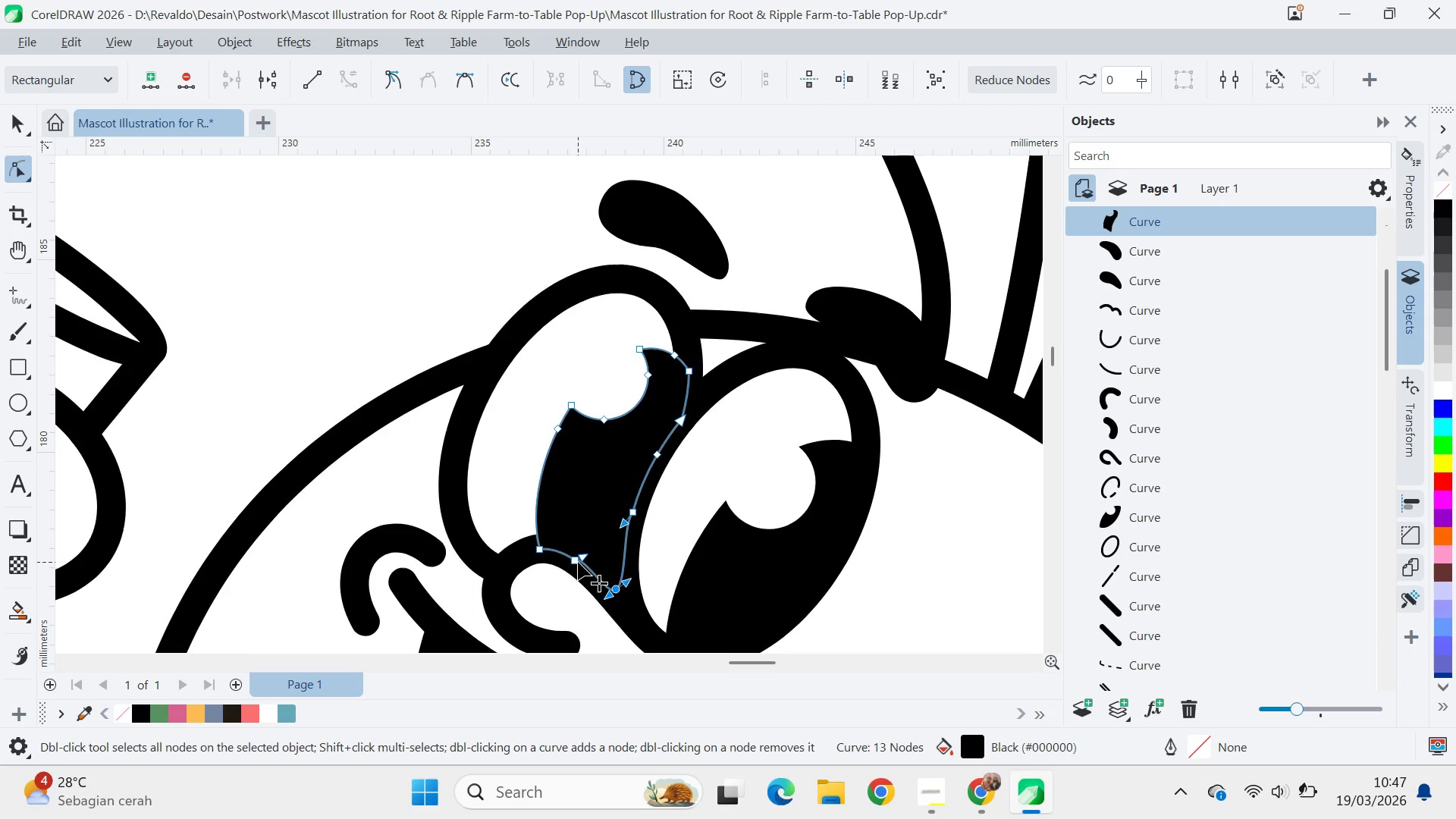 
left_click_drag(start_coordinate=[578, 562], to_coordinate=[576, 556])
 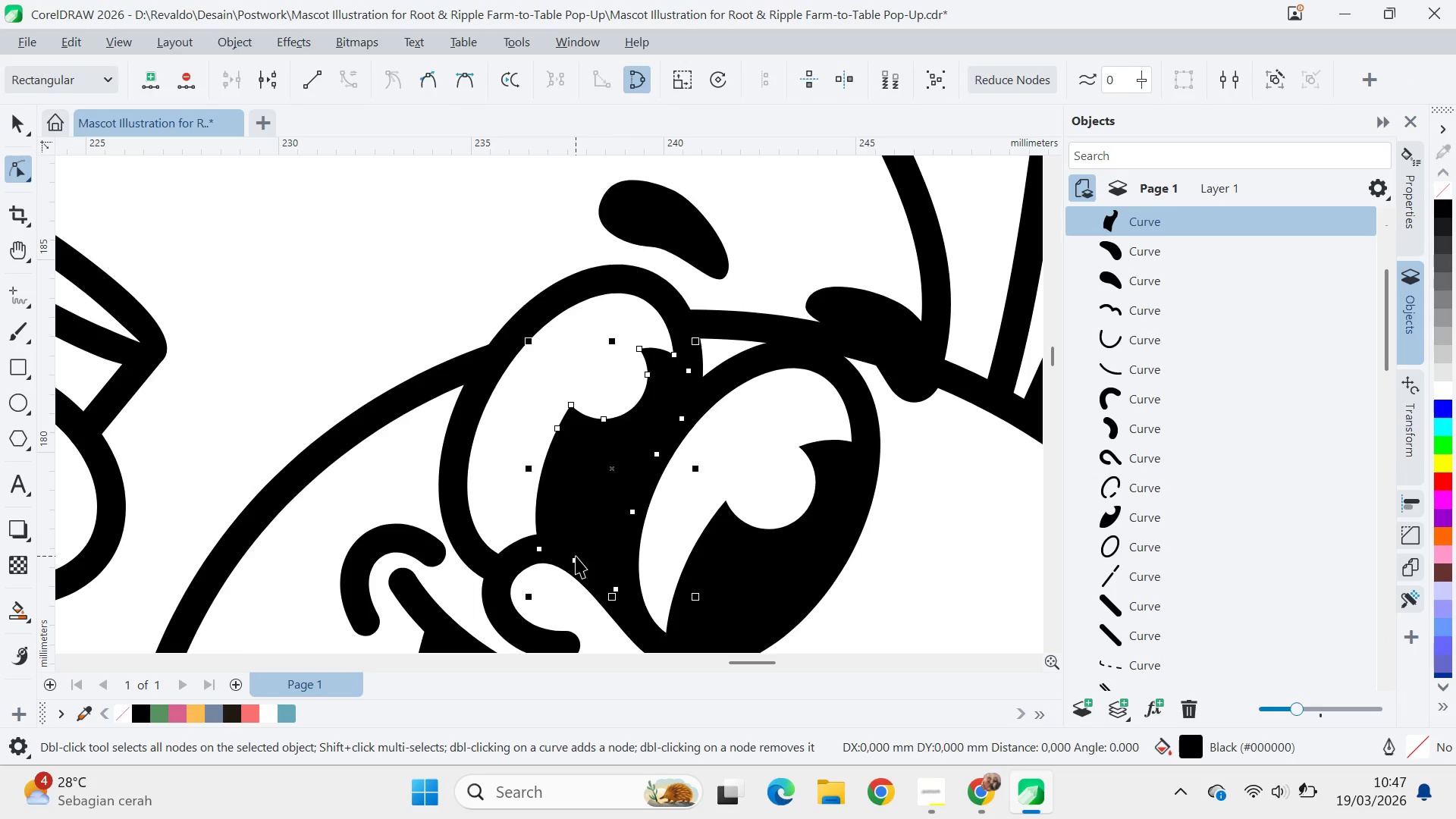 
key(V)
 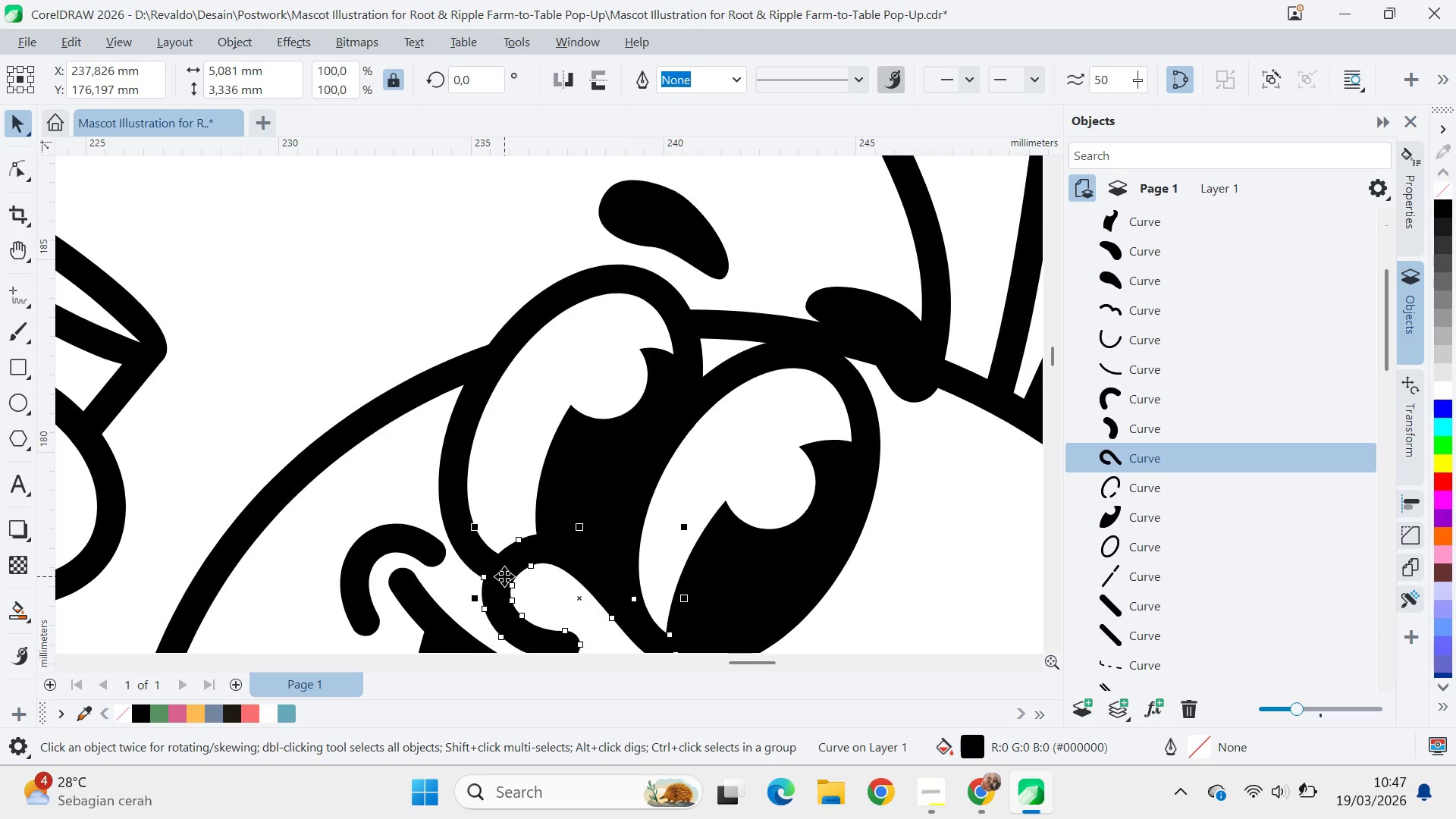 
hold_key(key=ShiftLeft, duration=0.64)
 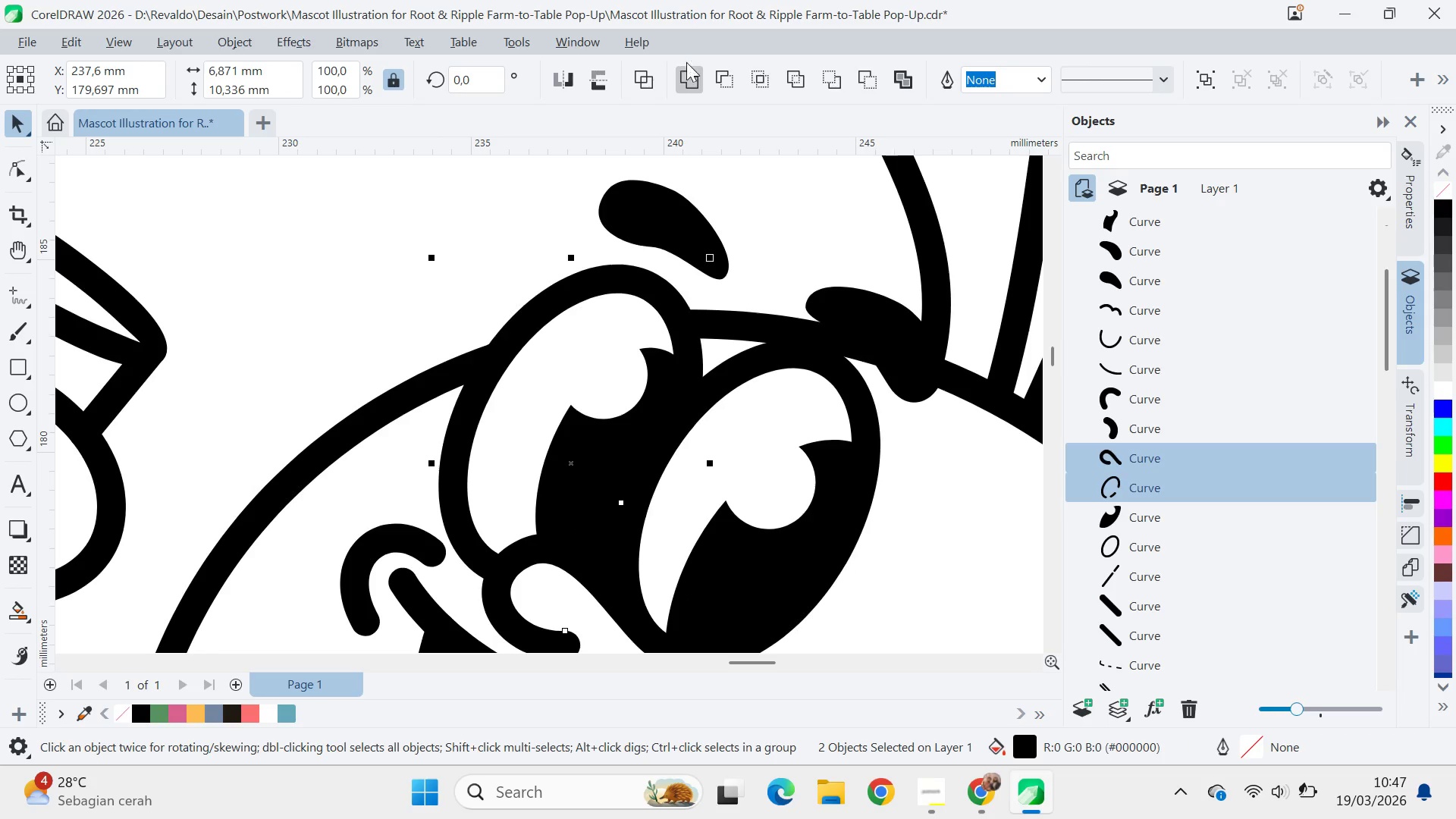 
left_click([695, 81])
 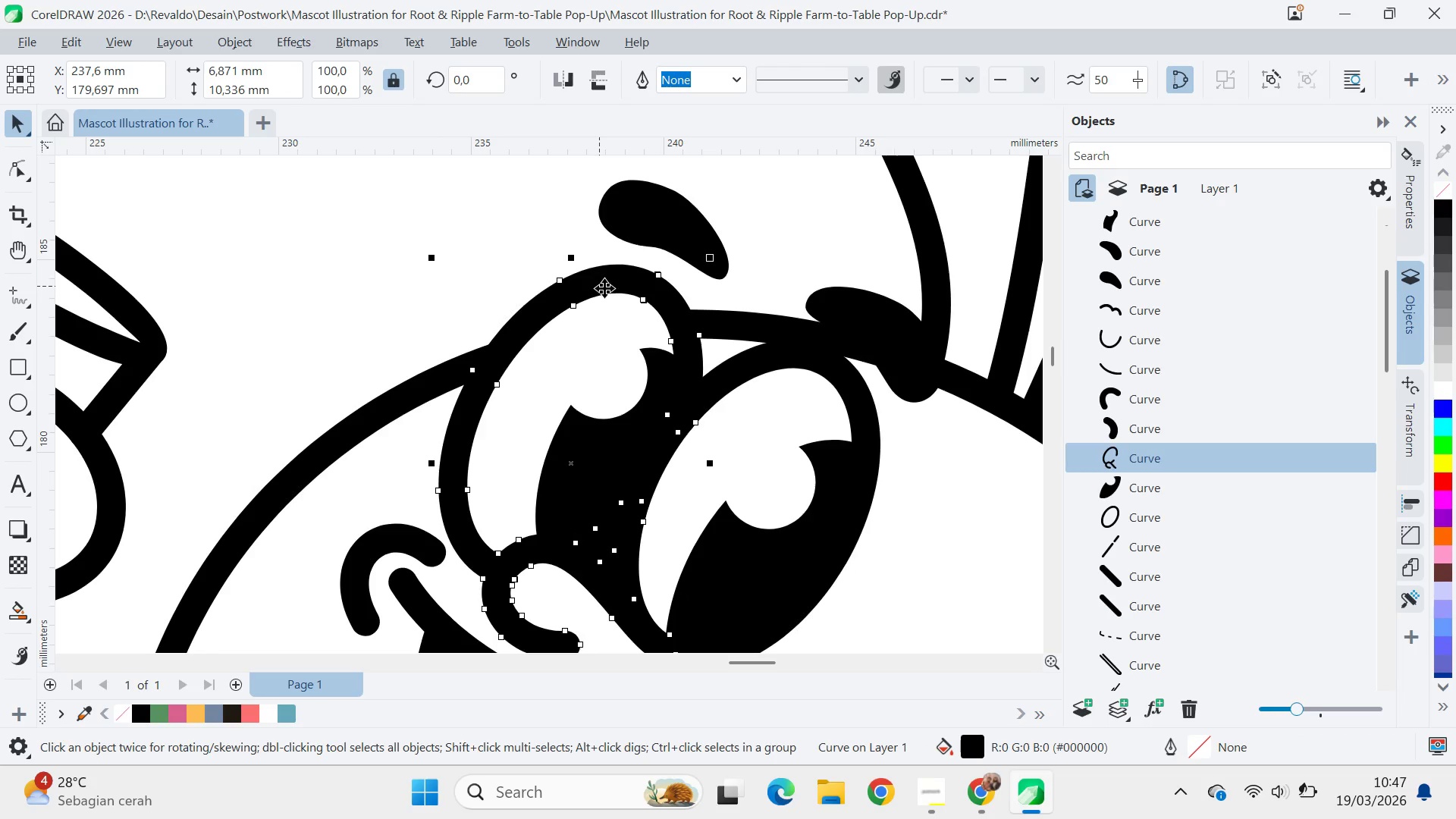 
left_click_drag(start_coordinate=[608, 289], to_coordinate=[579, 259])
 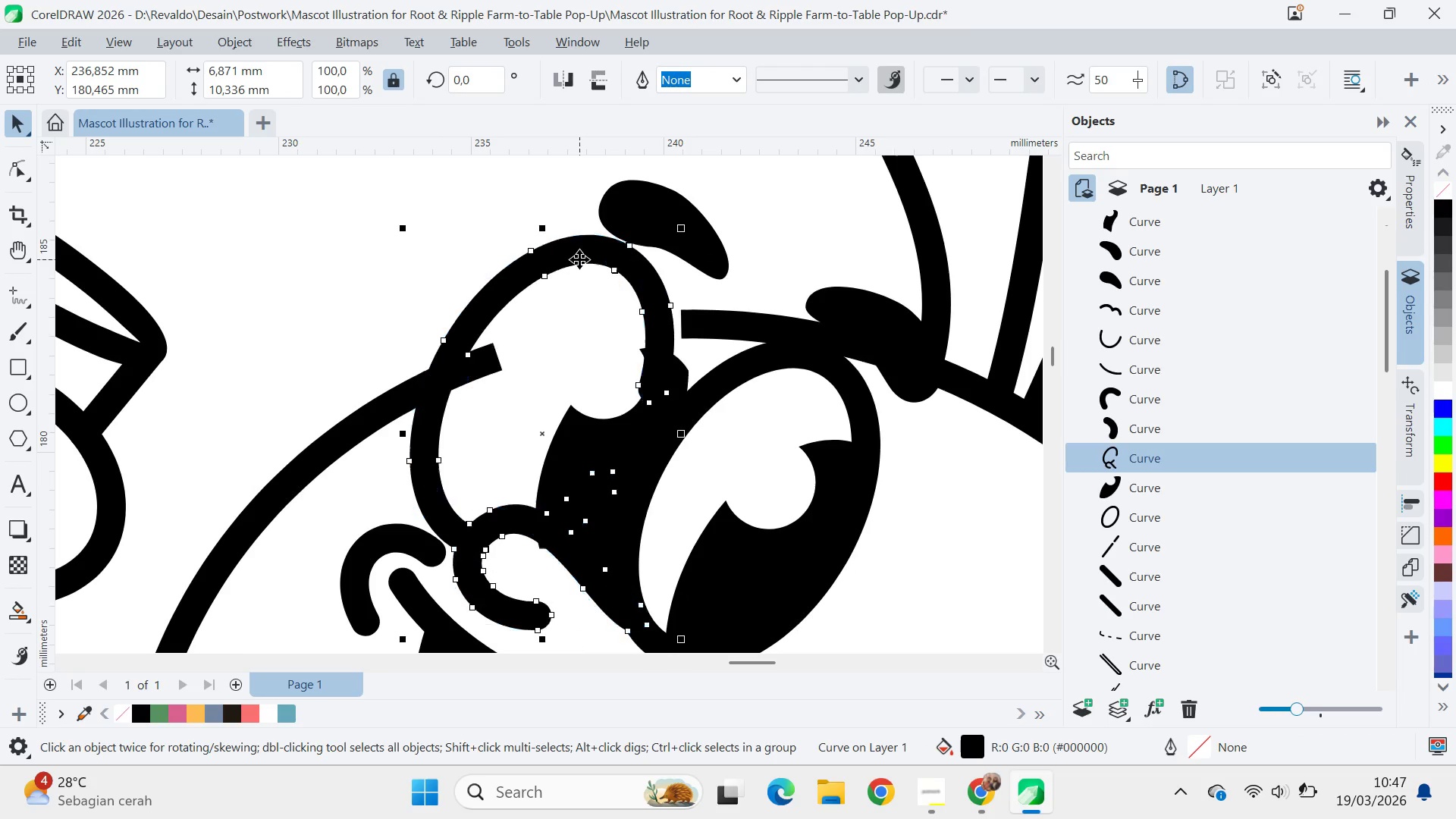 
hold_key(key=ControlLeft, duration=0.42)
 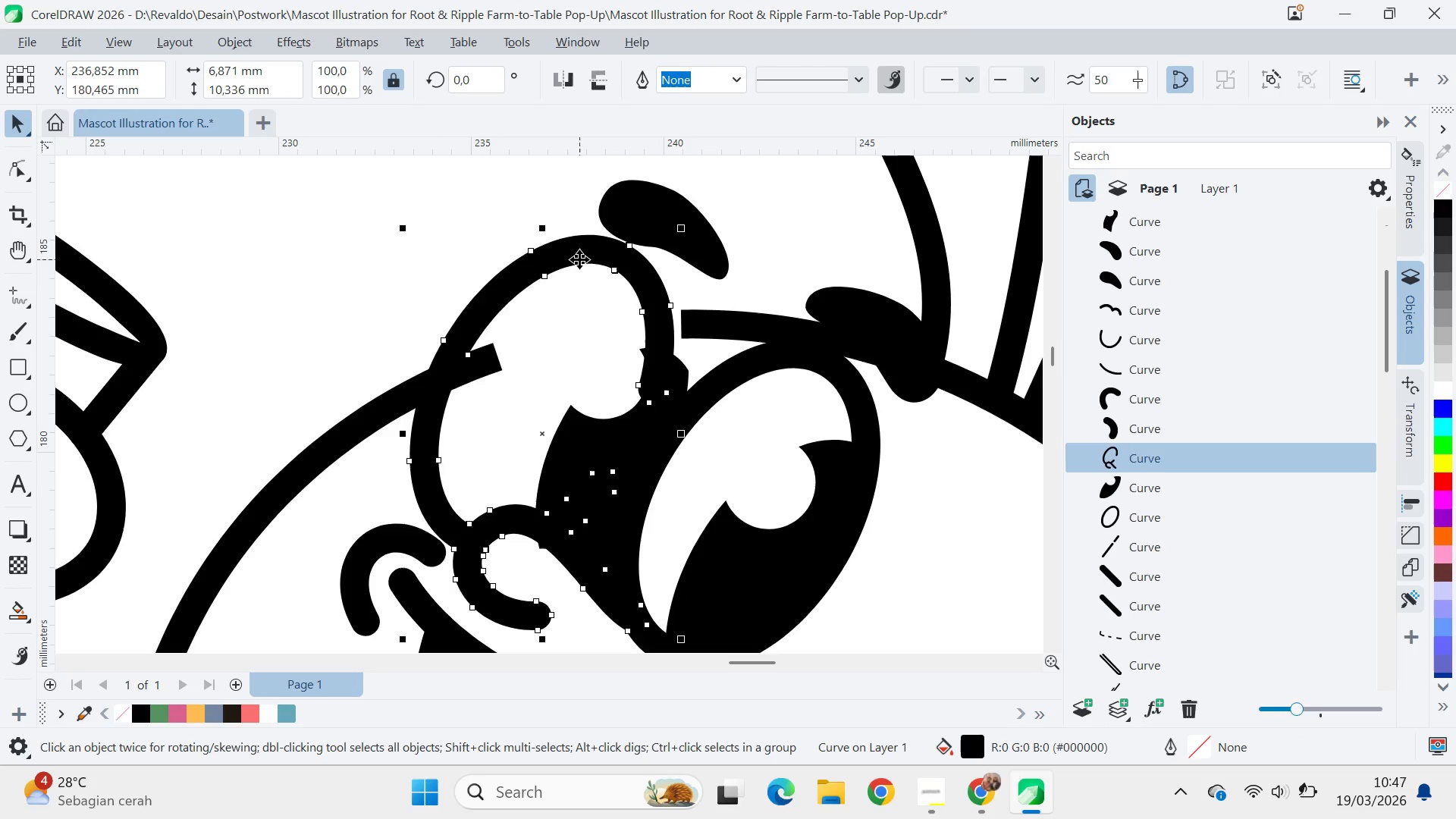 
key(Control+Shift+ShiftLeft)
 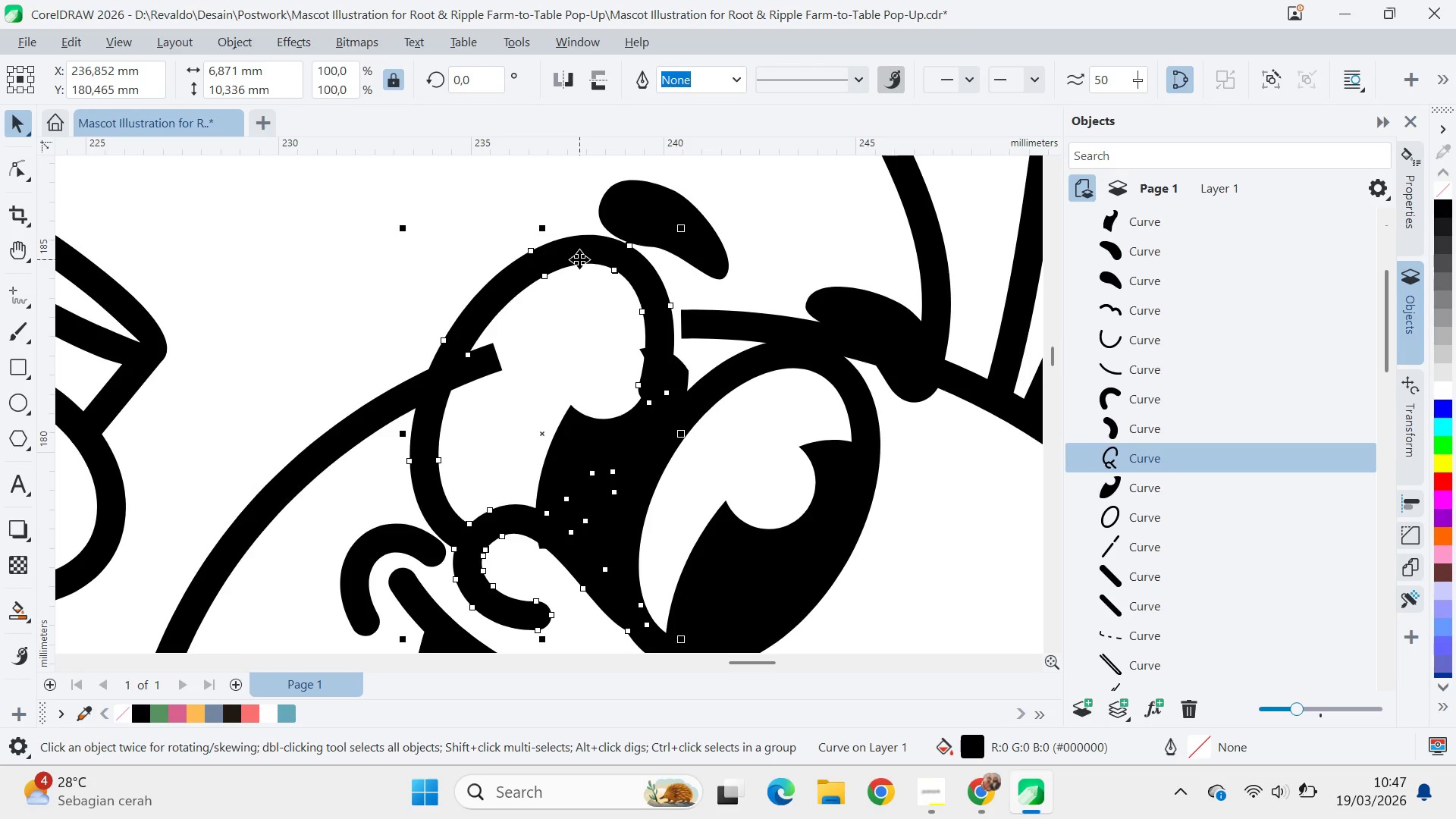 
key(Control+Z)
 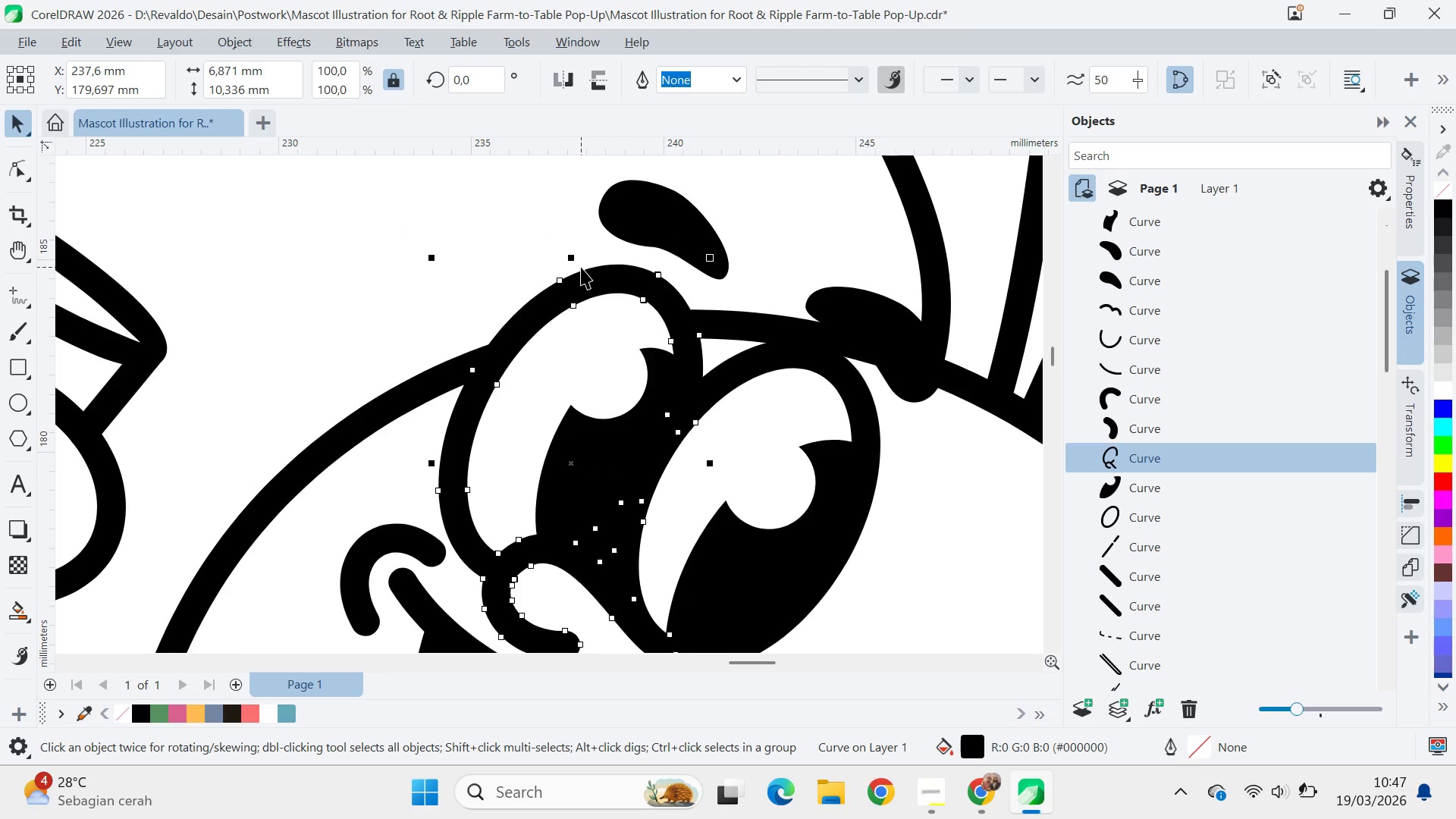 
type(av)
 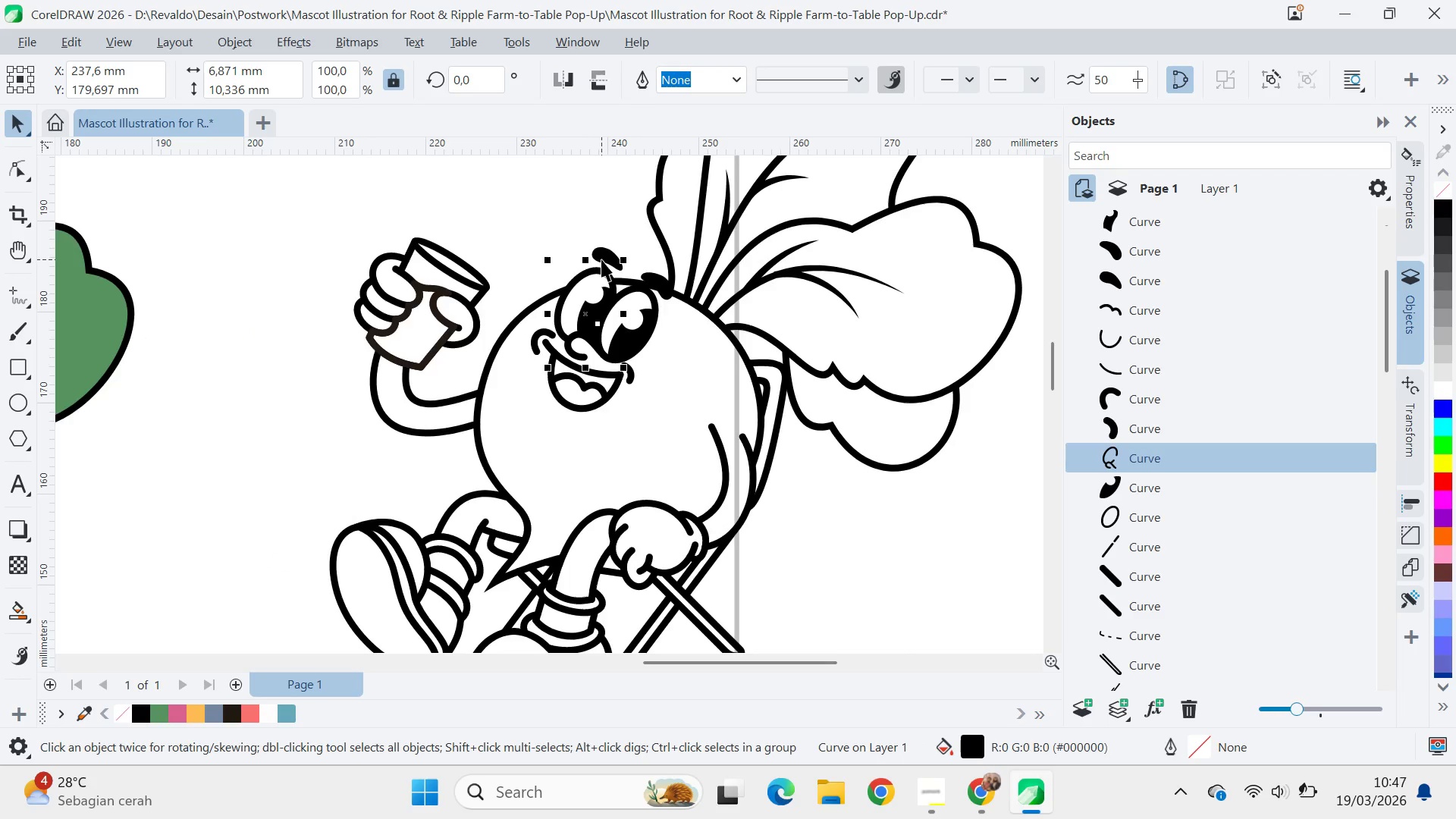 
scroll: coordinate [590, 268], scroll_direction: down, amount: 11.0
 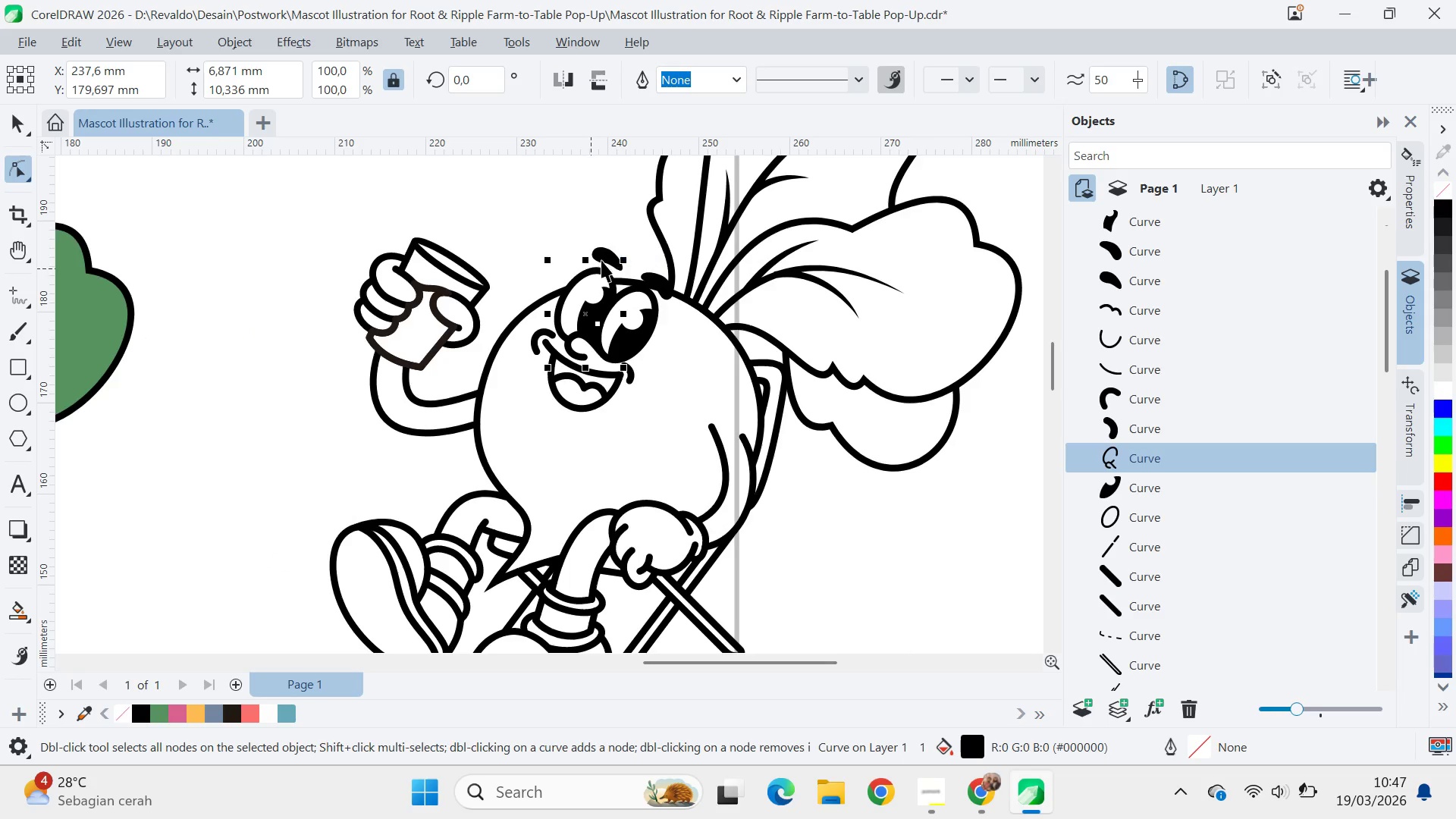 
hold_key(key=ControlLeft, duration=0.34)
 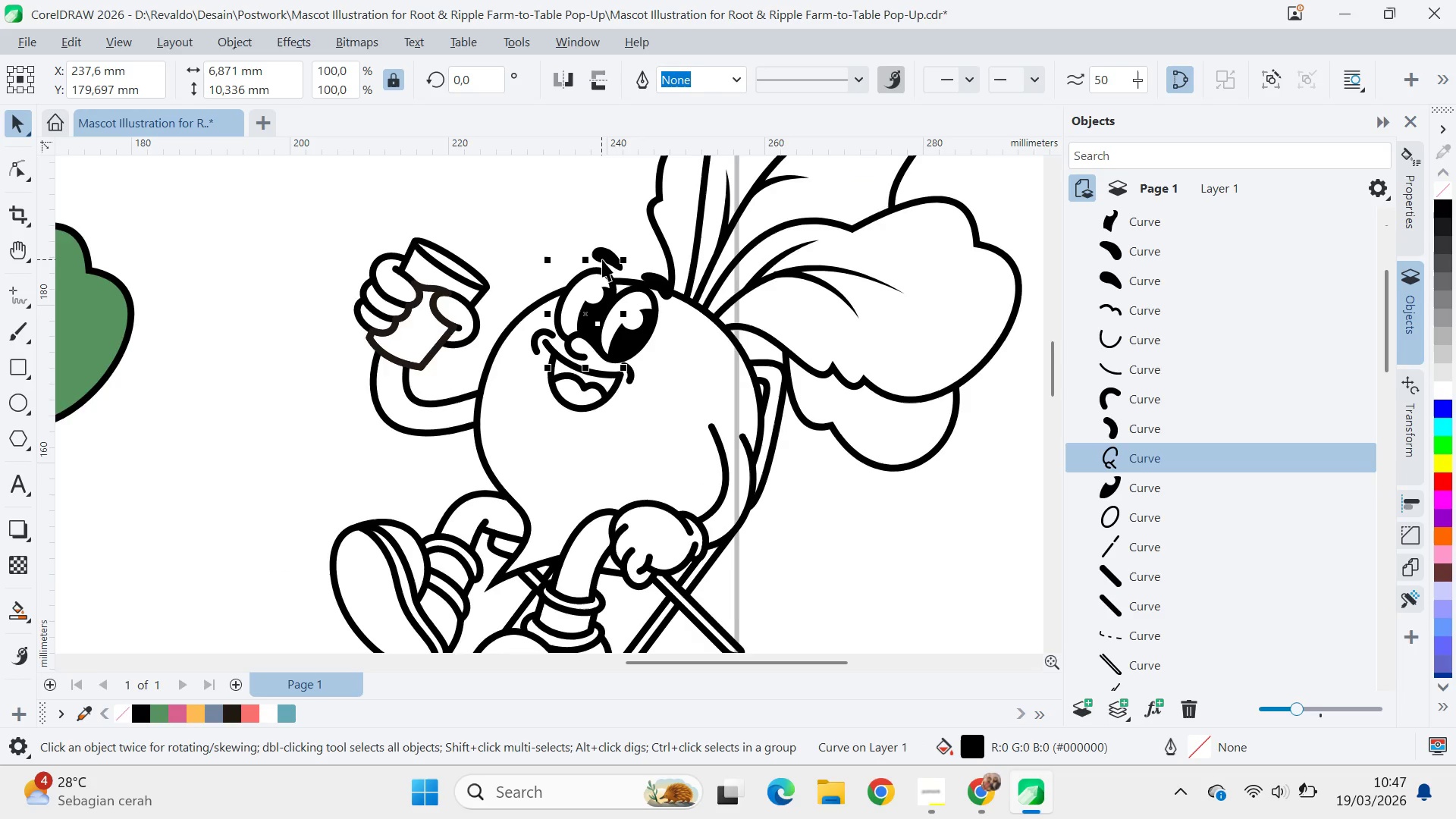 
key(Q)
 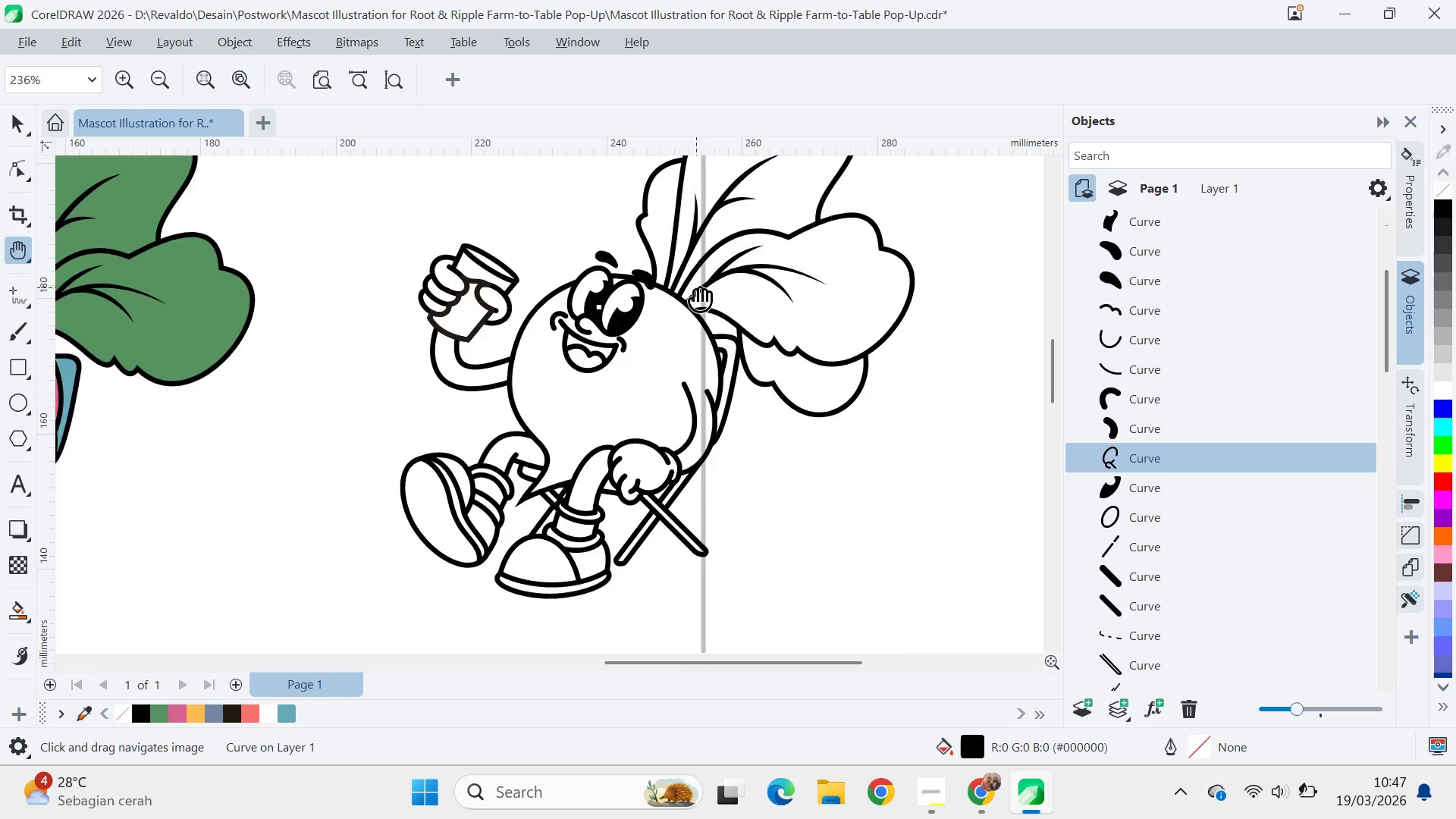 
left_click_drag(start_coordinate=[696, 287], to_coordinate=[681, 348])
 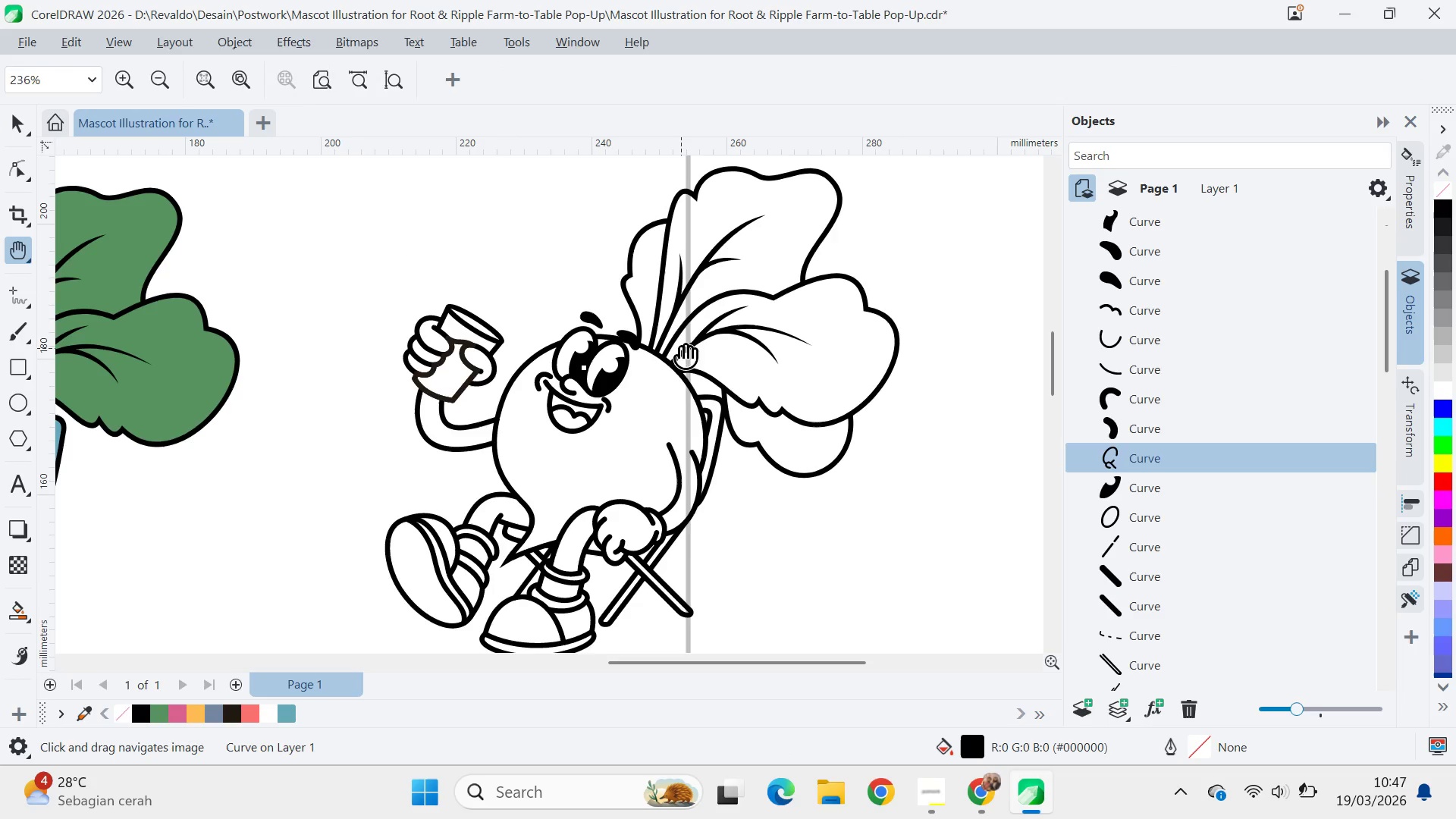 
scroll: coordinate [609, 262], scroll_direction: down, amount: 2.0
 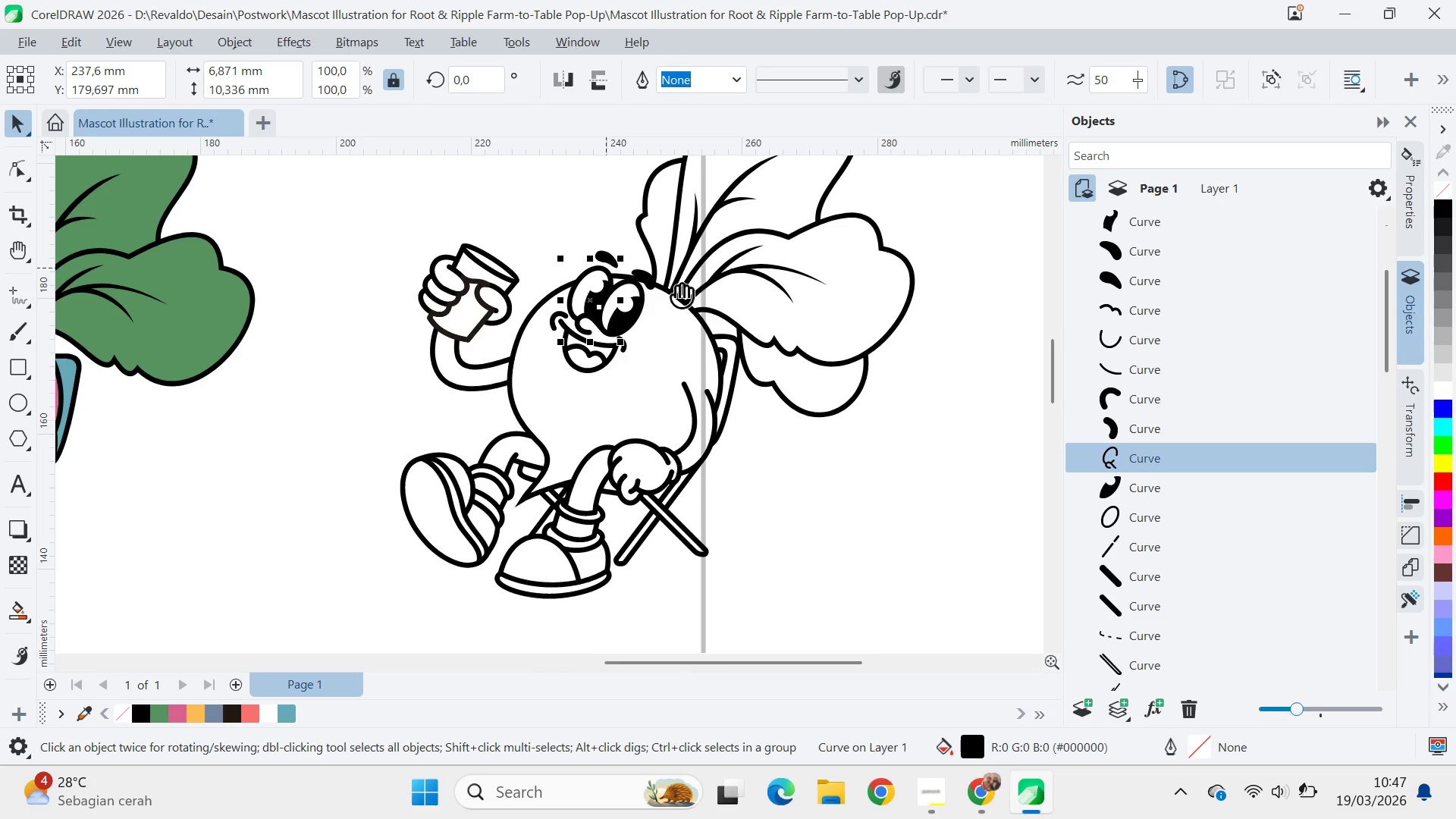 
key(V)
 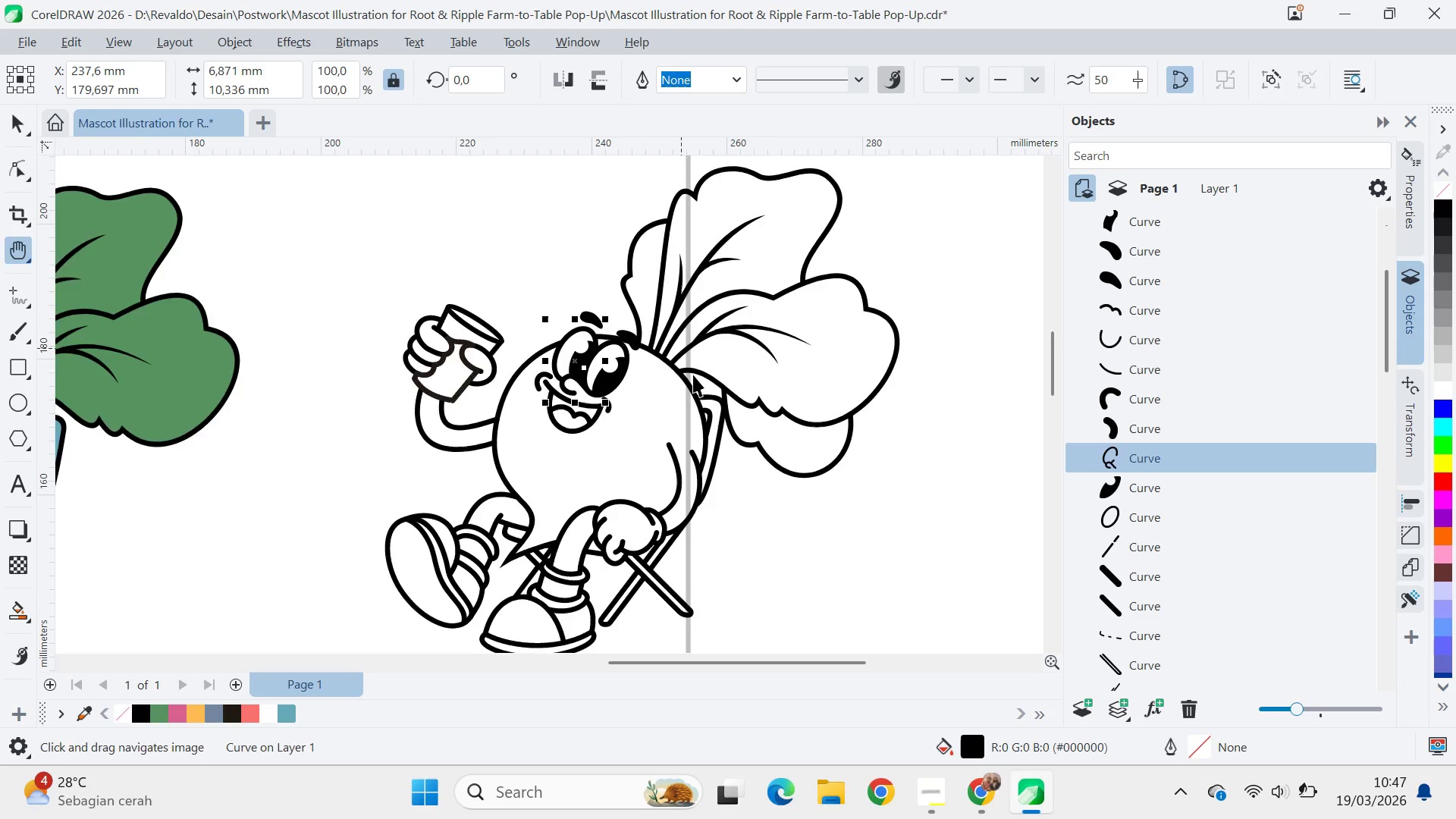 
left_click_drag(start_coordinate=[847, 278], to_coordinate=[853, 264])
 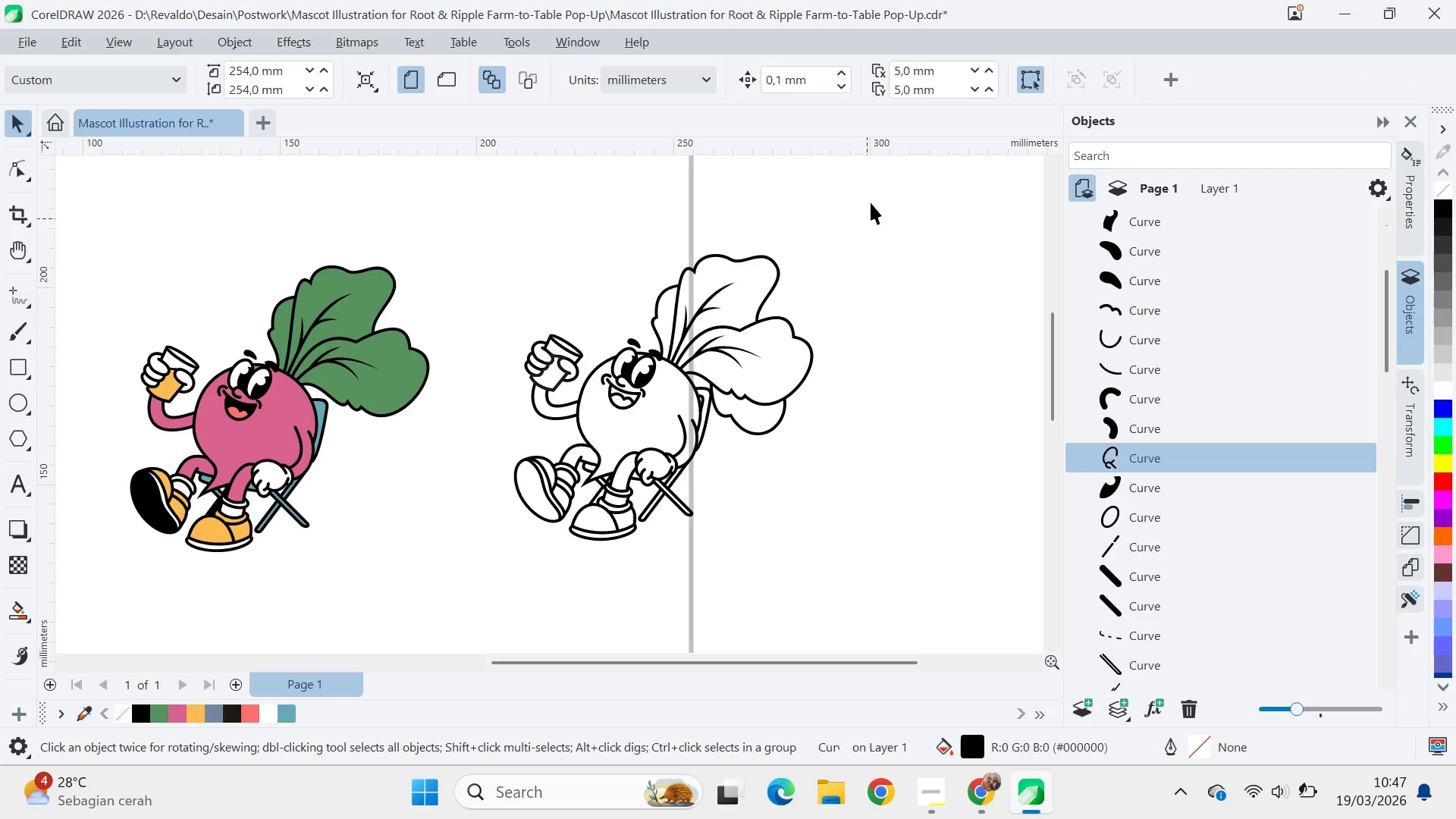 
scroll: coordinate [693, 376], scroll_direction: down, amount: 4.0
 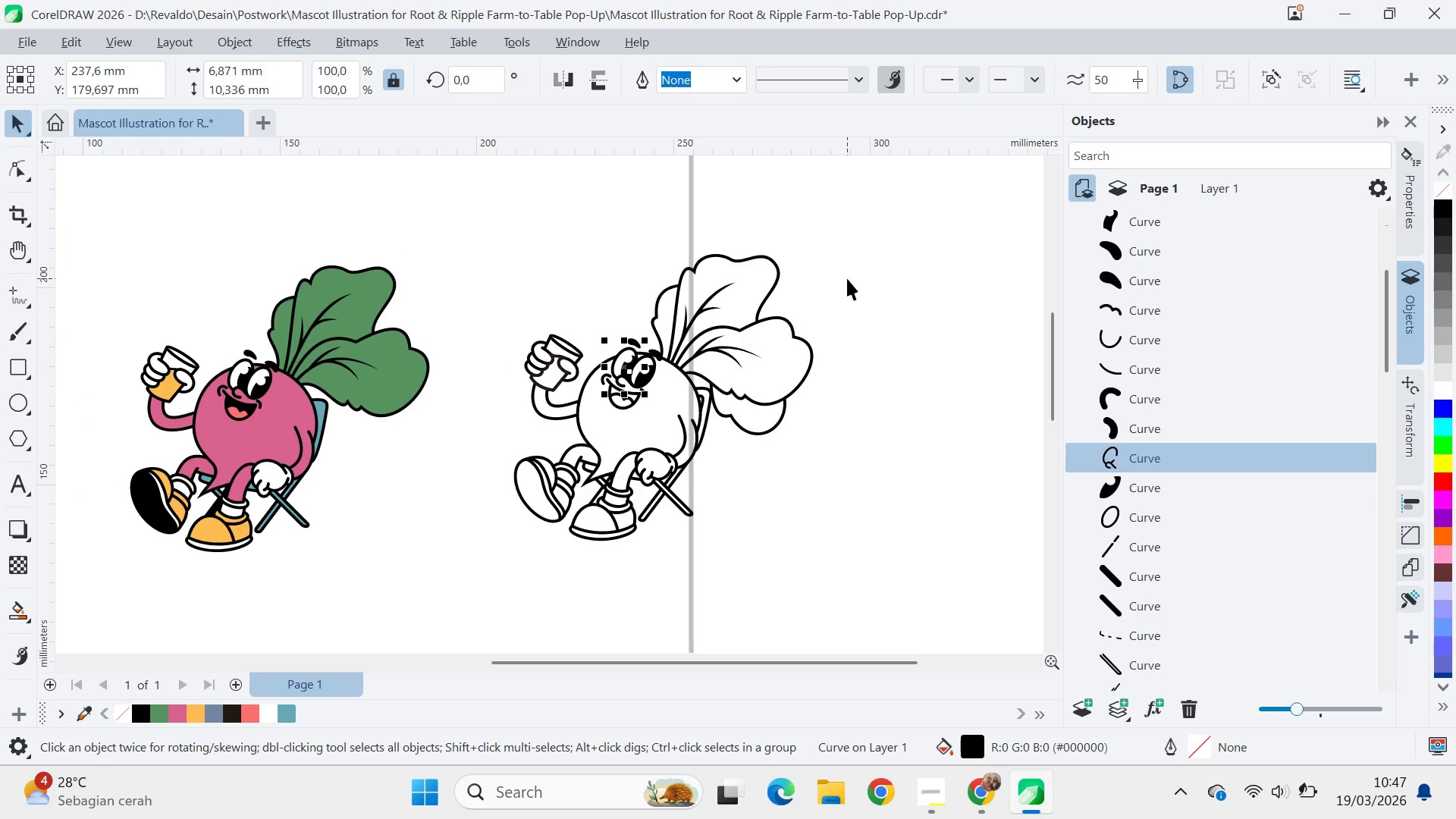 
left_click_drag(start_coordinate=[871, 202], to_coordinate=[471, 575])
 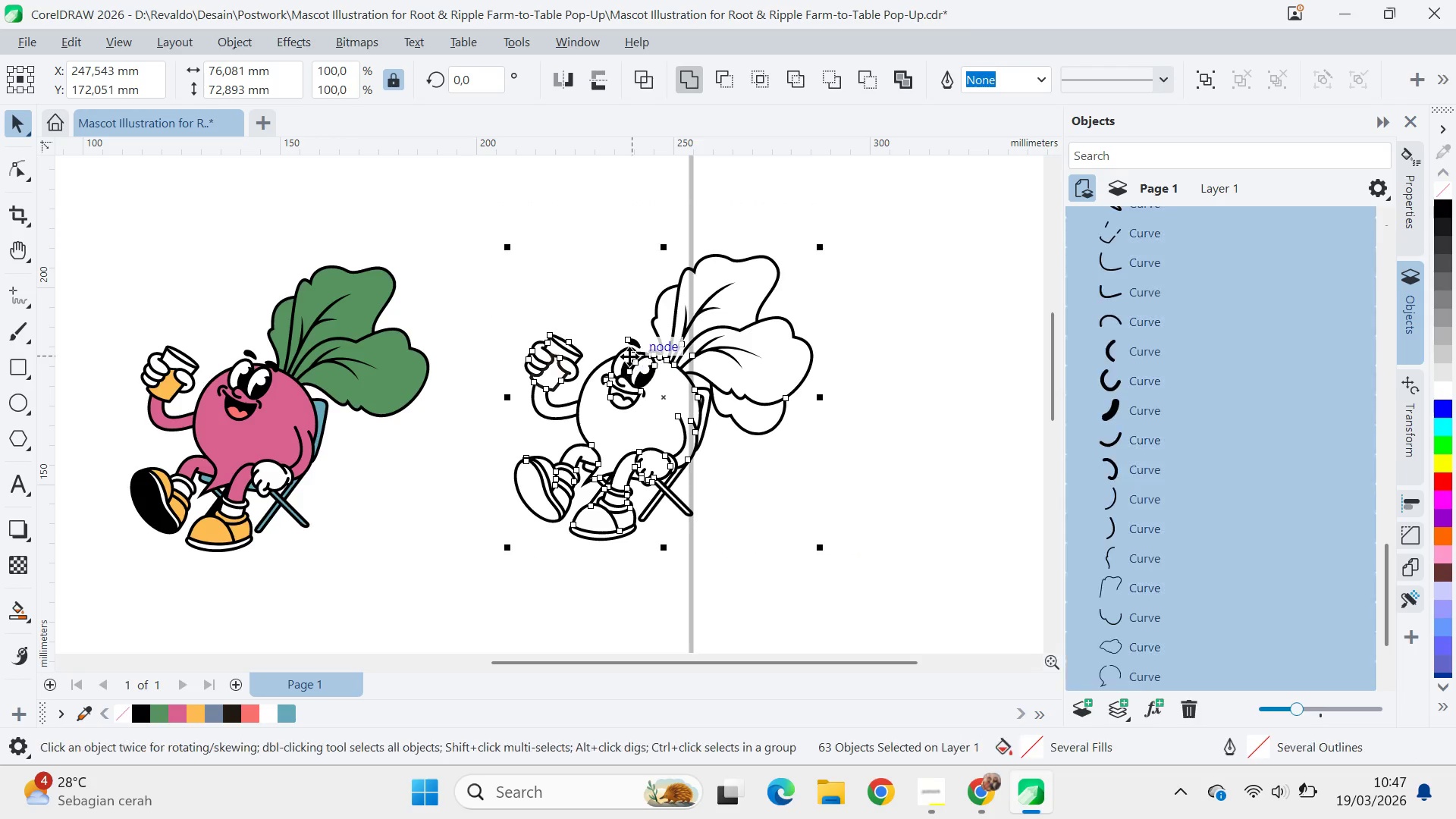 
hold_key(key=ShiftLeft, duration=0.64)
left_click([621, 377])
 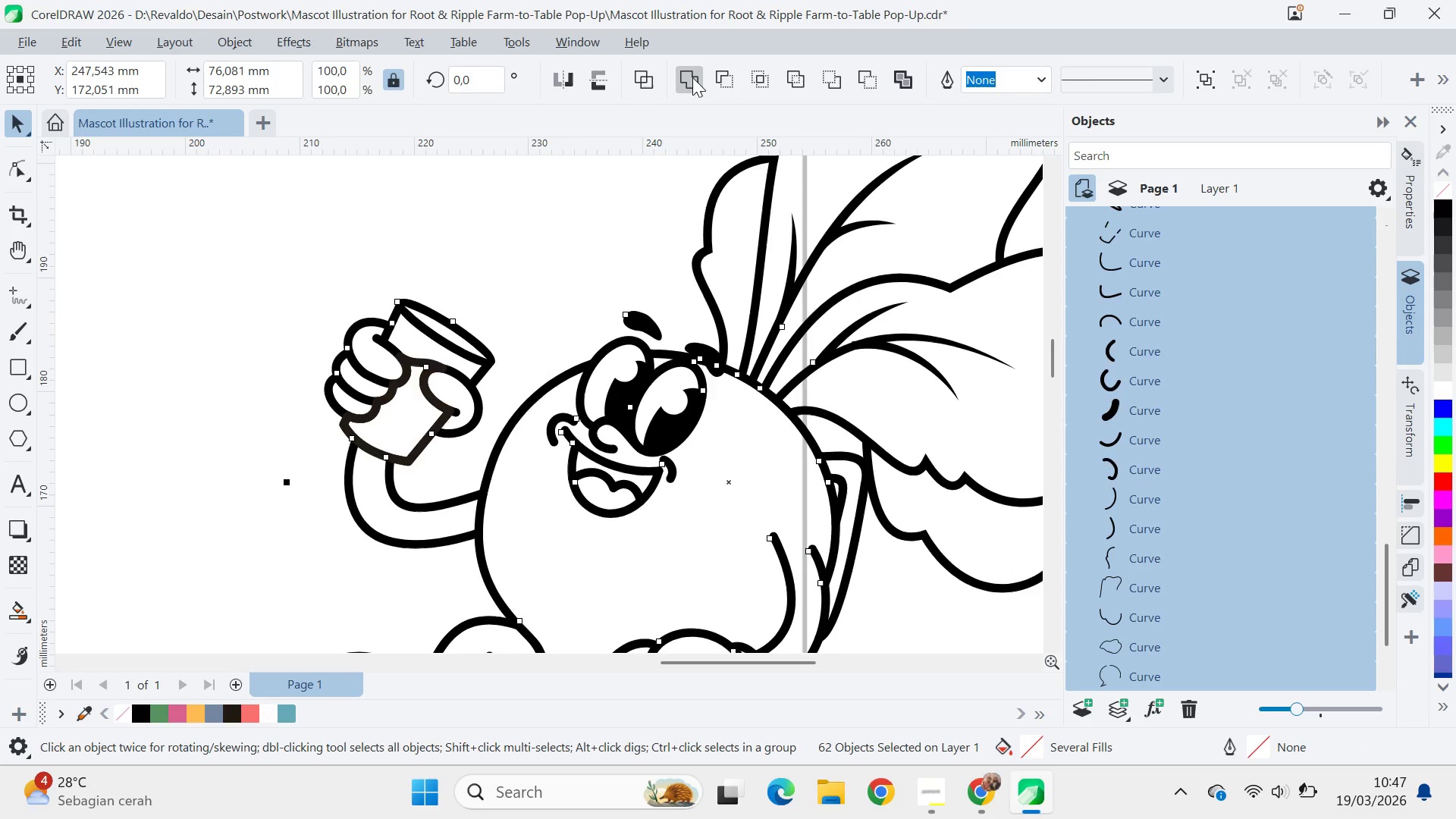 
scroll: coordinate [629, 352], scroll_direction: up, amount: 8.0
 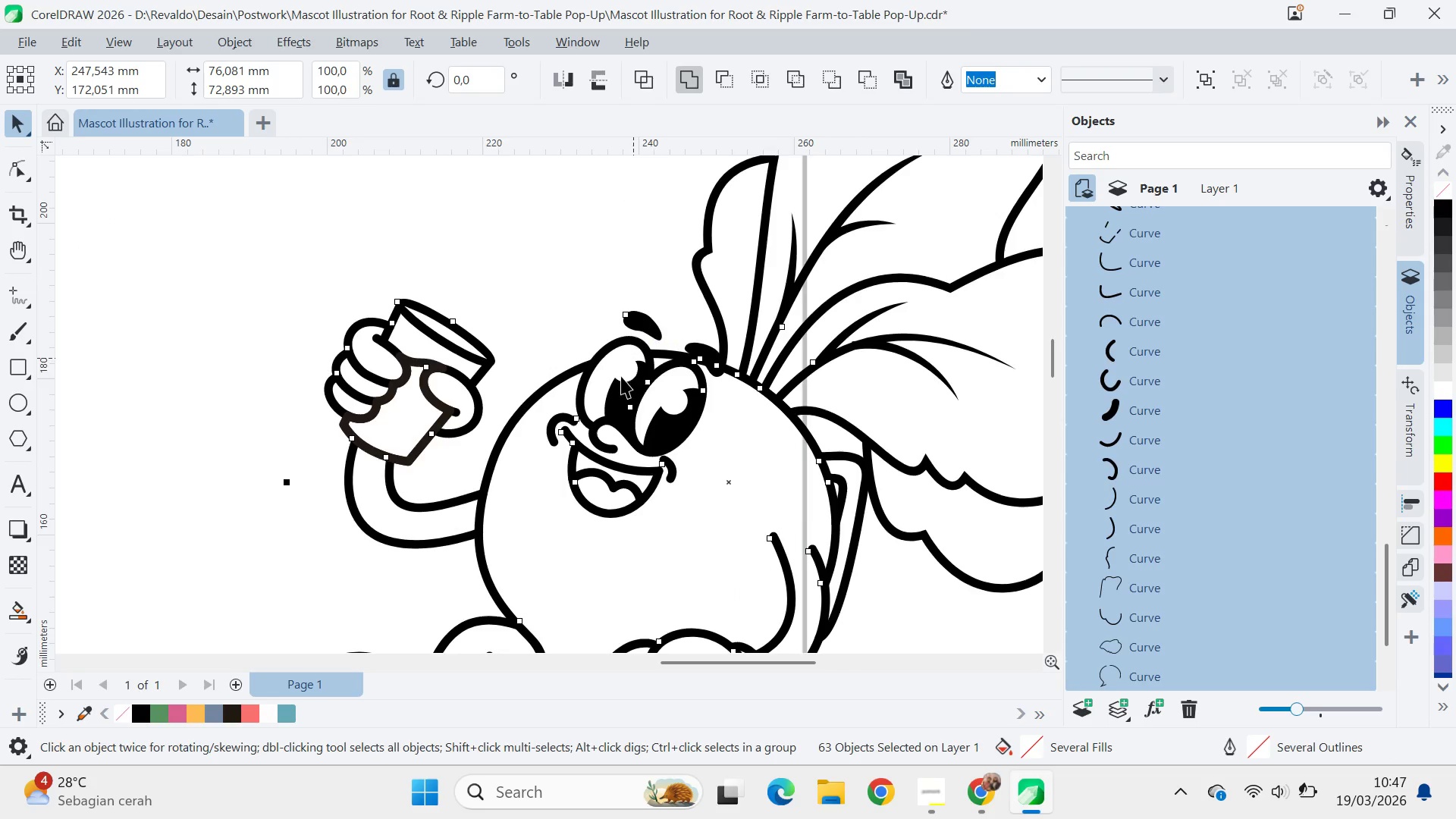 
key(A)
 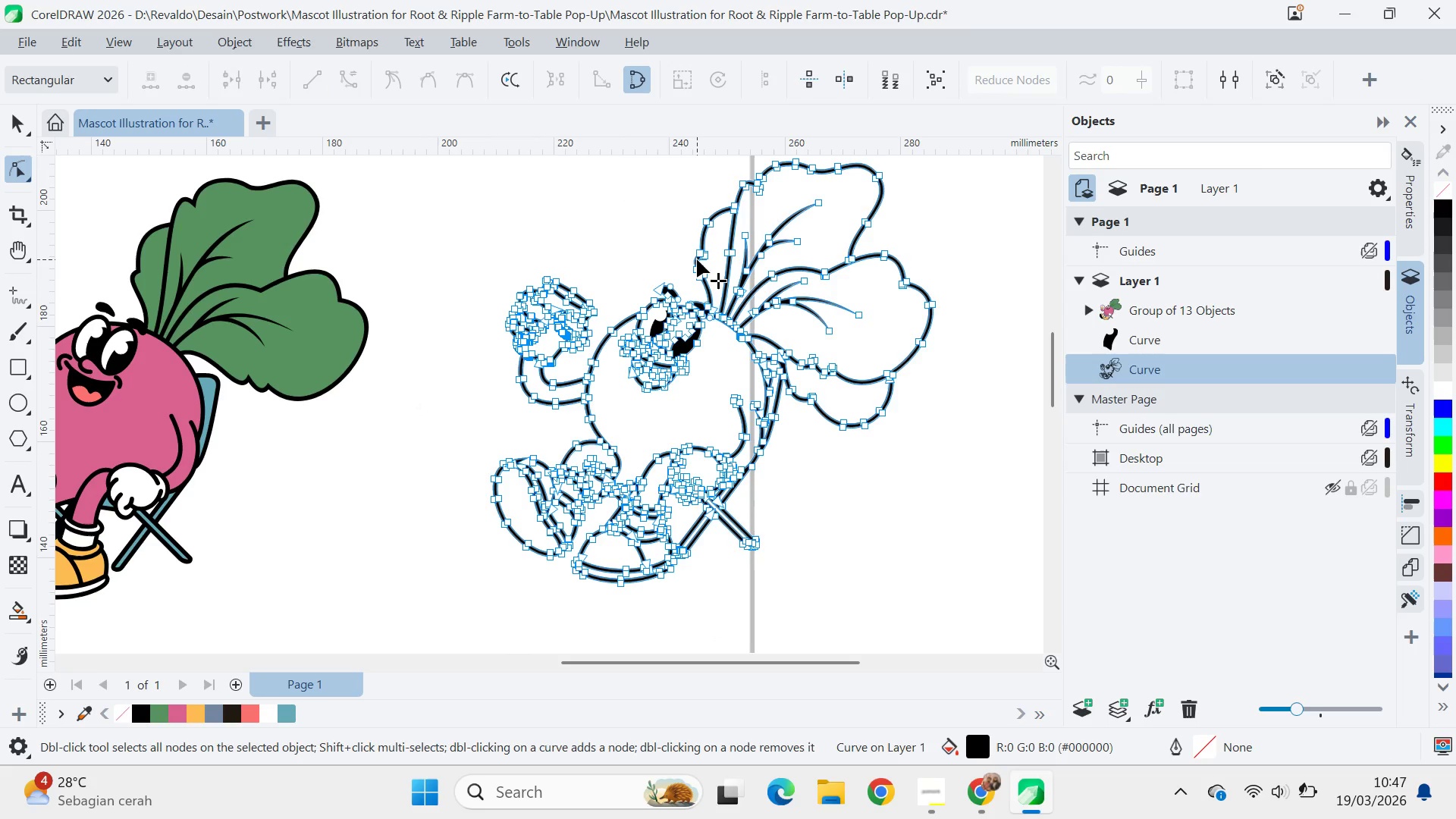 
scroll: coordinate [697, 259], scroll_direction: down, amount: 5.0
 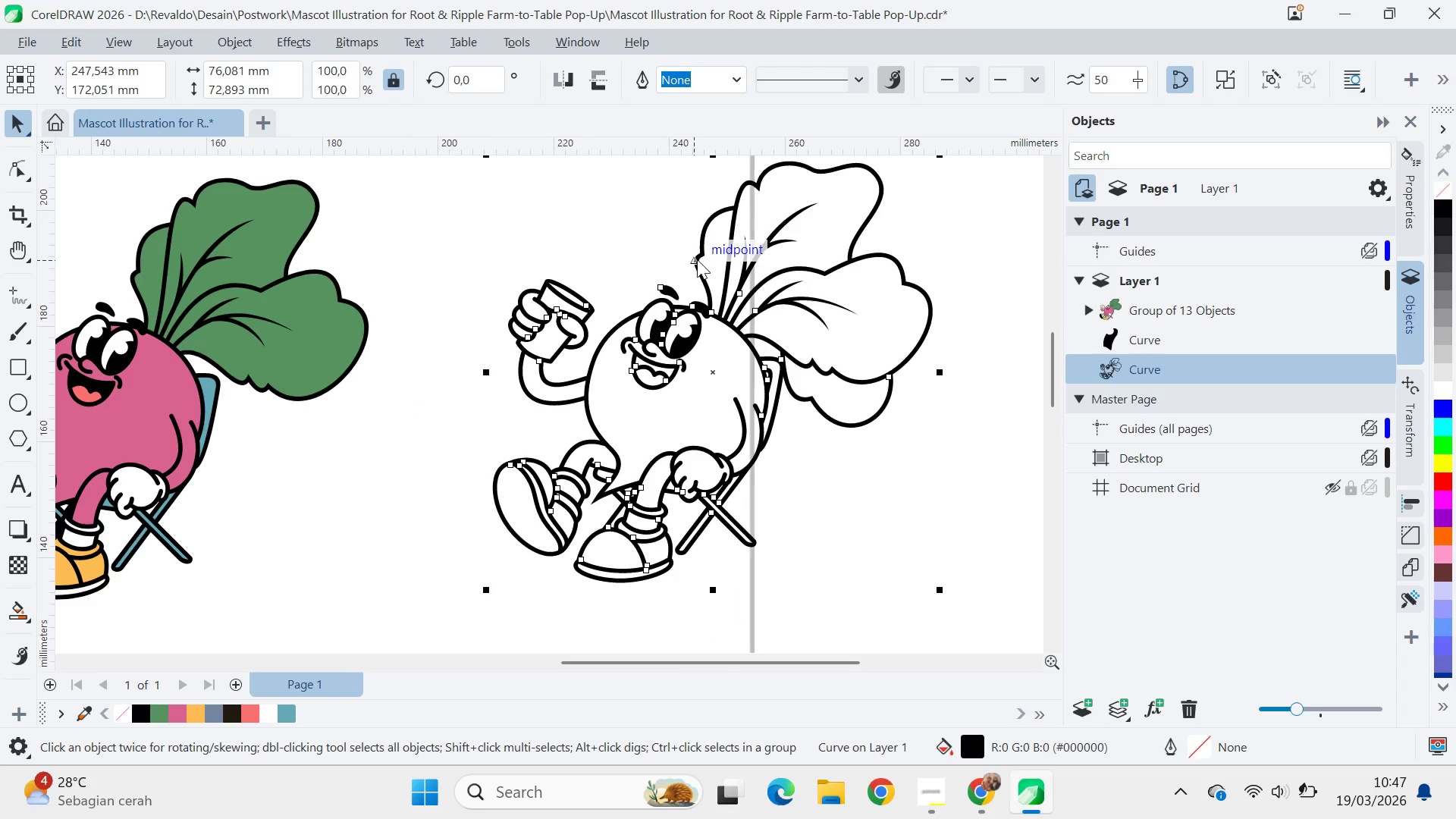 
key(Control+ControlLeft)
 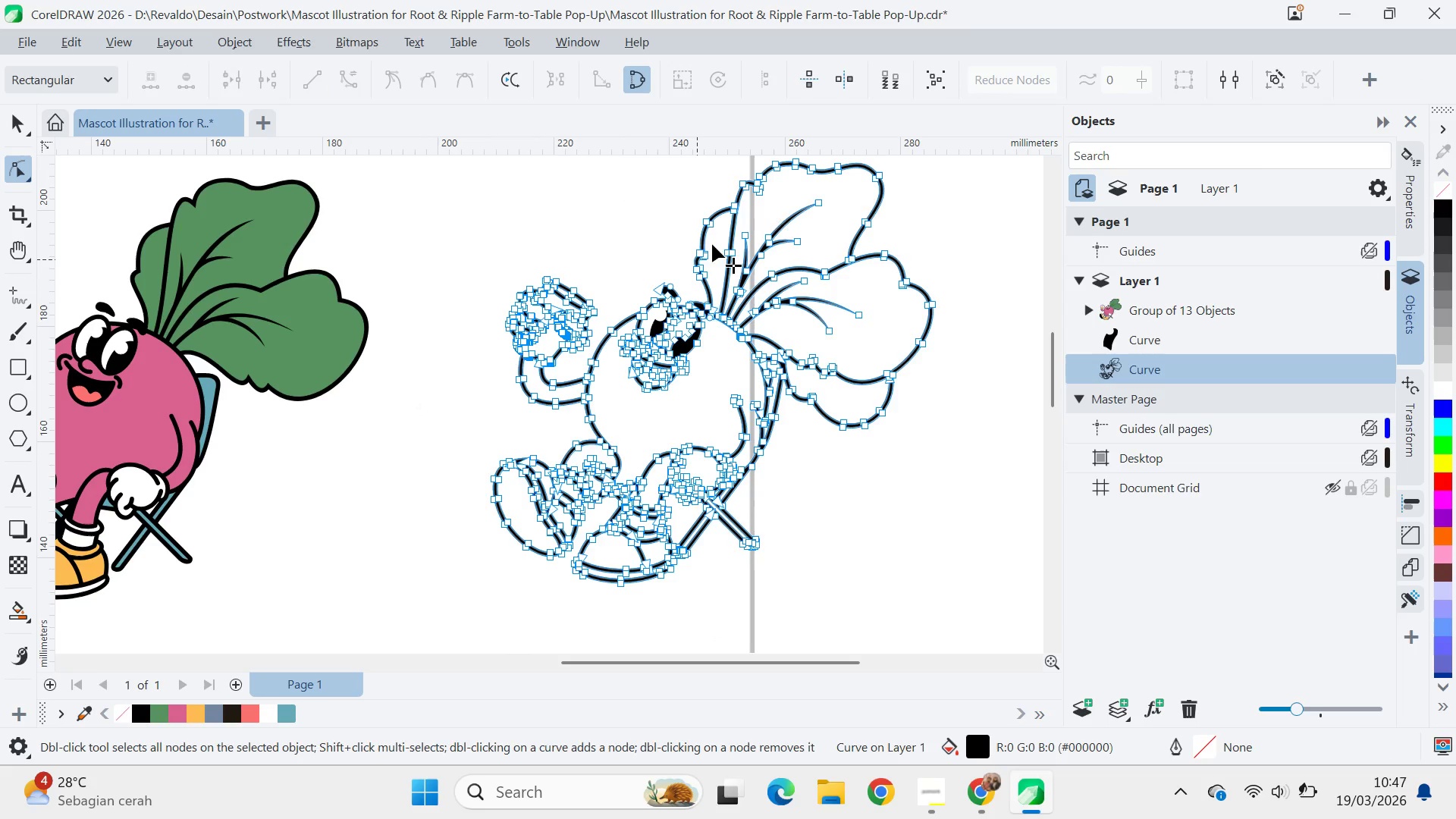 
key(Control+A)
 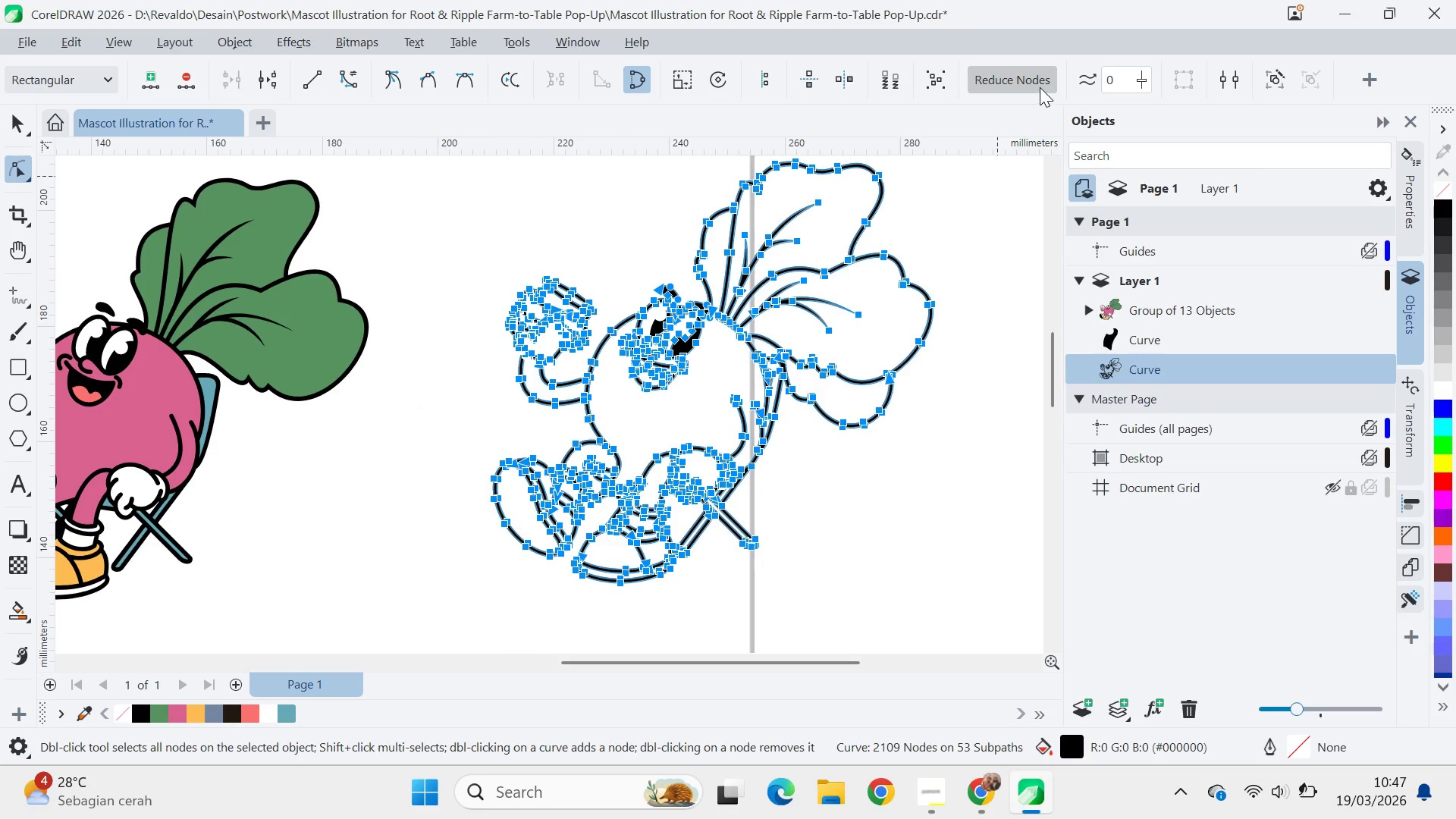 
triple_click([1039, 87])
 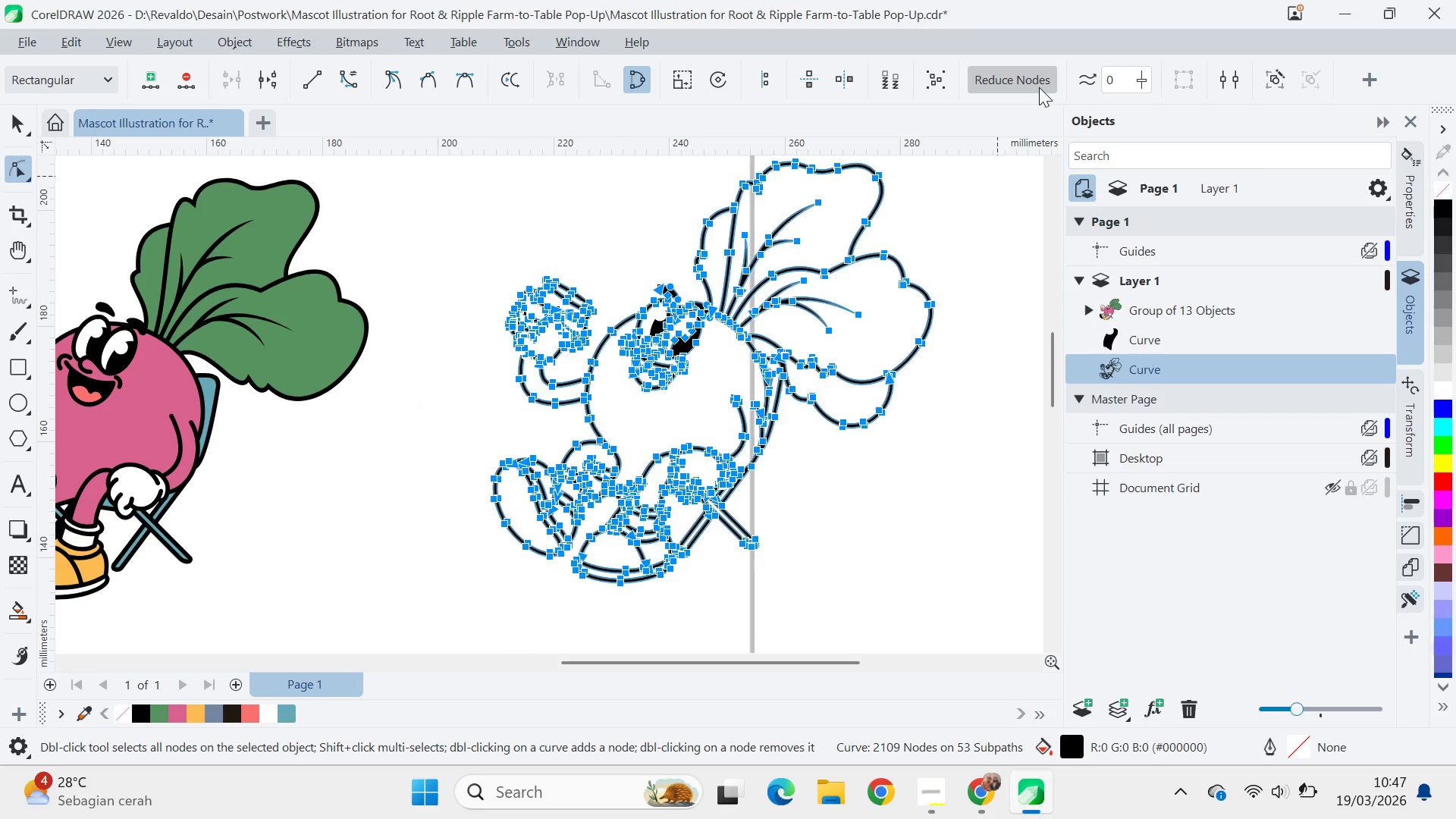 
triple_click([1039, 87])
 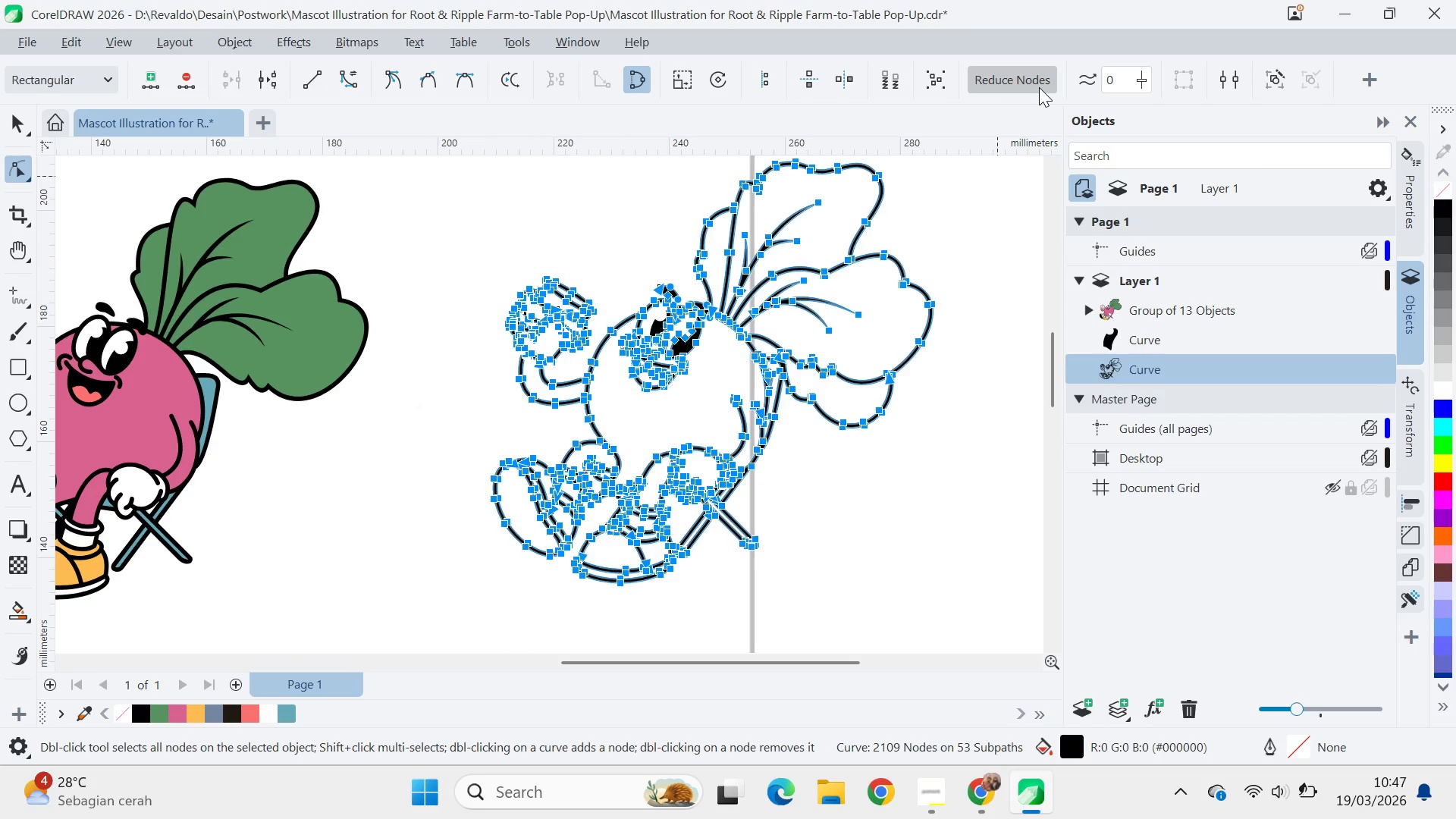 
triple_click([1039, 87])
 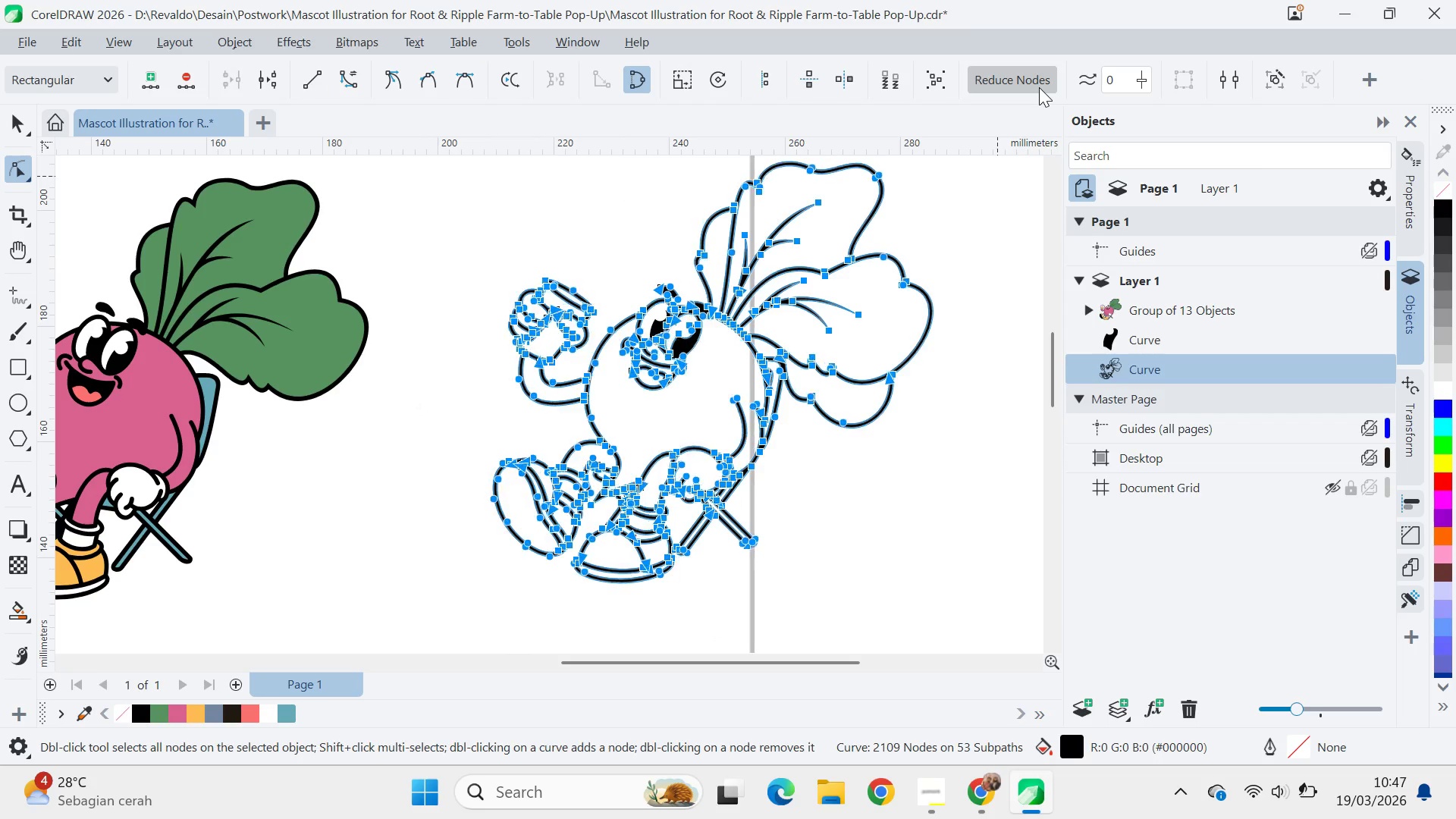 
triple_click([1039, 87])
 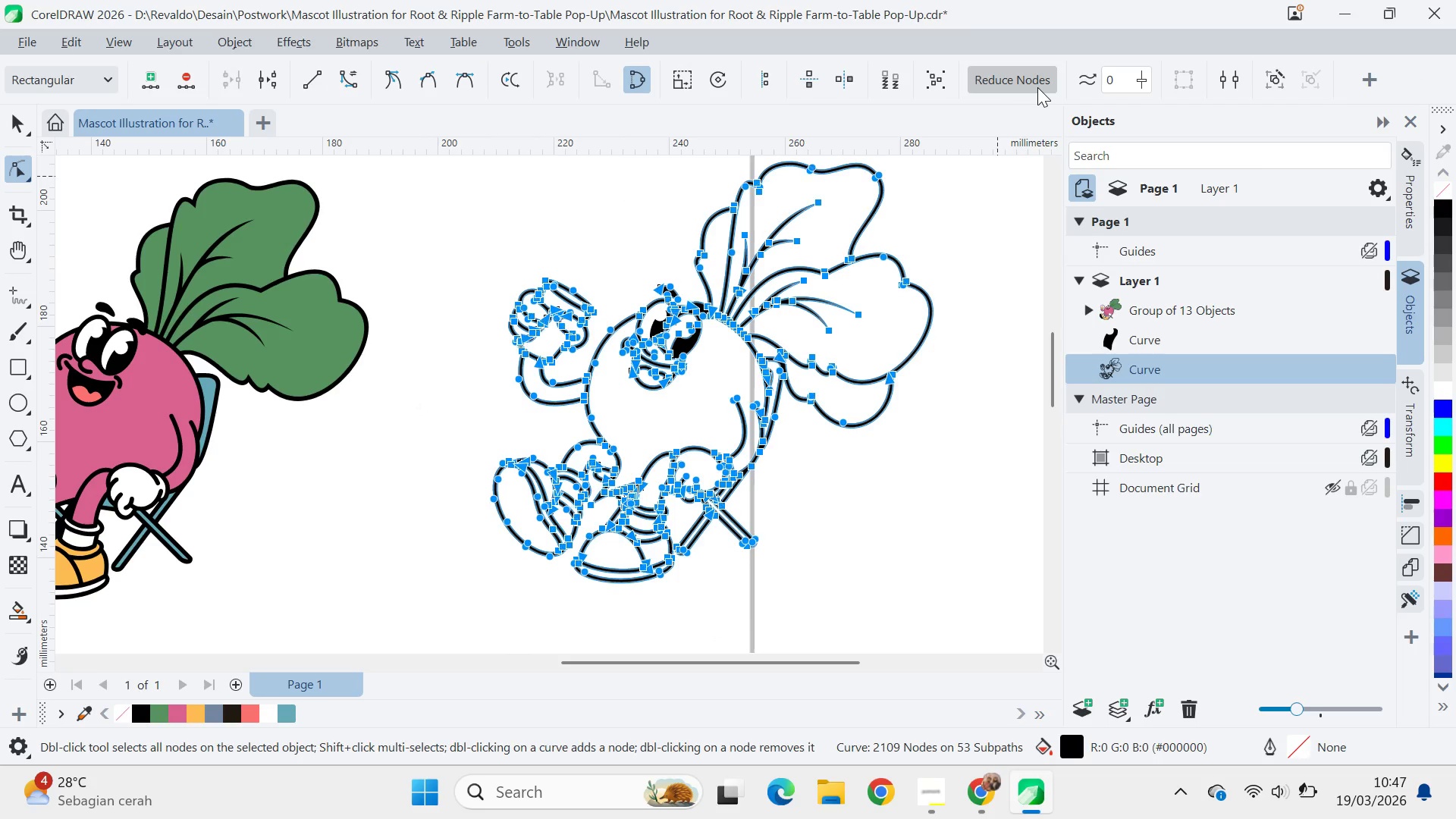 
triple_click([1037, 87])
 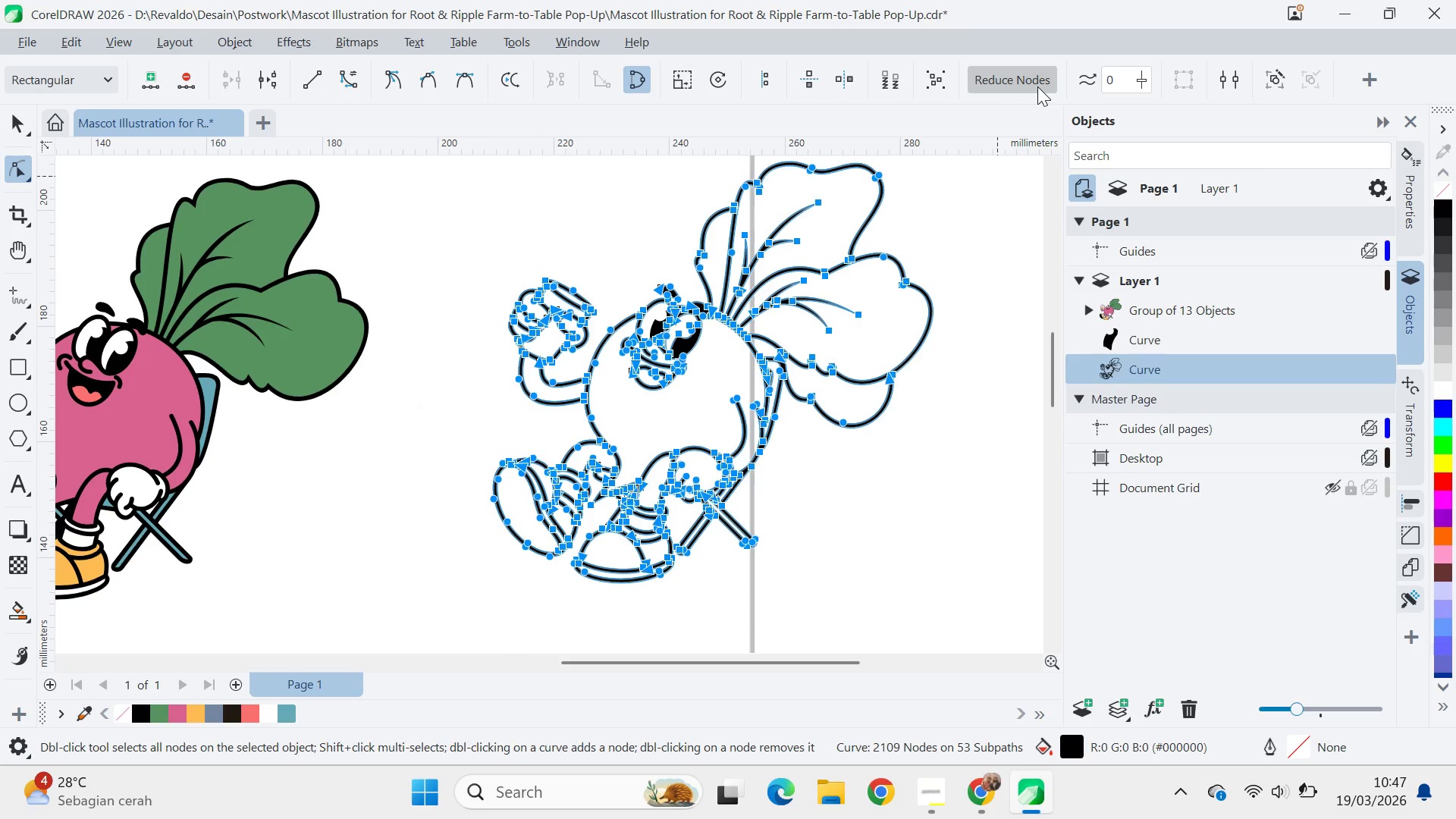 
triple_click([1037, 86])
 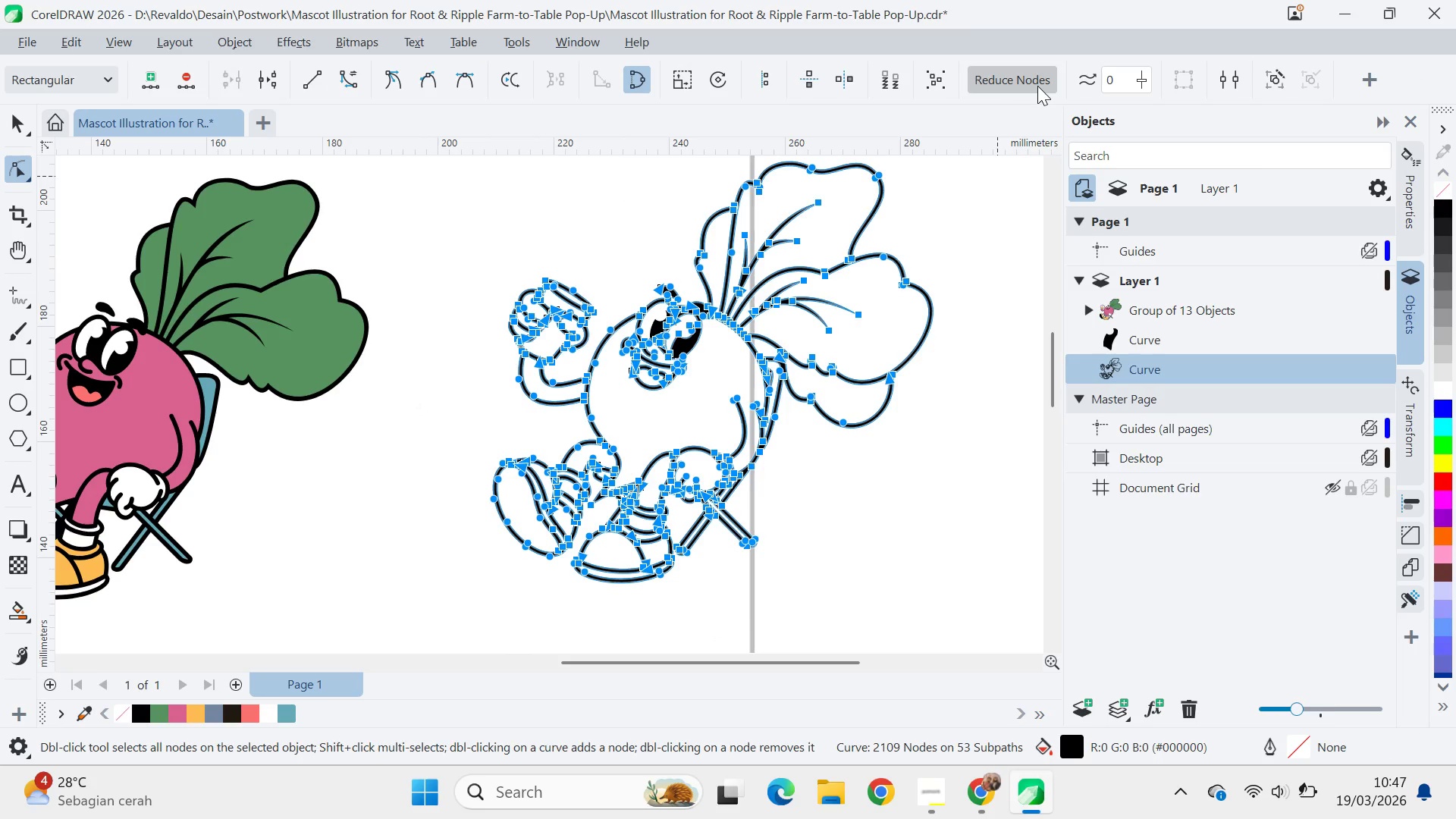 
triple_click([1037, 86])
 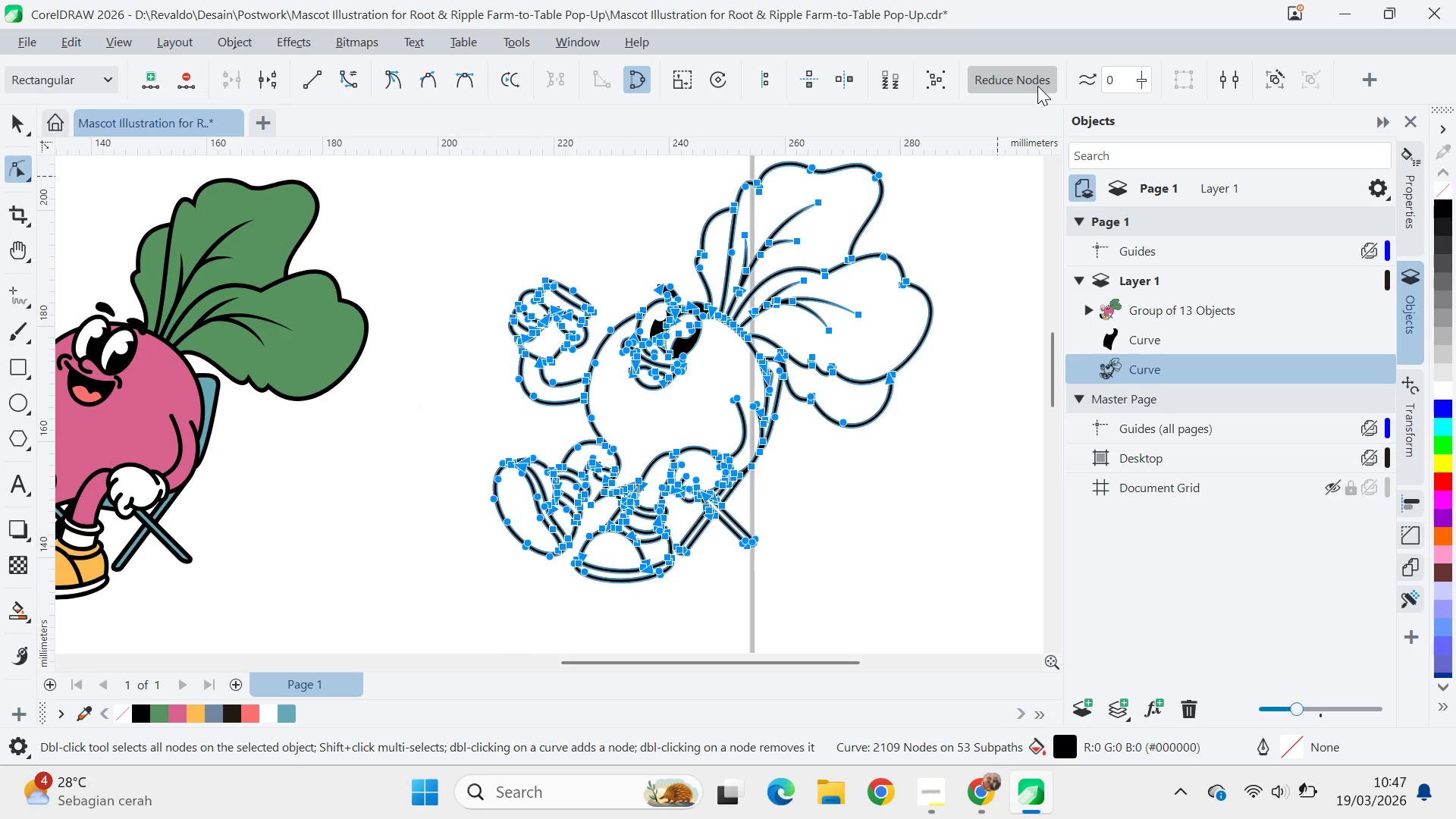 
triple_click([1037, 86])
 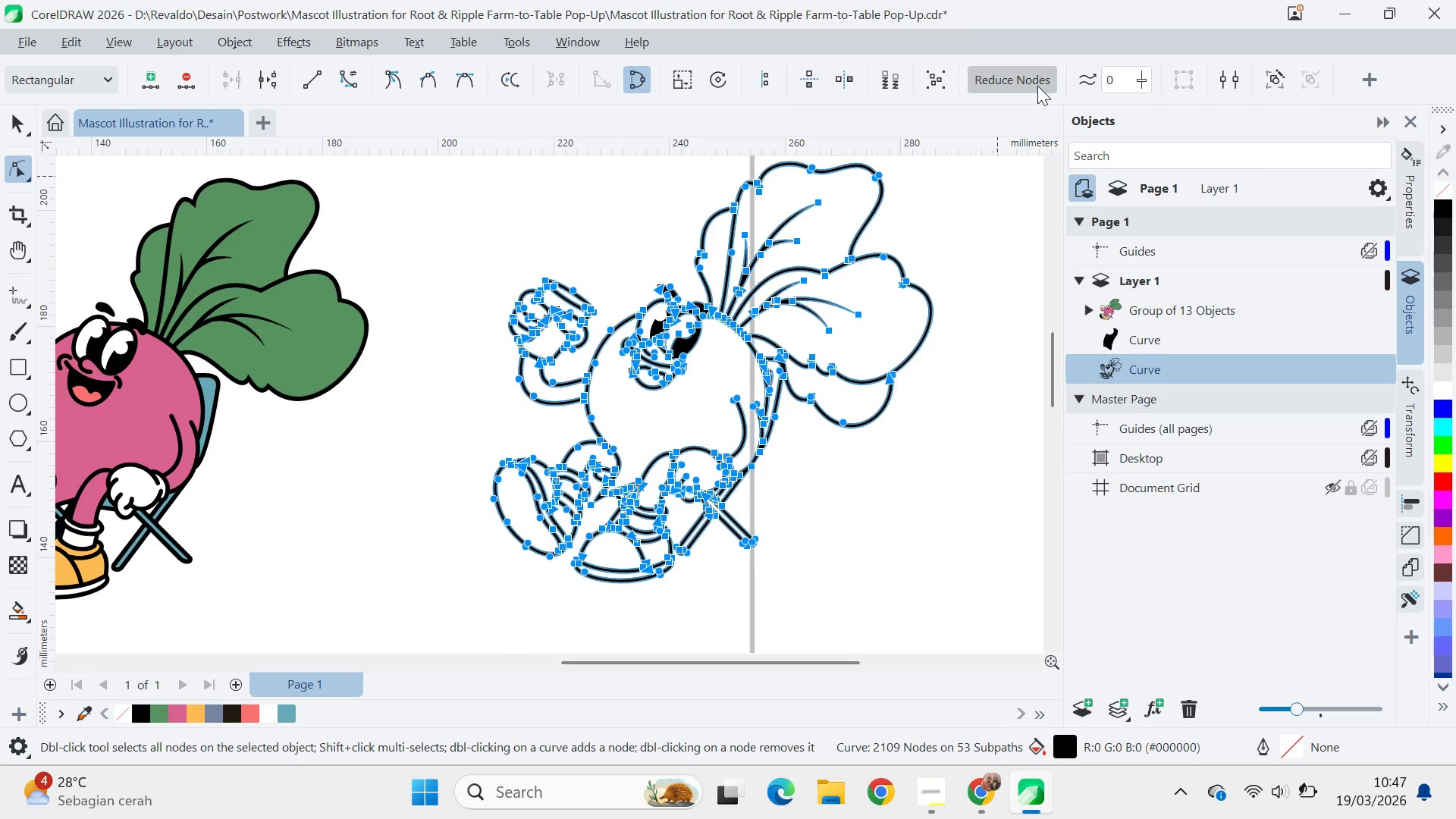 
triple_click([1037, 86])
 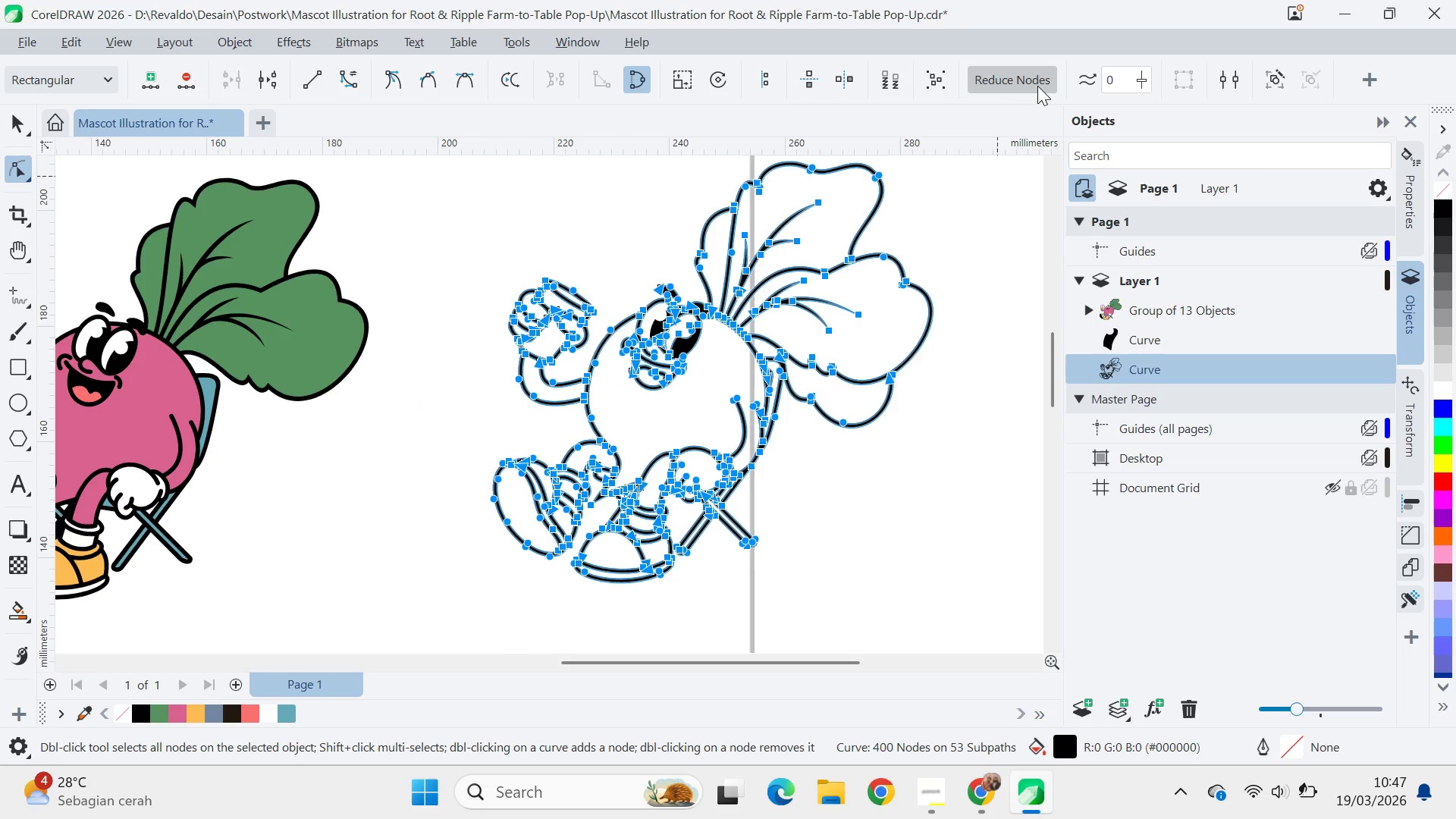 
triple_click([1037, 86])
 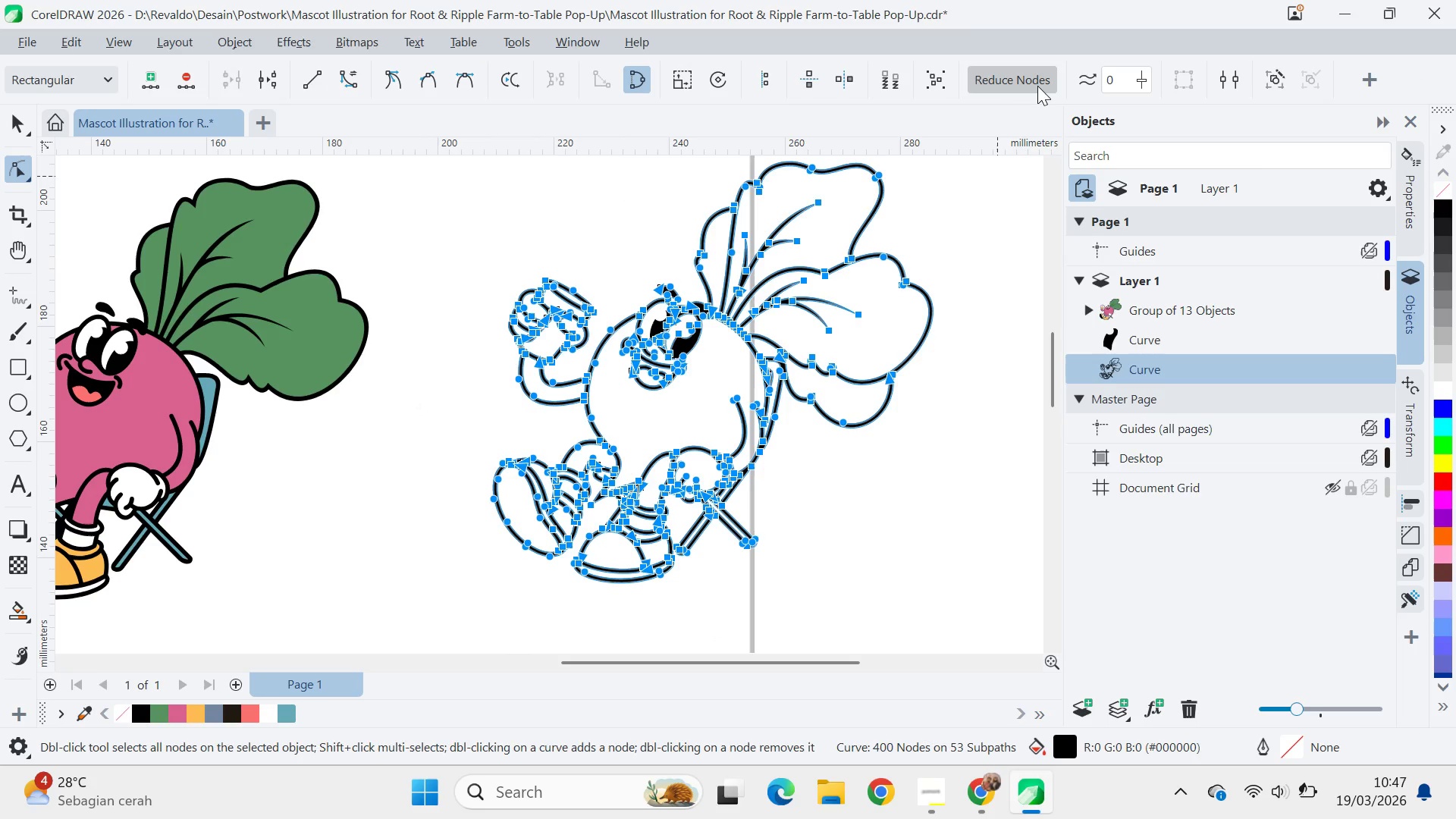 
triple_click([1037, 86])
 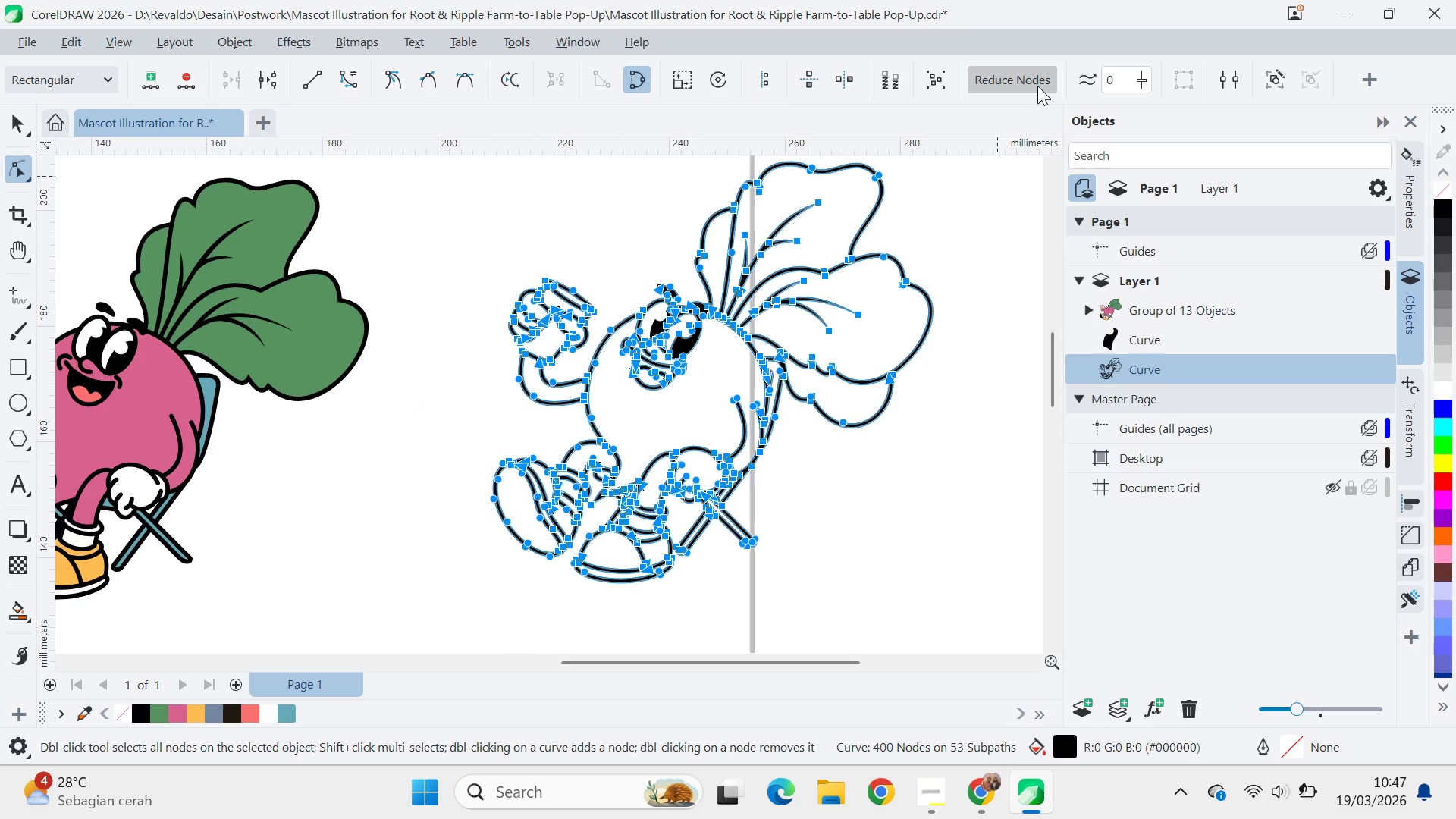 
triple_click([1037, 86])
 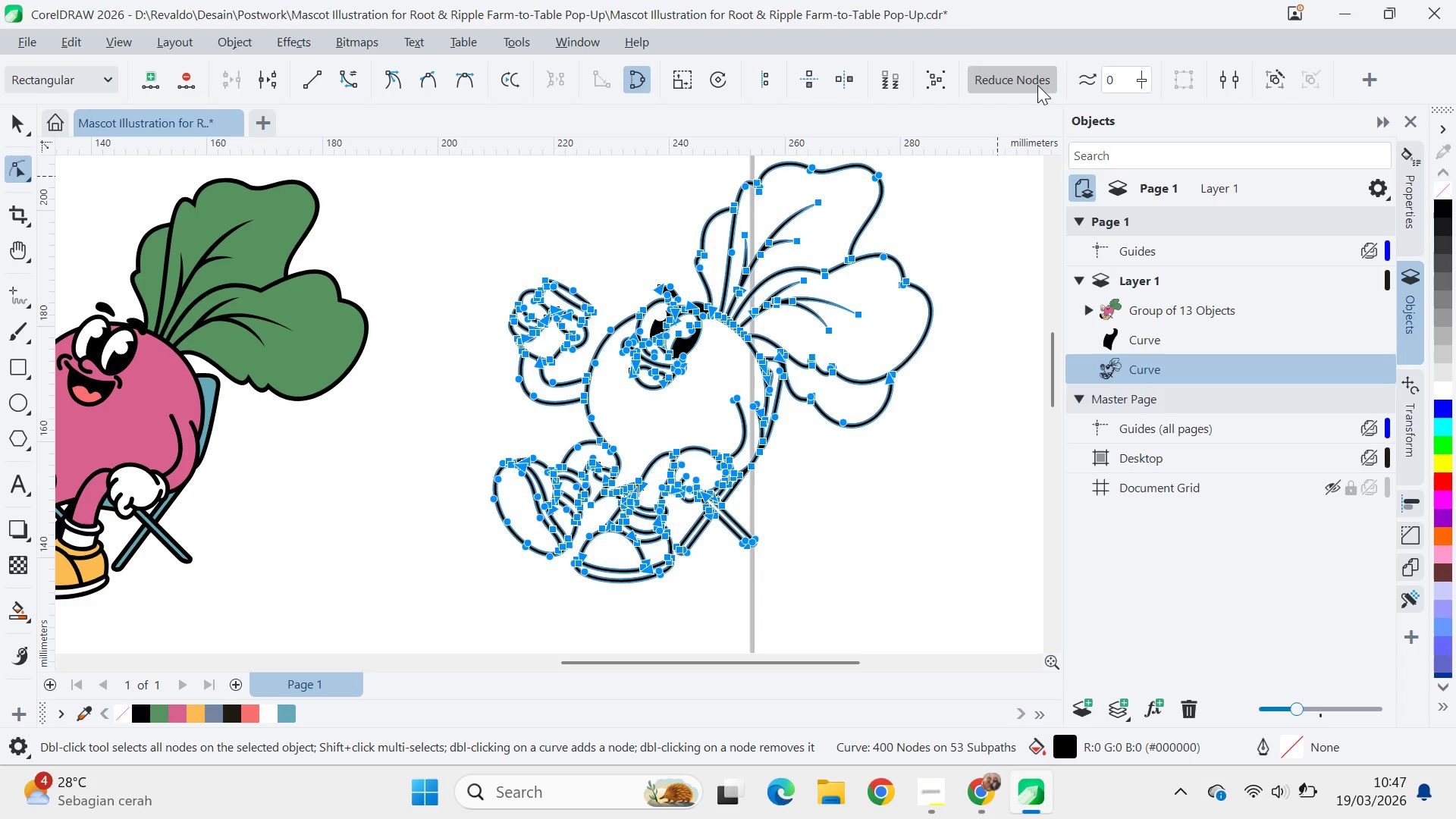 
triple_click([1037, 85])
 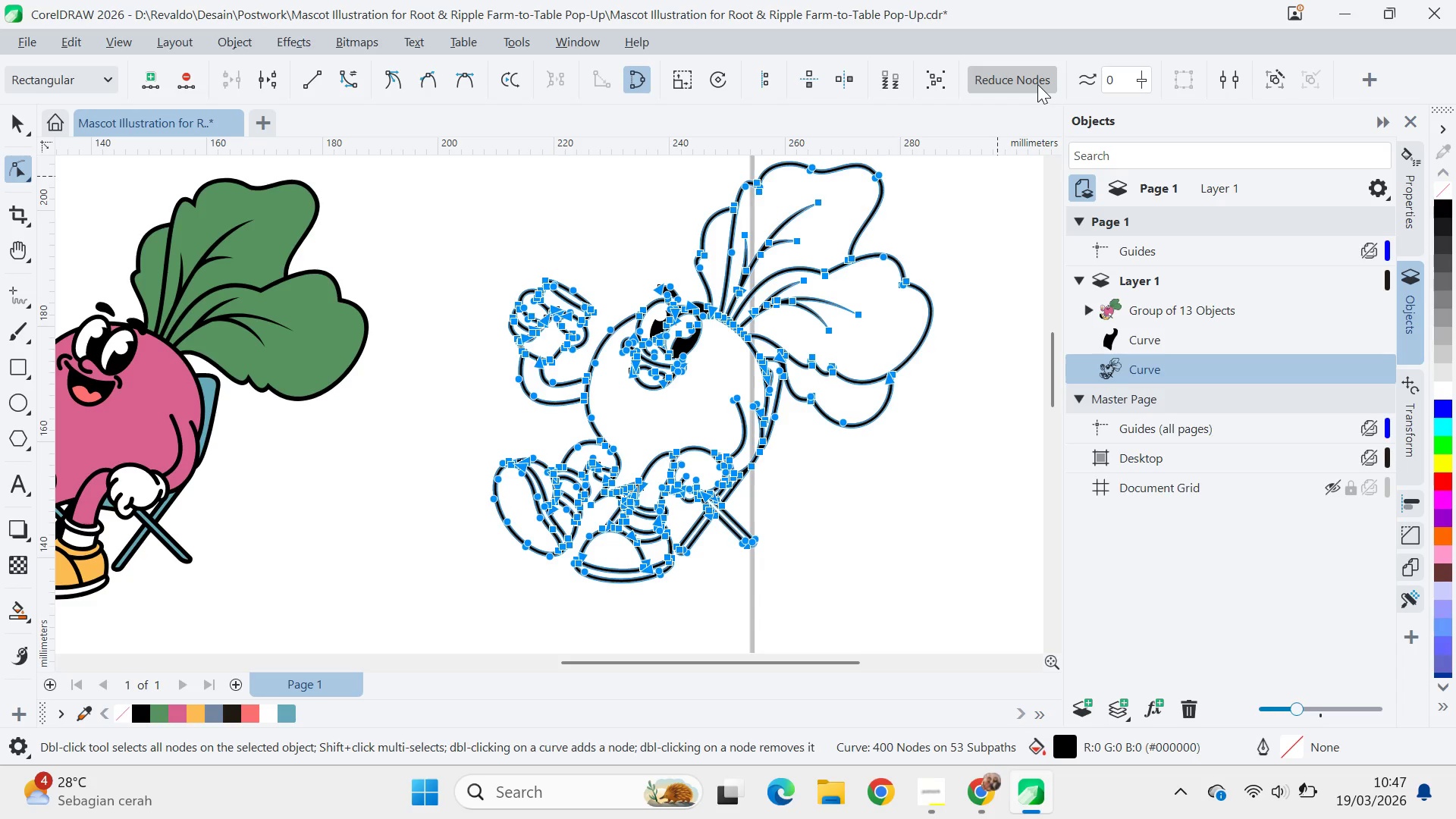 
triple_click([1037, 83])
 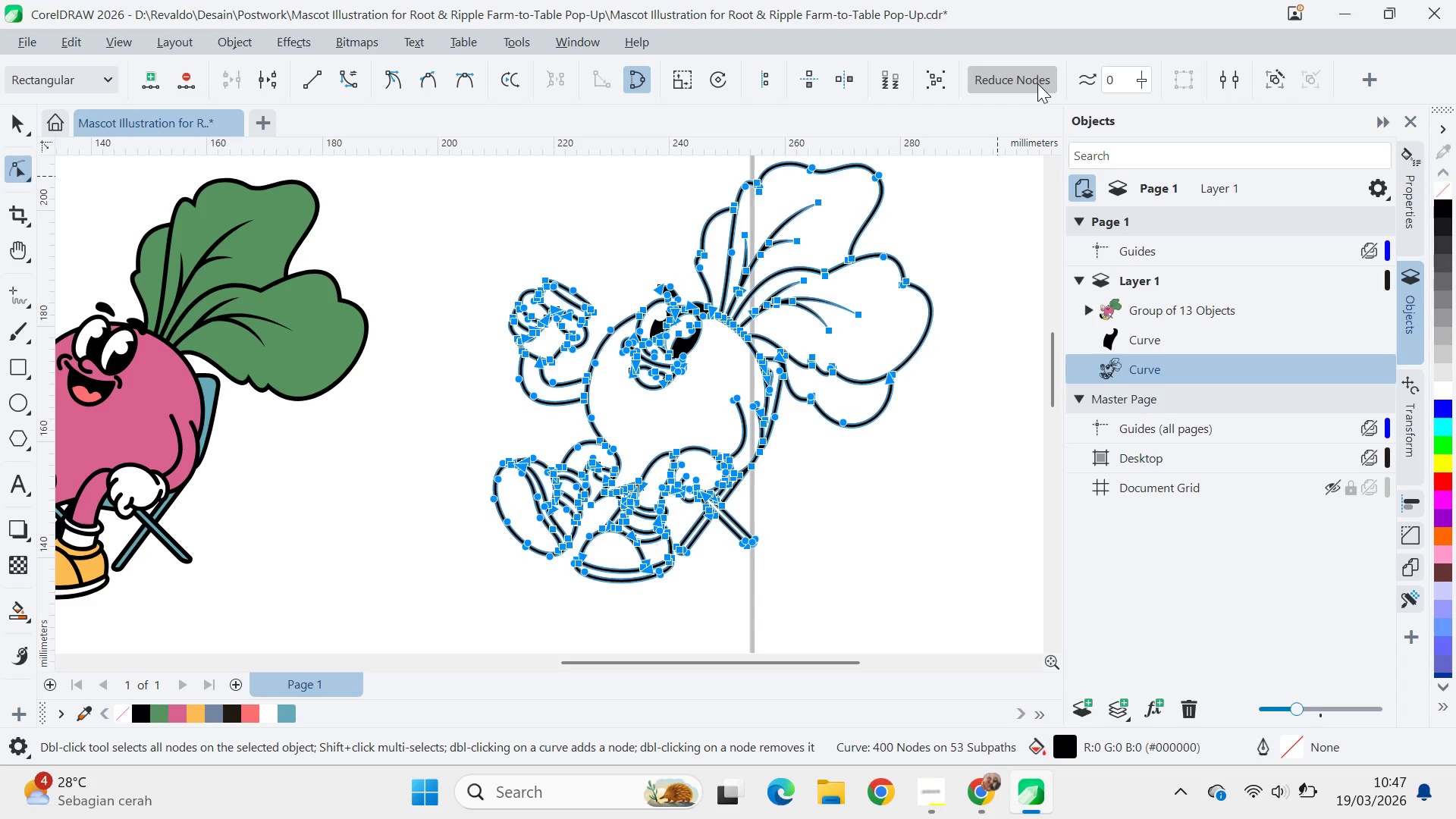 
triple_click([1037, 83])
 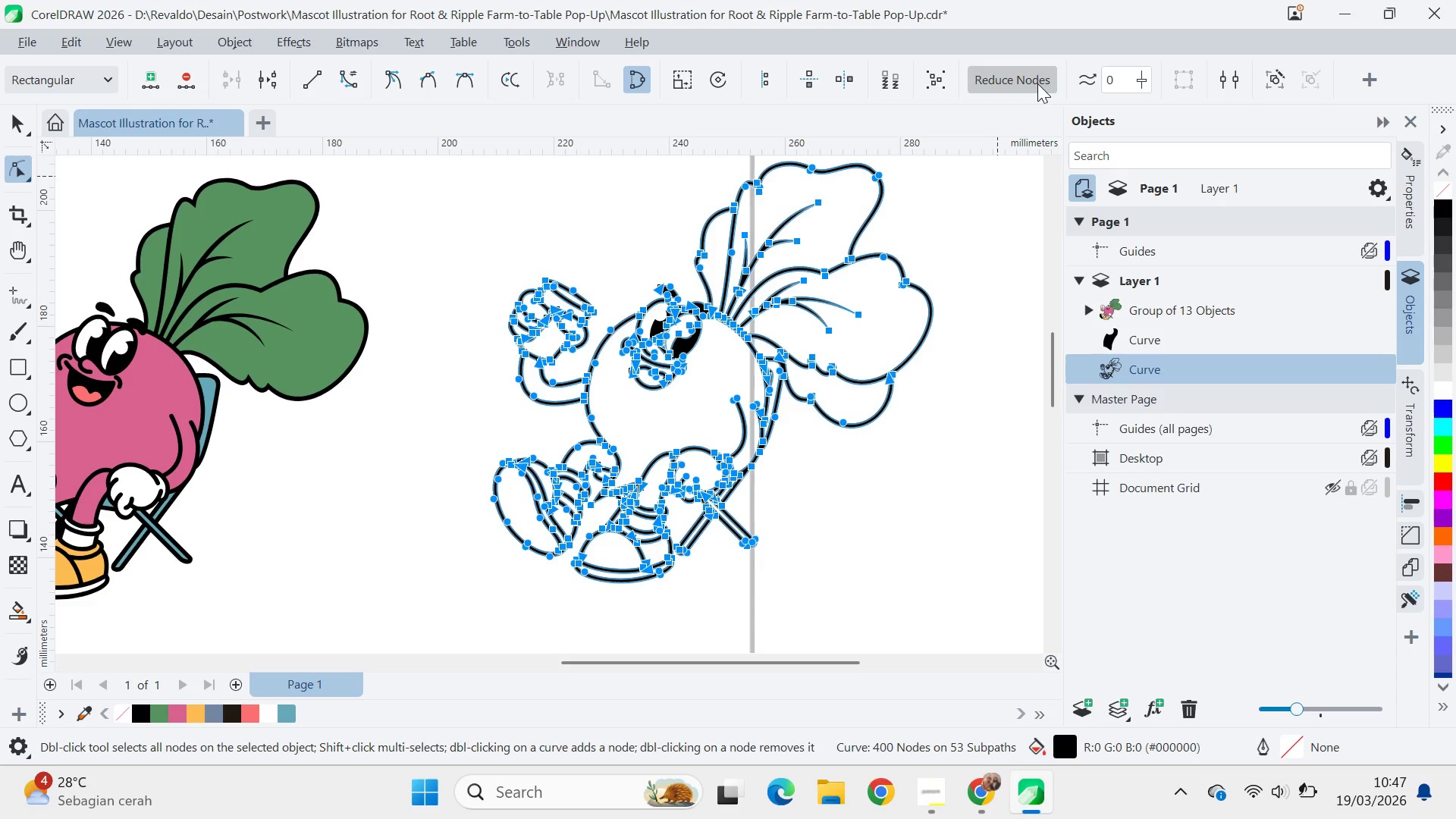 
triple_click([1037, 83])
 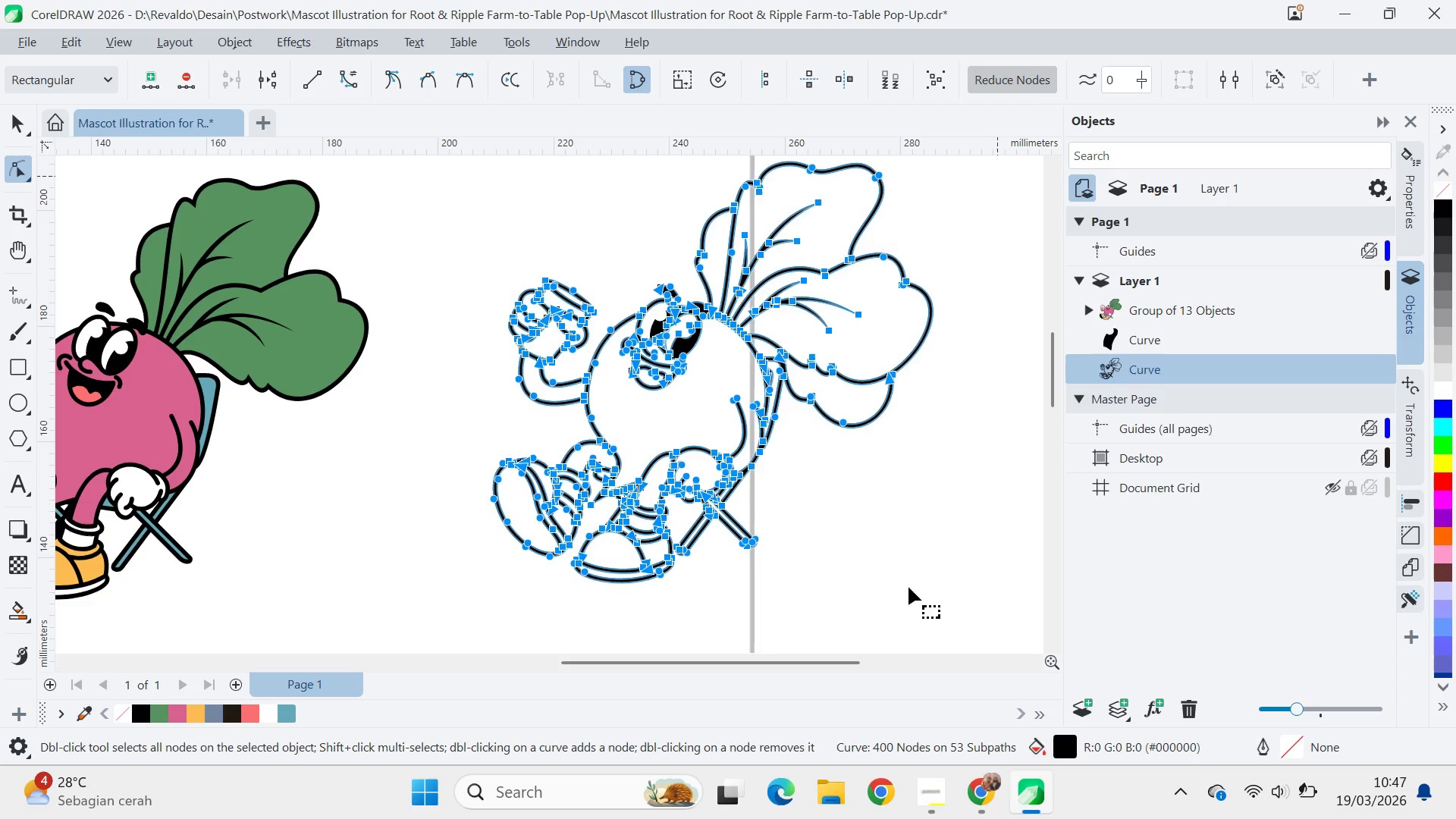 
key(V)
 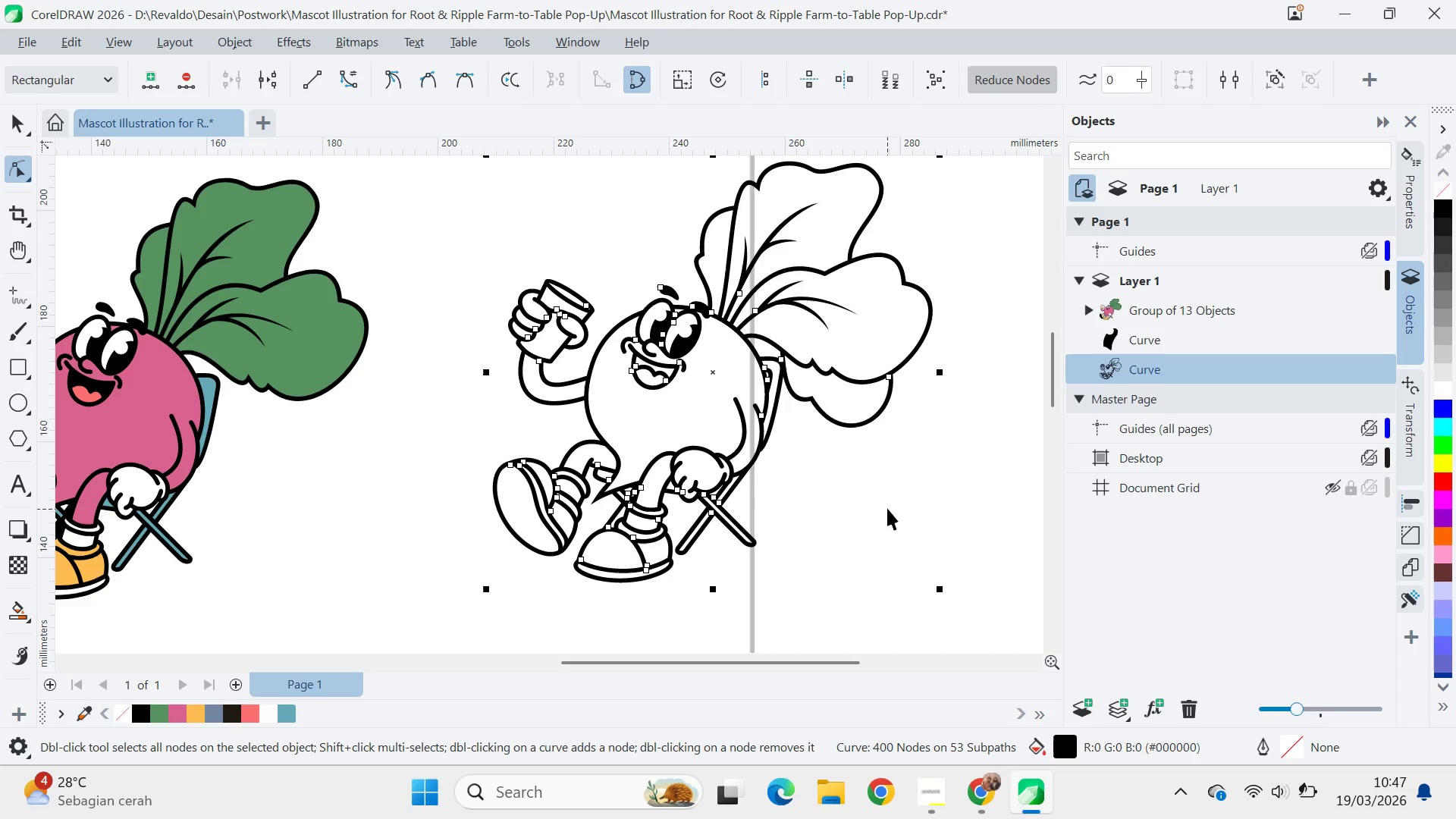 
left_click([887, 507])
 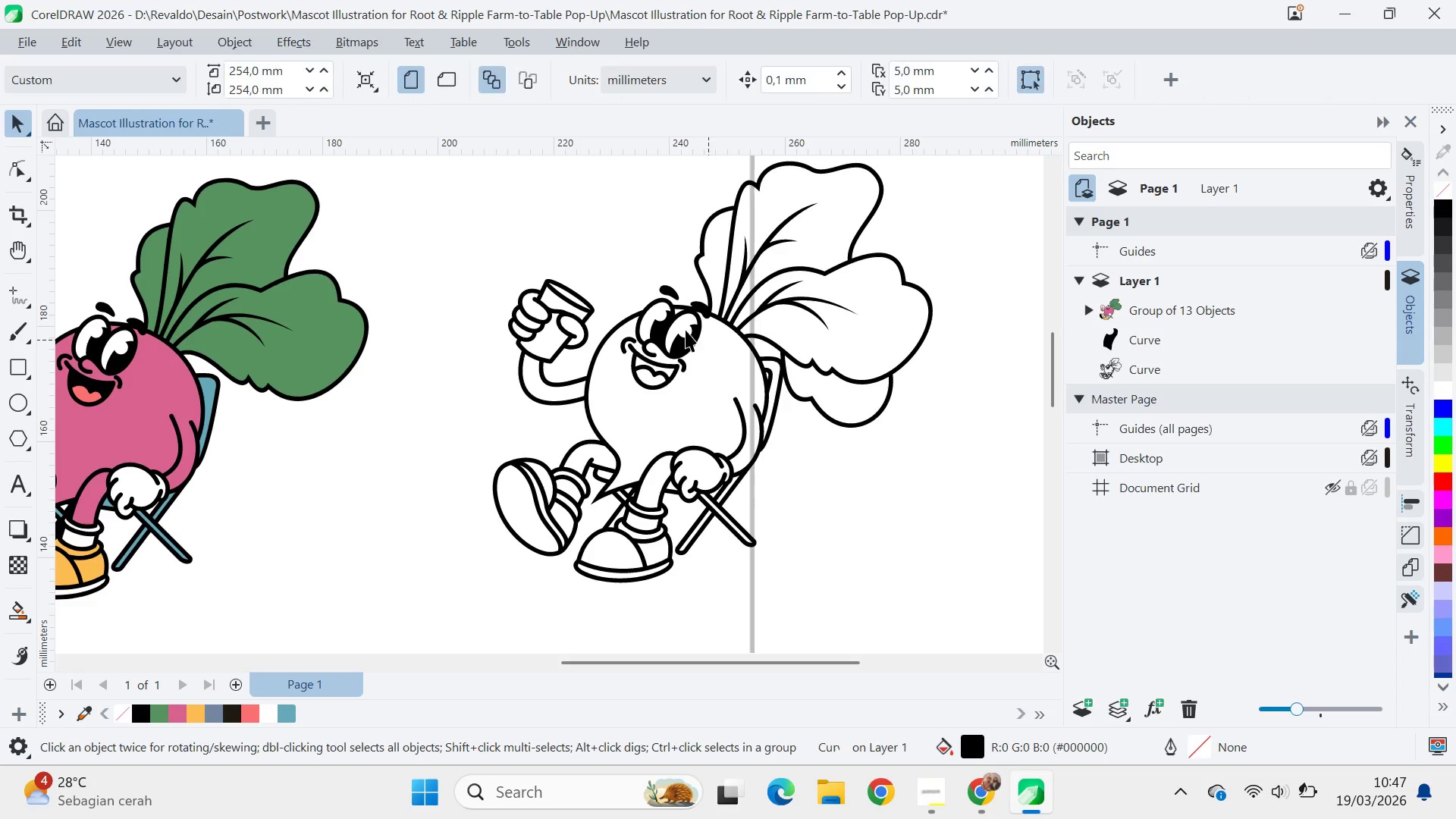 
left_click([629, 368])
 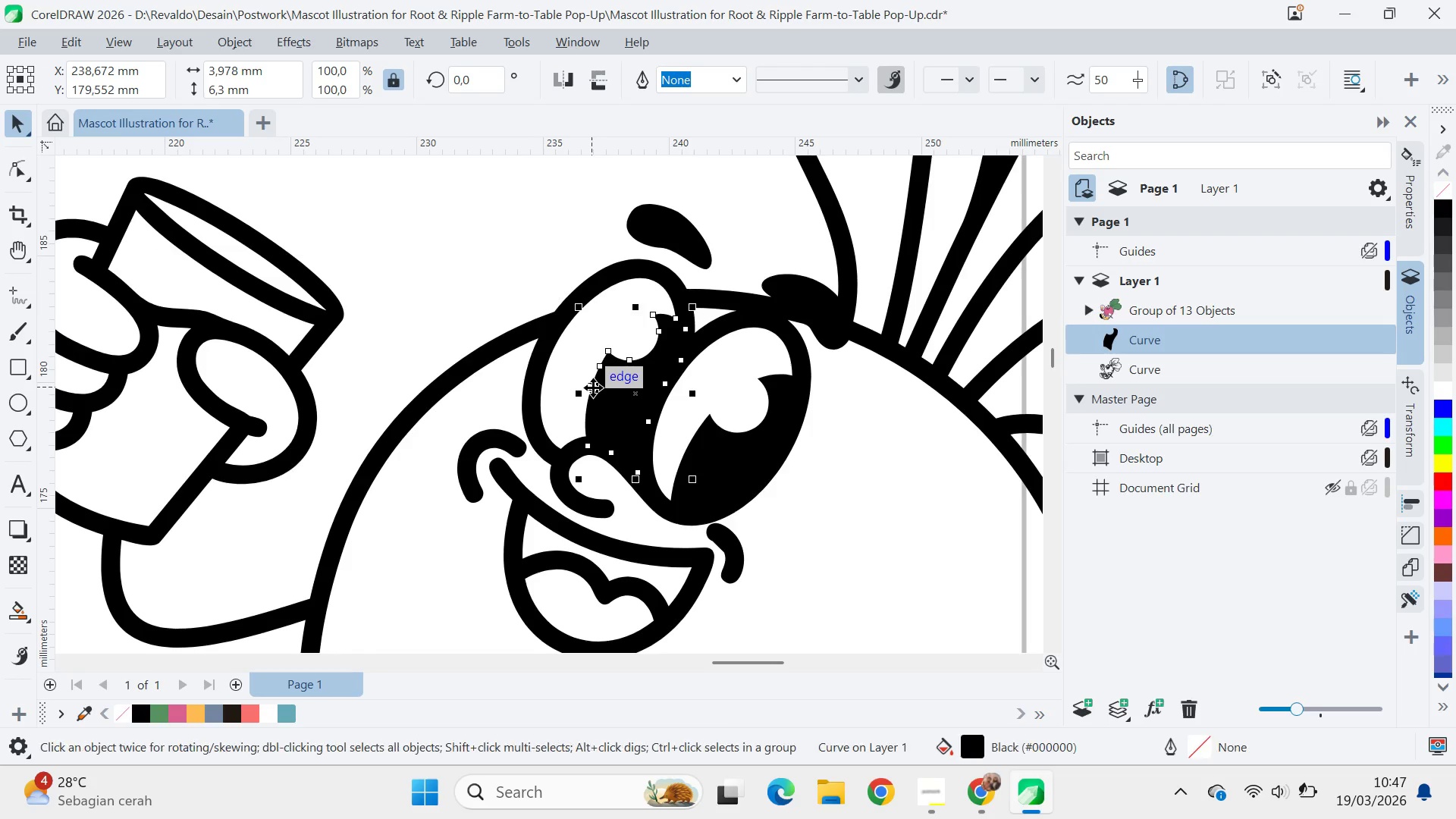 
scroll: coordinate [657, 302], scroll_direction: up, amount: 11.0
 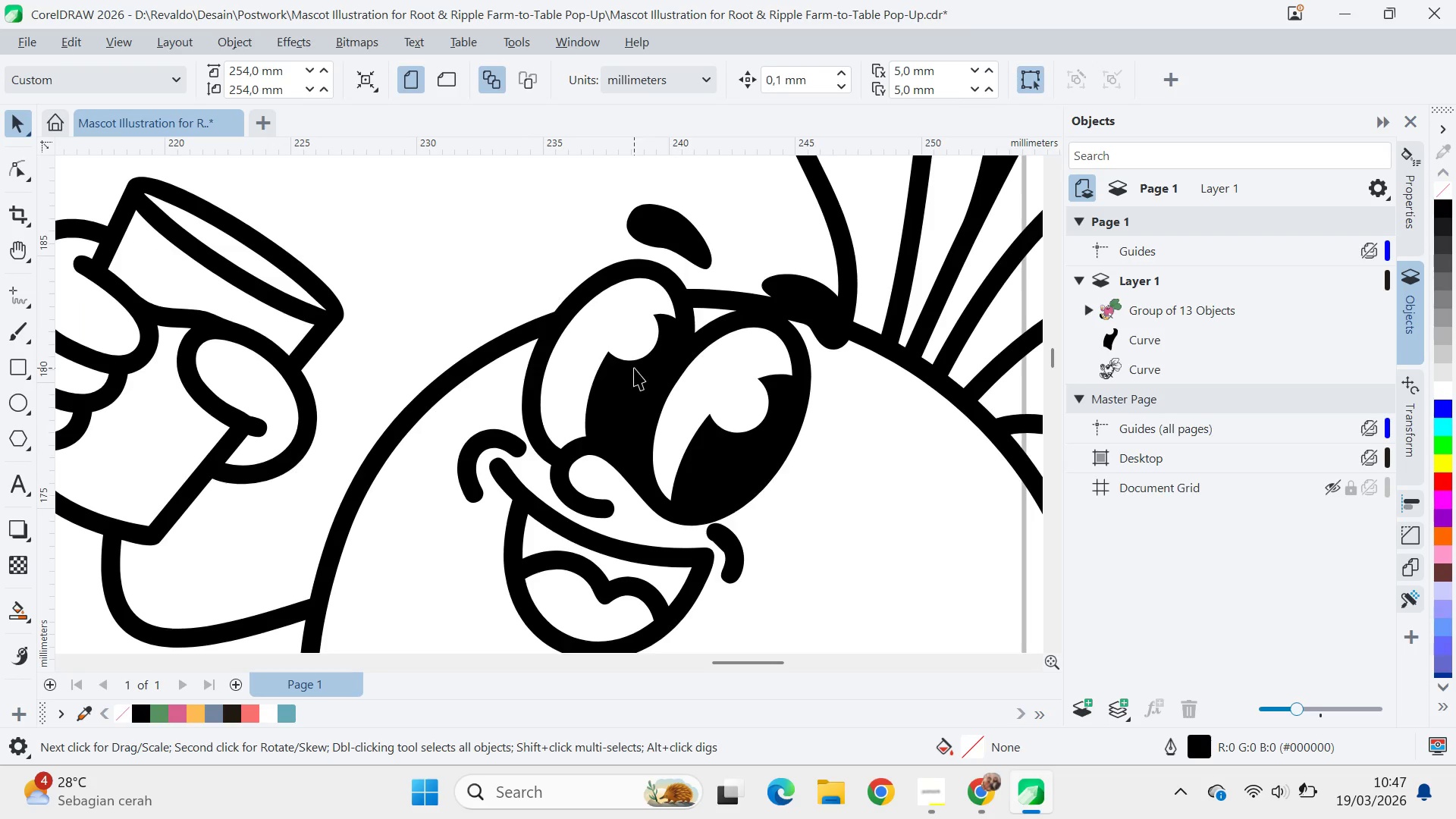 
hold_key(key=ShiftLeft, duration=1.31)
left_click([531, 381])
 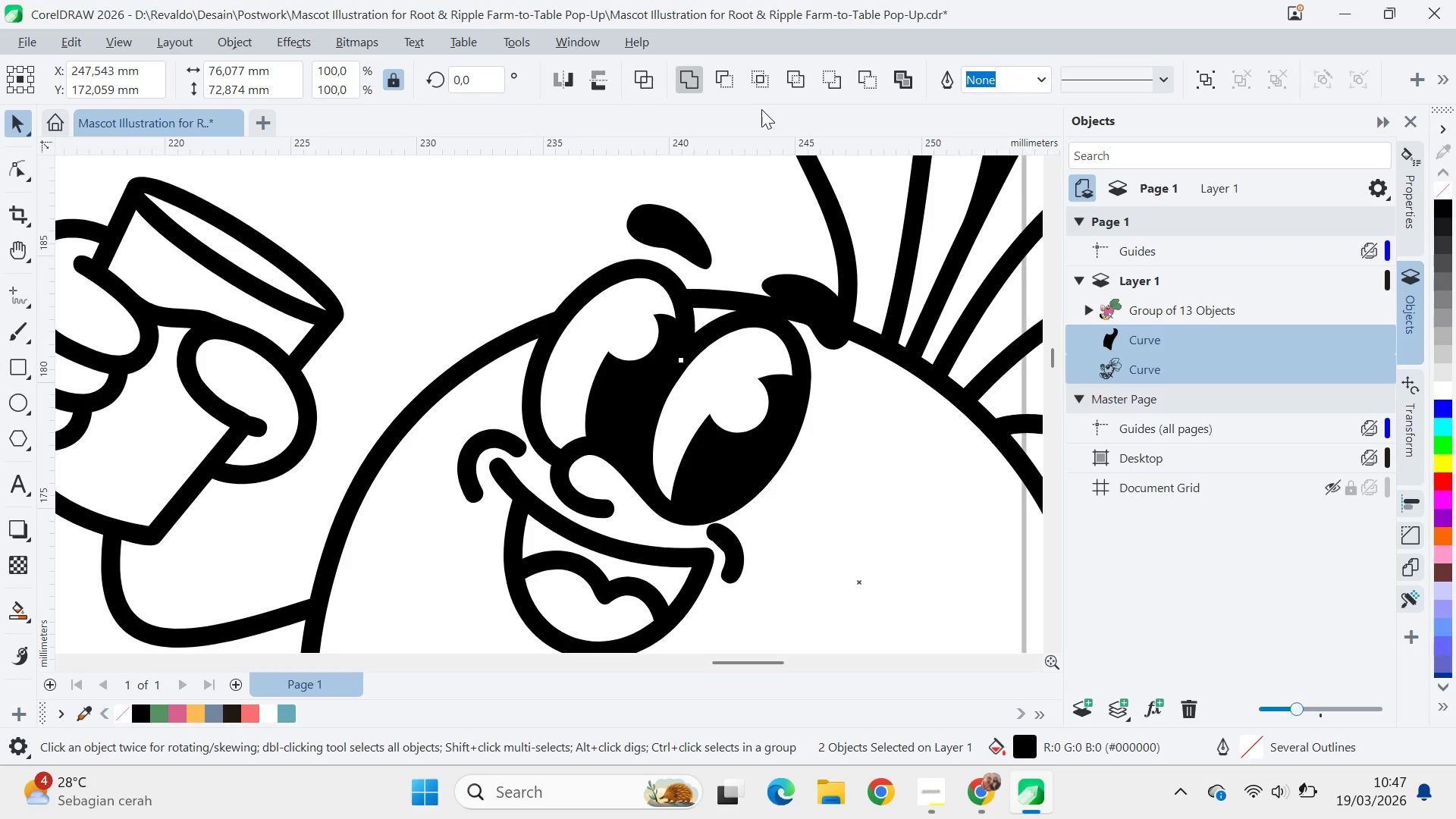 
mouse_move([681, 99])
 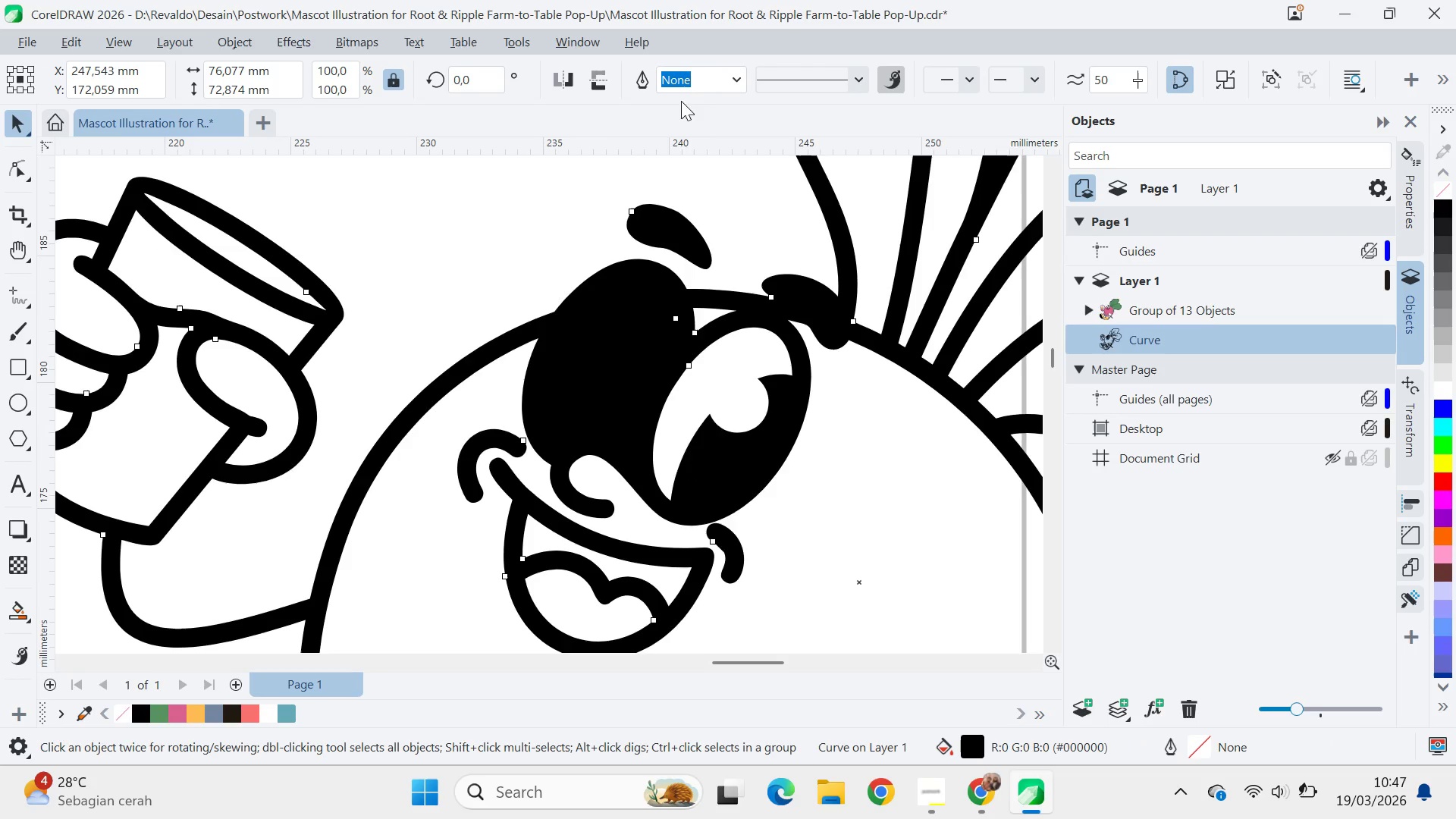 
key(Control+ControlLeft)
 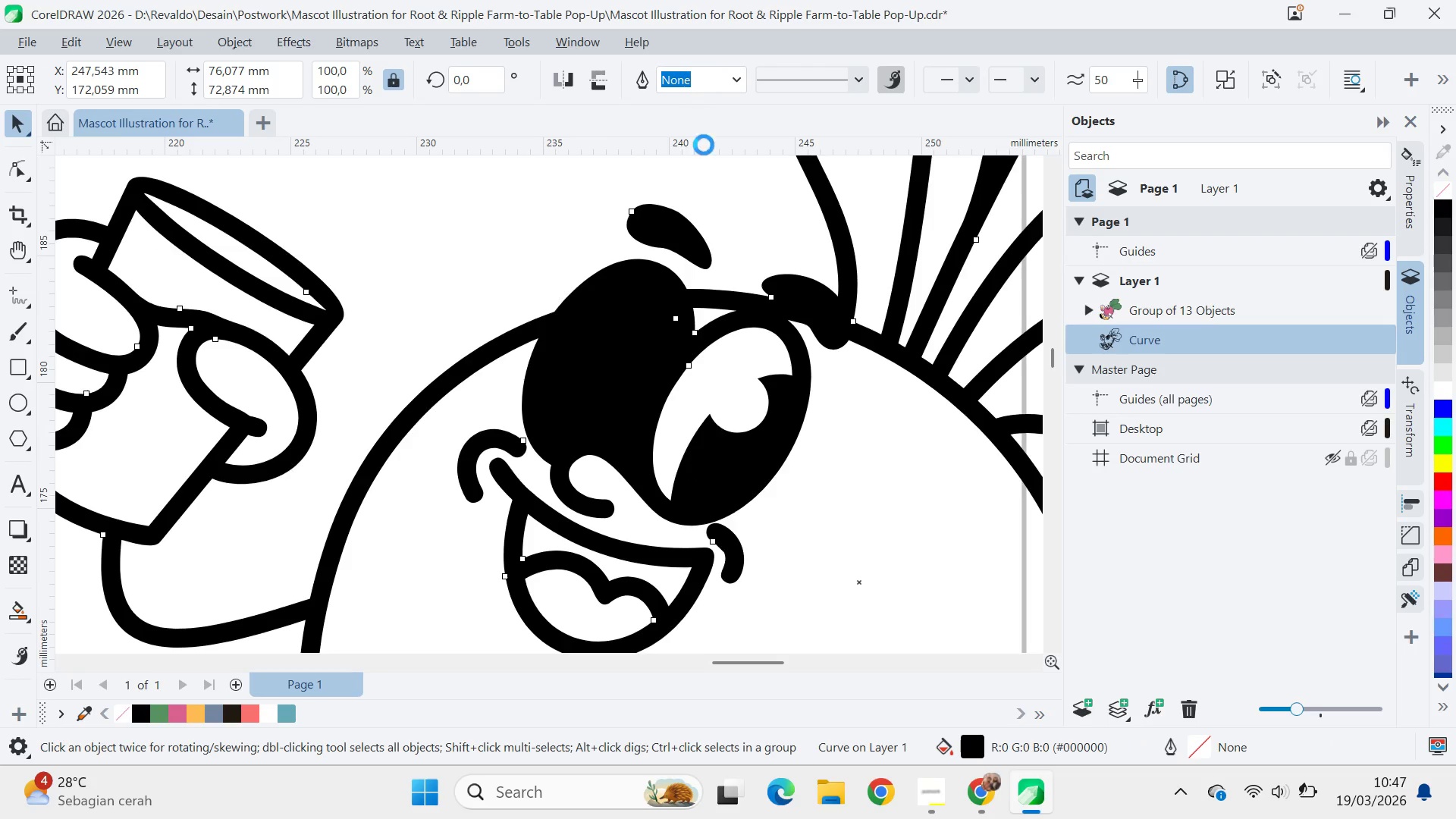 
key(Control+Z)
 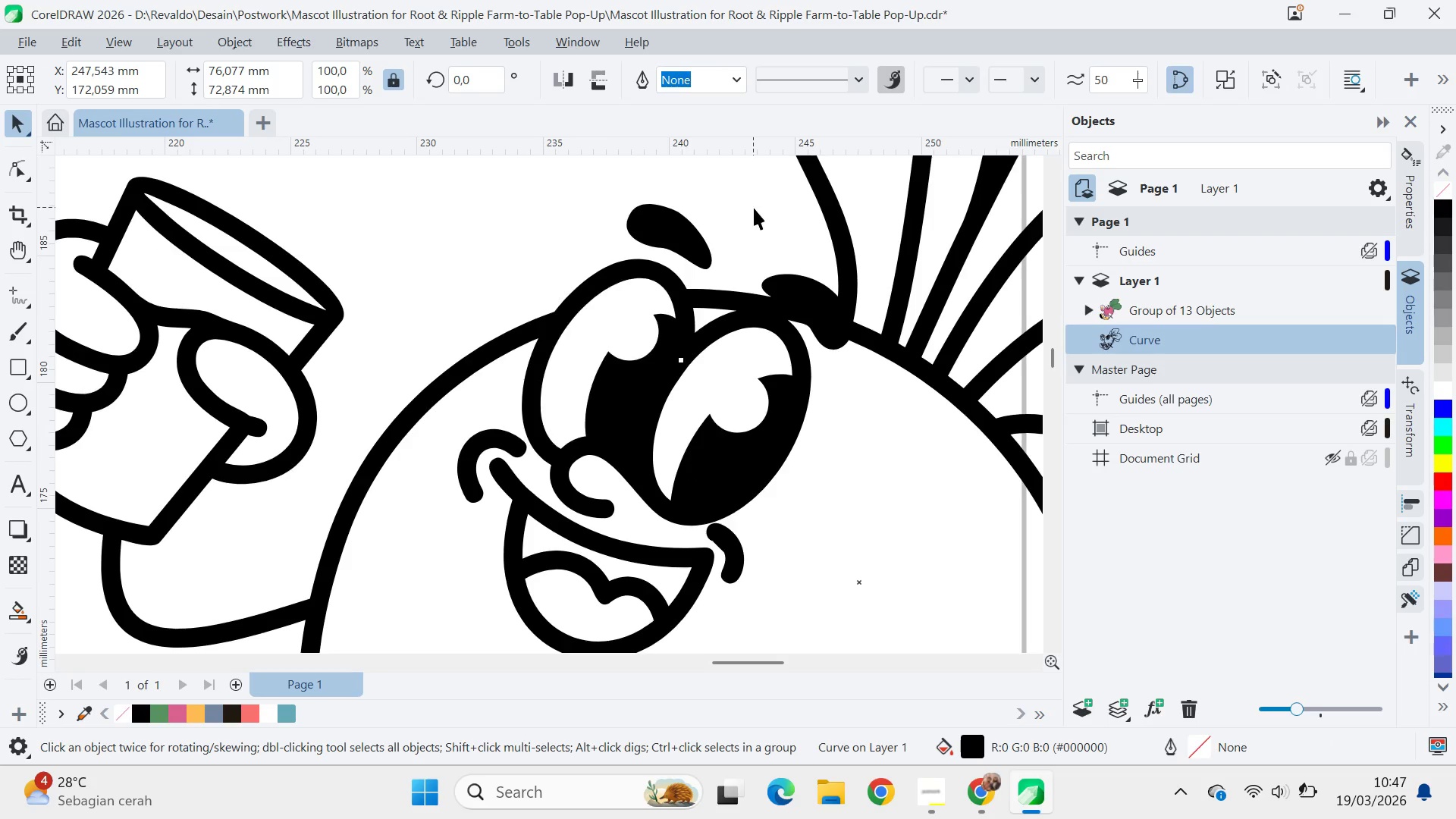 
left_click([754, 208])
 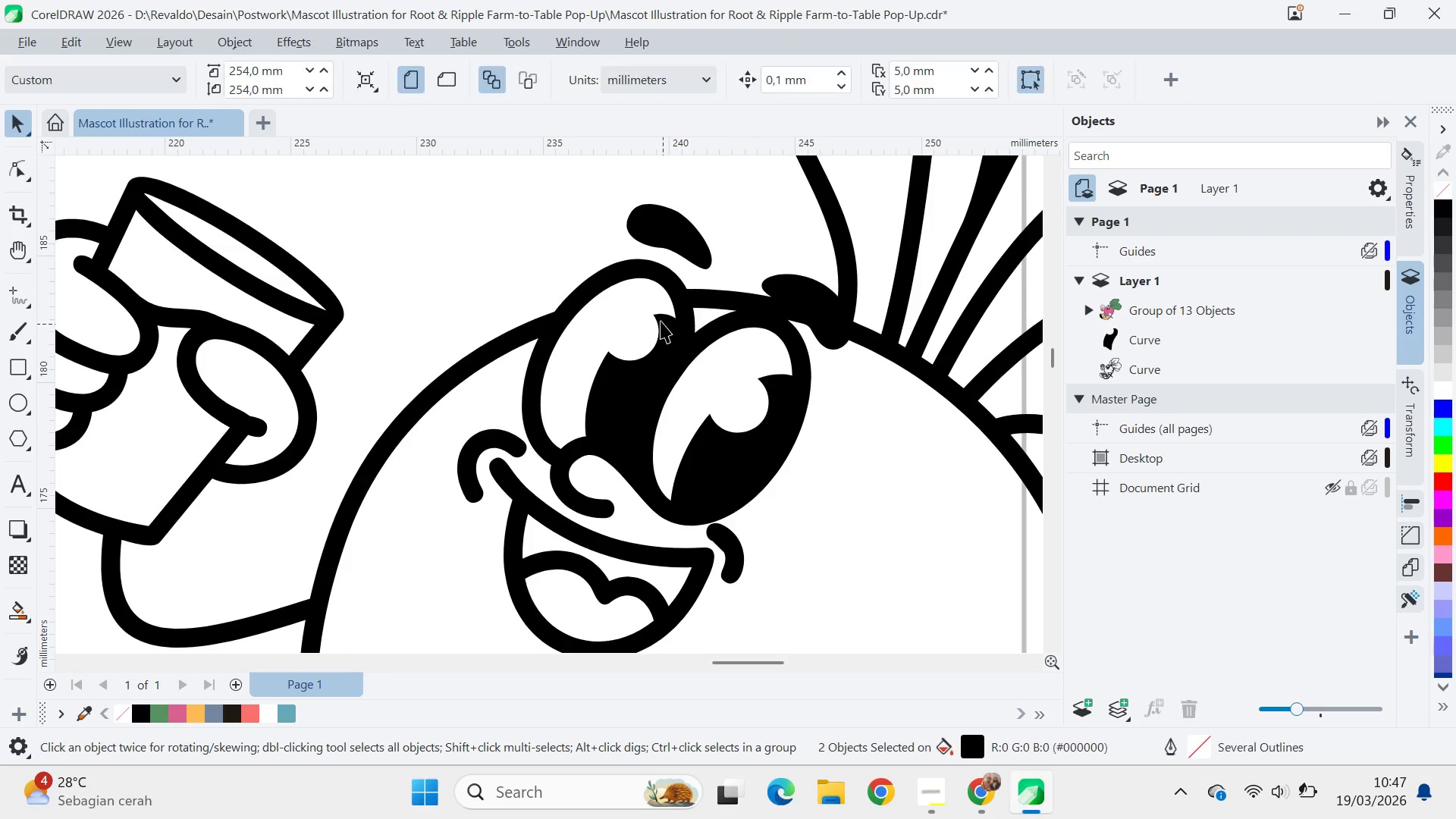 
left_click_drag(start_coordinate=[657, 313], to_coordinate=[562, 246])
 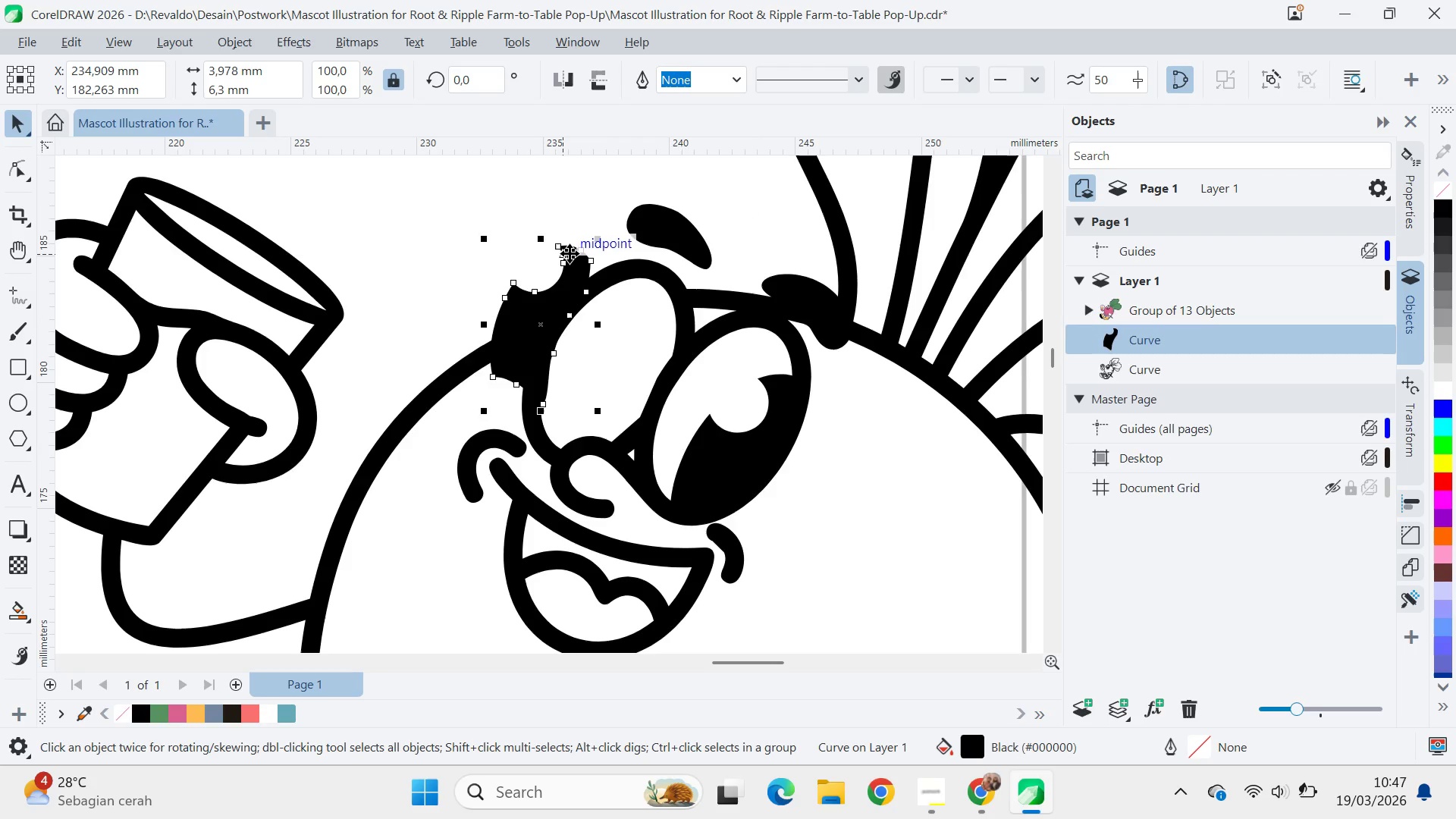 
left_click_drag(start_coordinate=[570, 253], to_coordinate=[532, 221])
 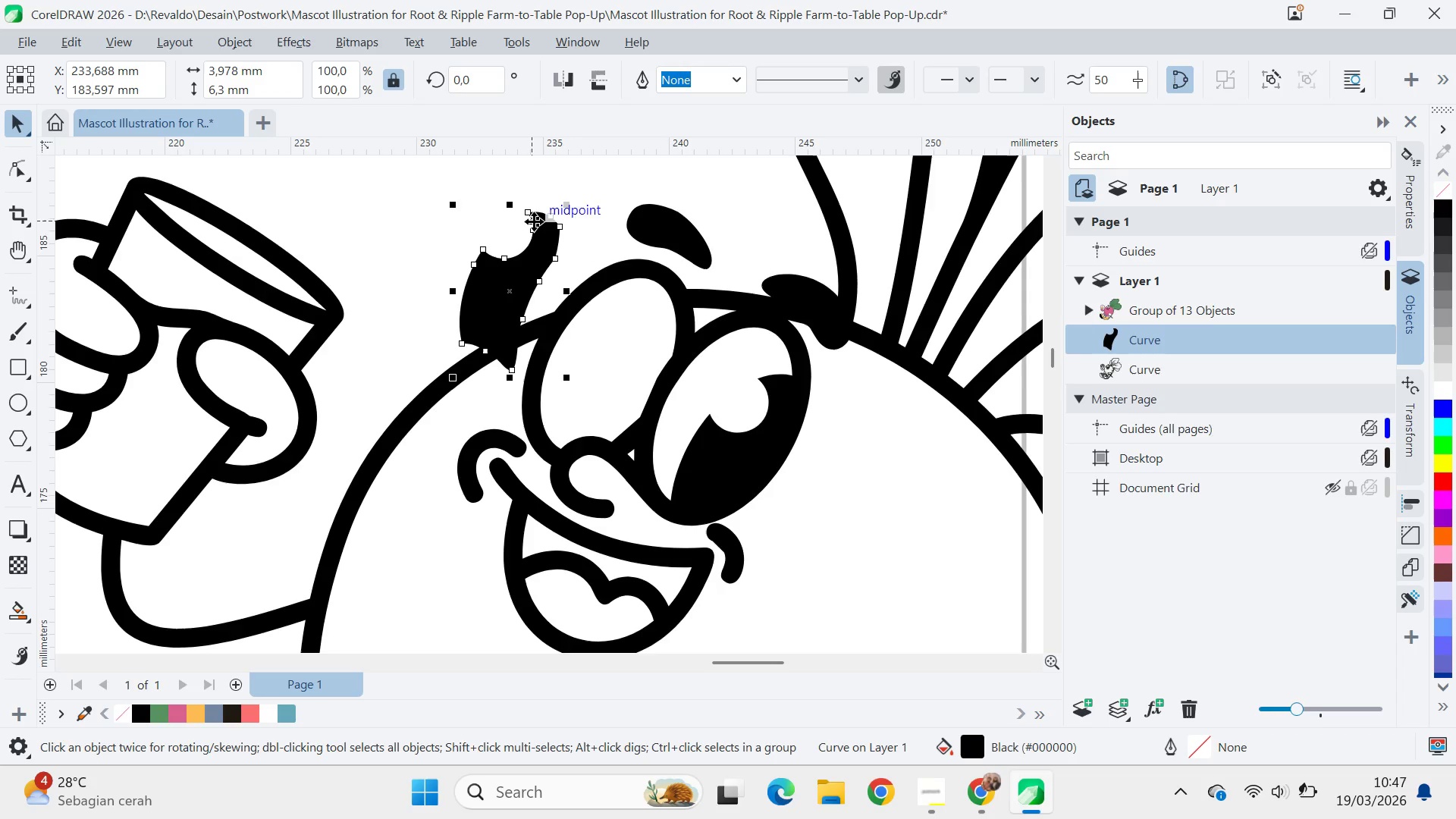 
key(Control+Z)
 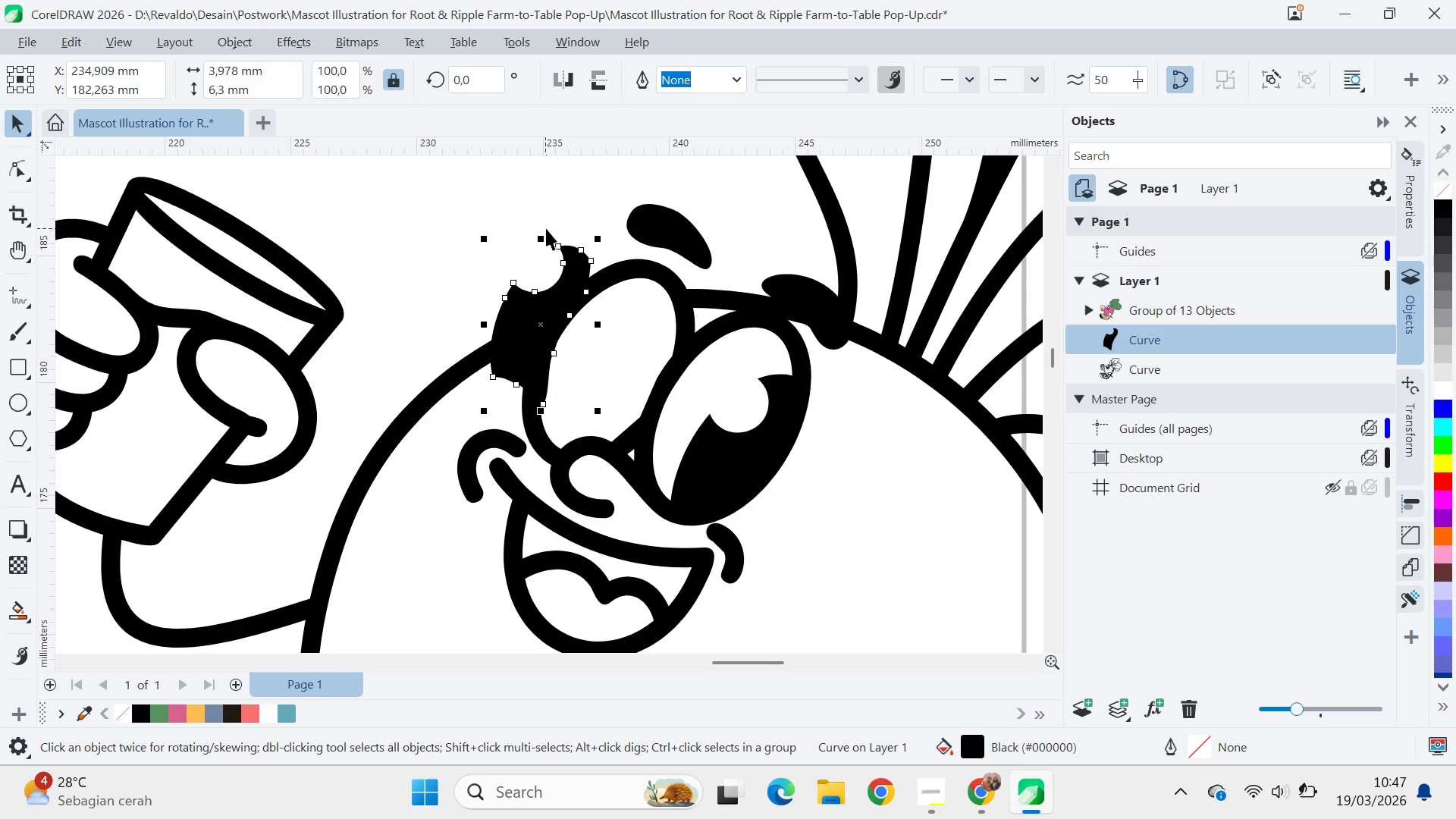 
key(Control+Z)
 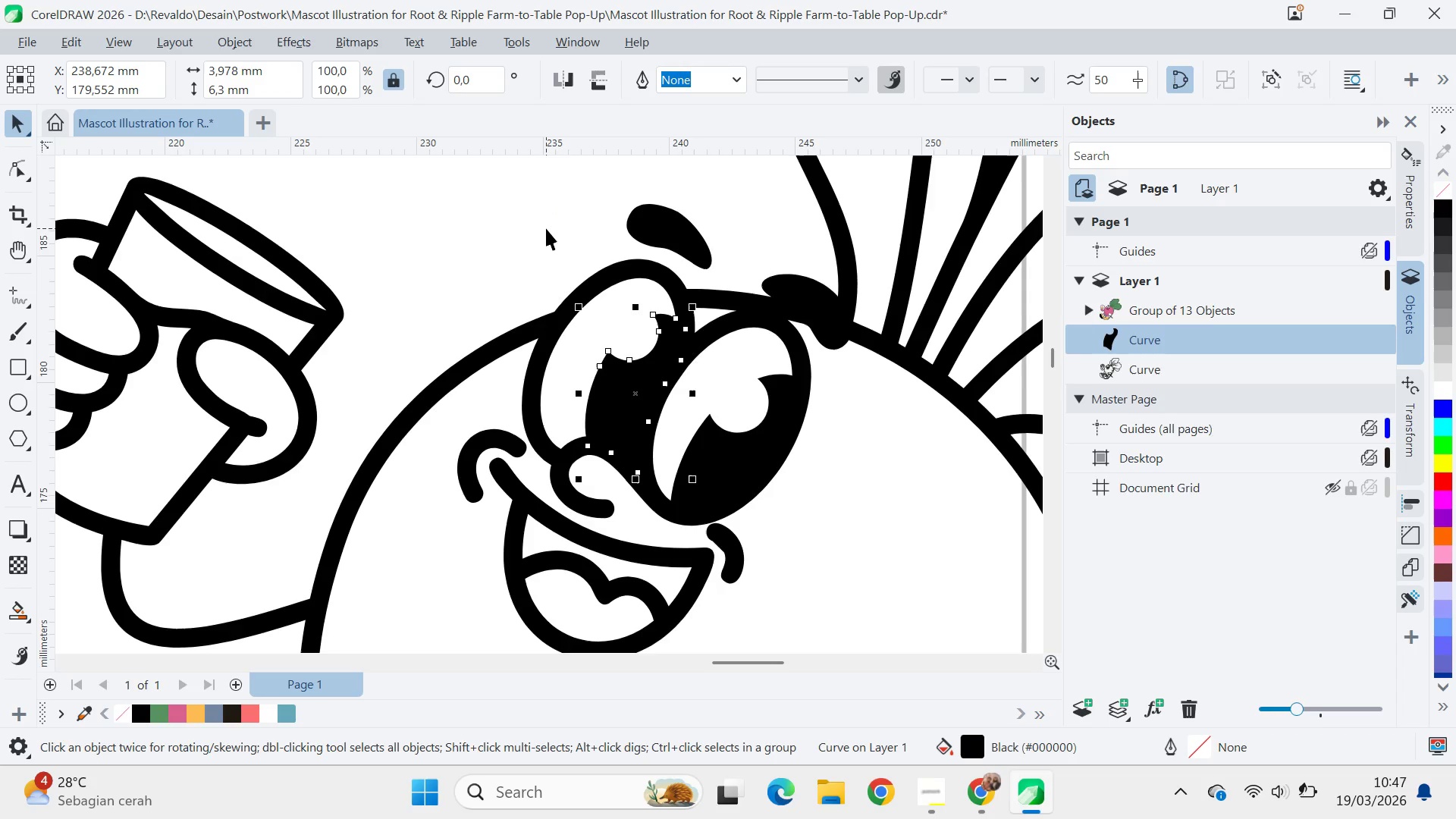 
left_click([546, 226])
 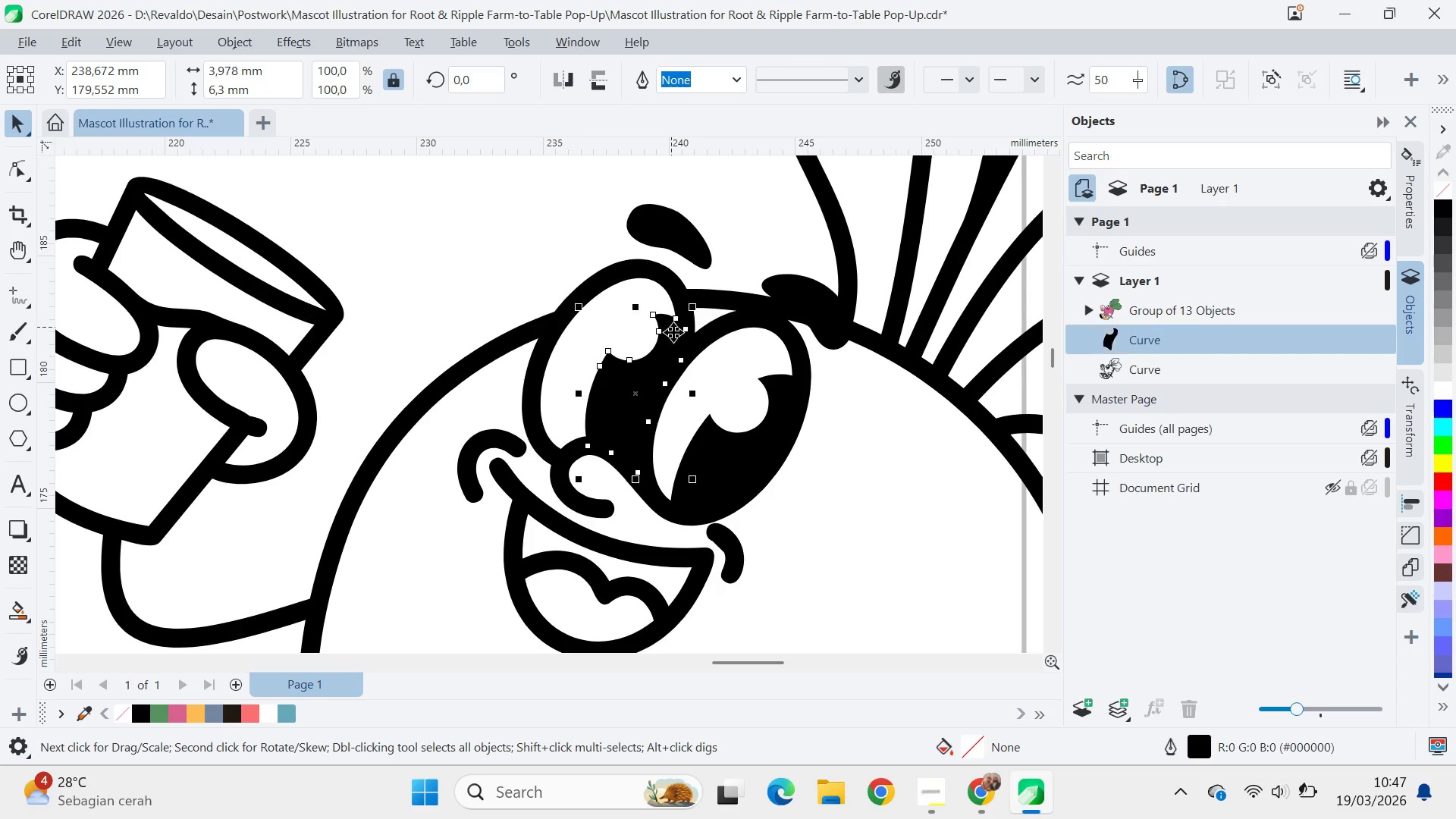 
left_click([691, 283])
 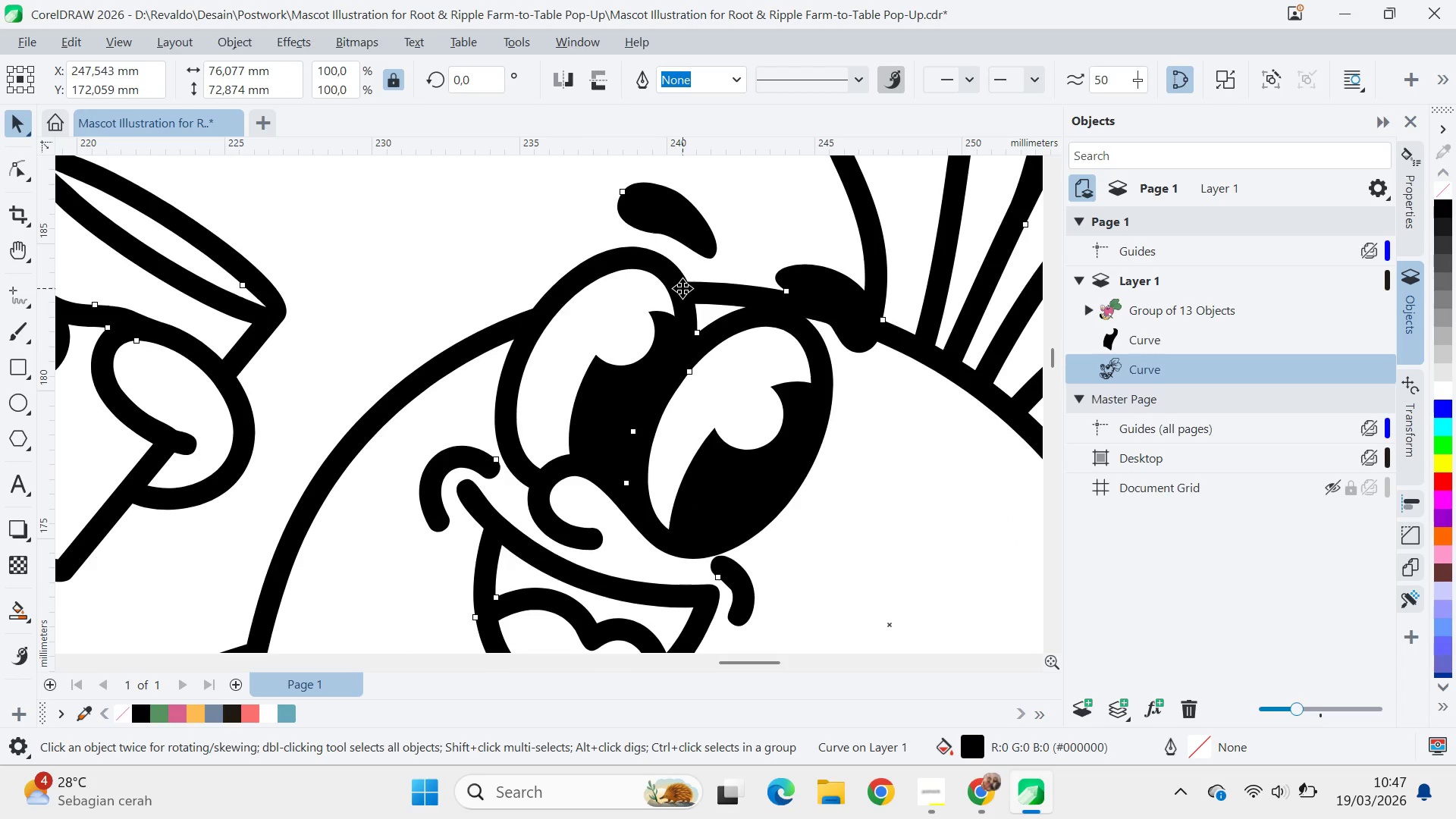 
scroll: coordinate [678, 331], scroll_direction: up, amount: 1.0
 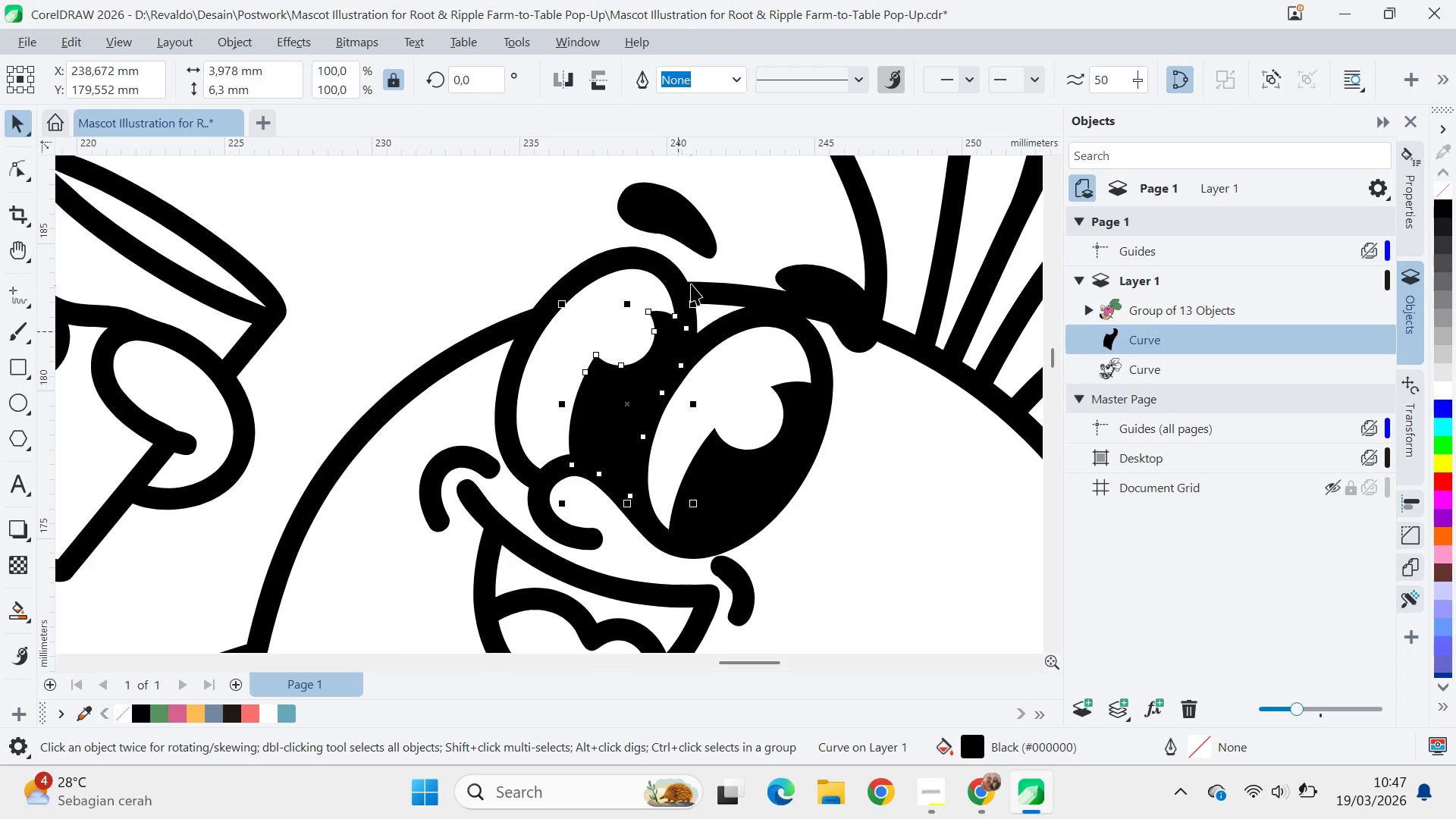 
left_click([682, 288])
 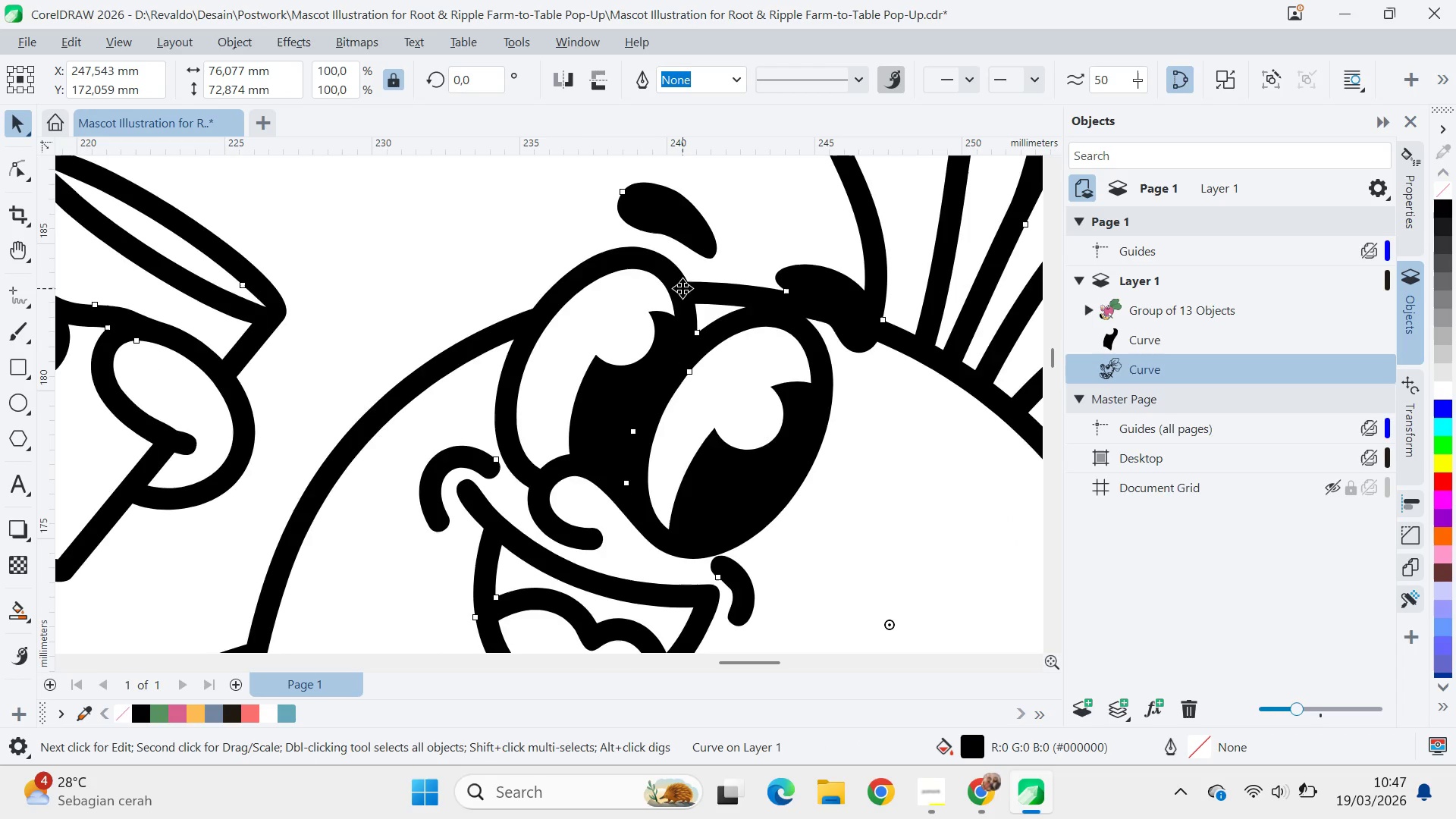 
key(A)
 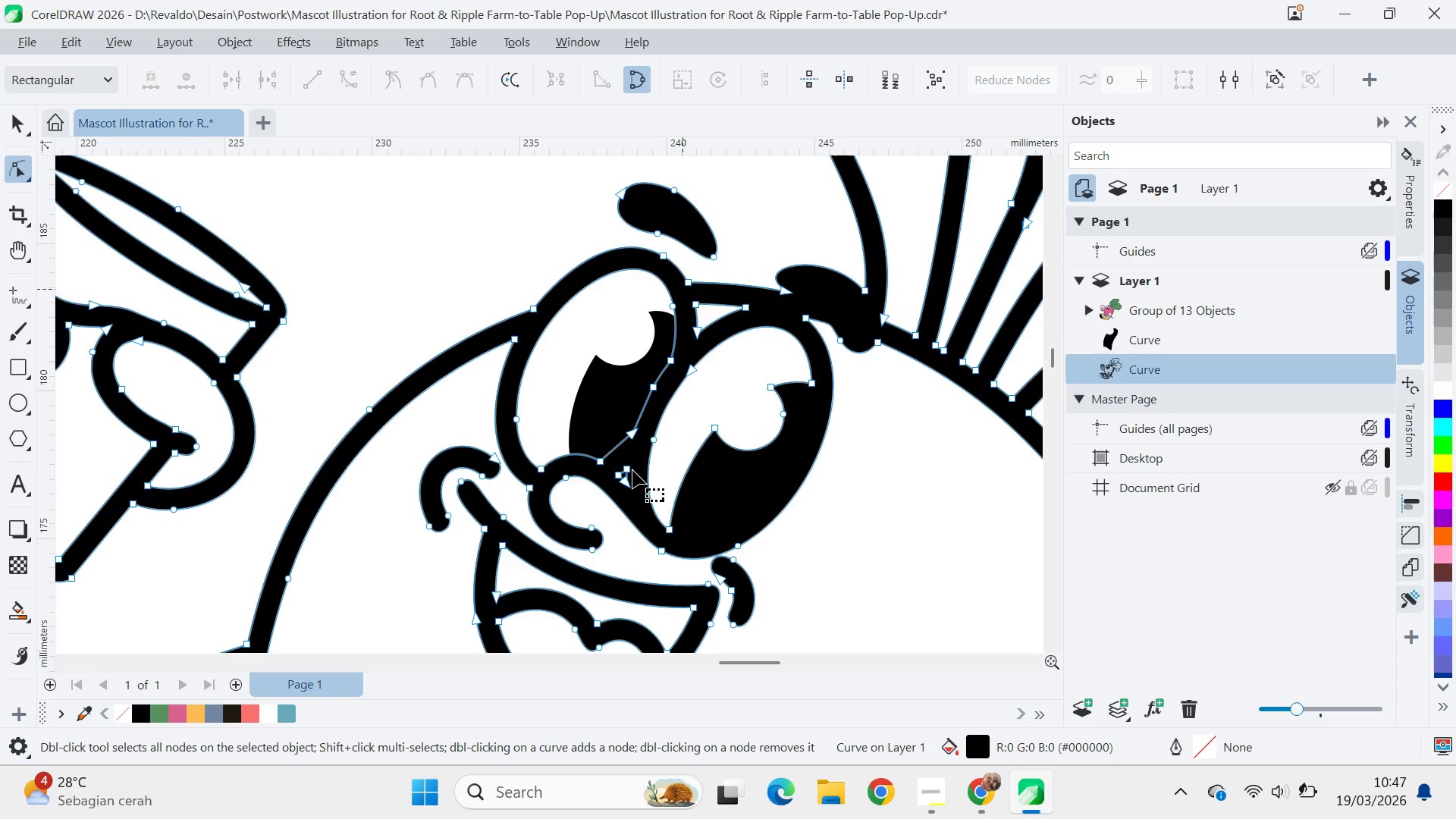 
hold_key(key=AltLeft, duration=1.03)
left_click_drag(start_coordinate=[636, 457], to_coordinate=[639, 494])
 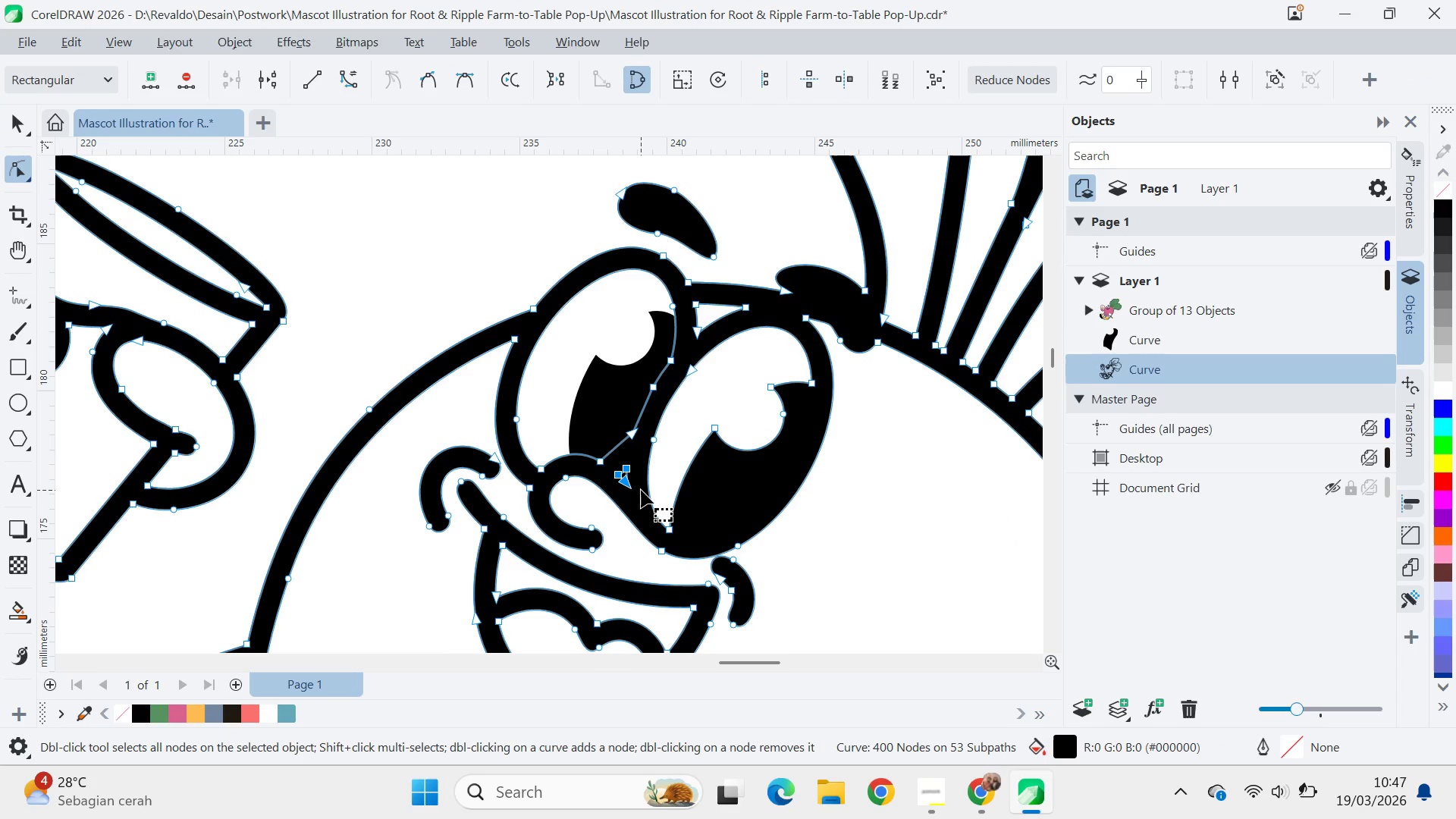 
key(Delete)
 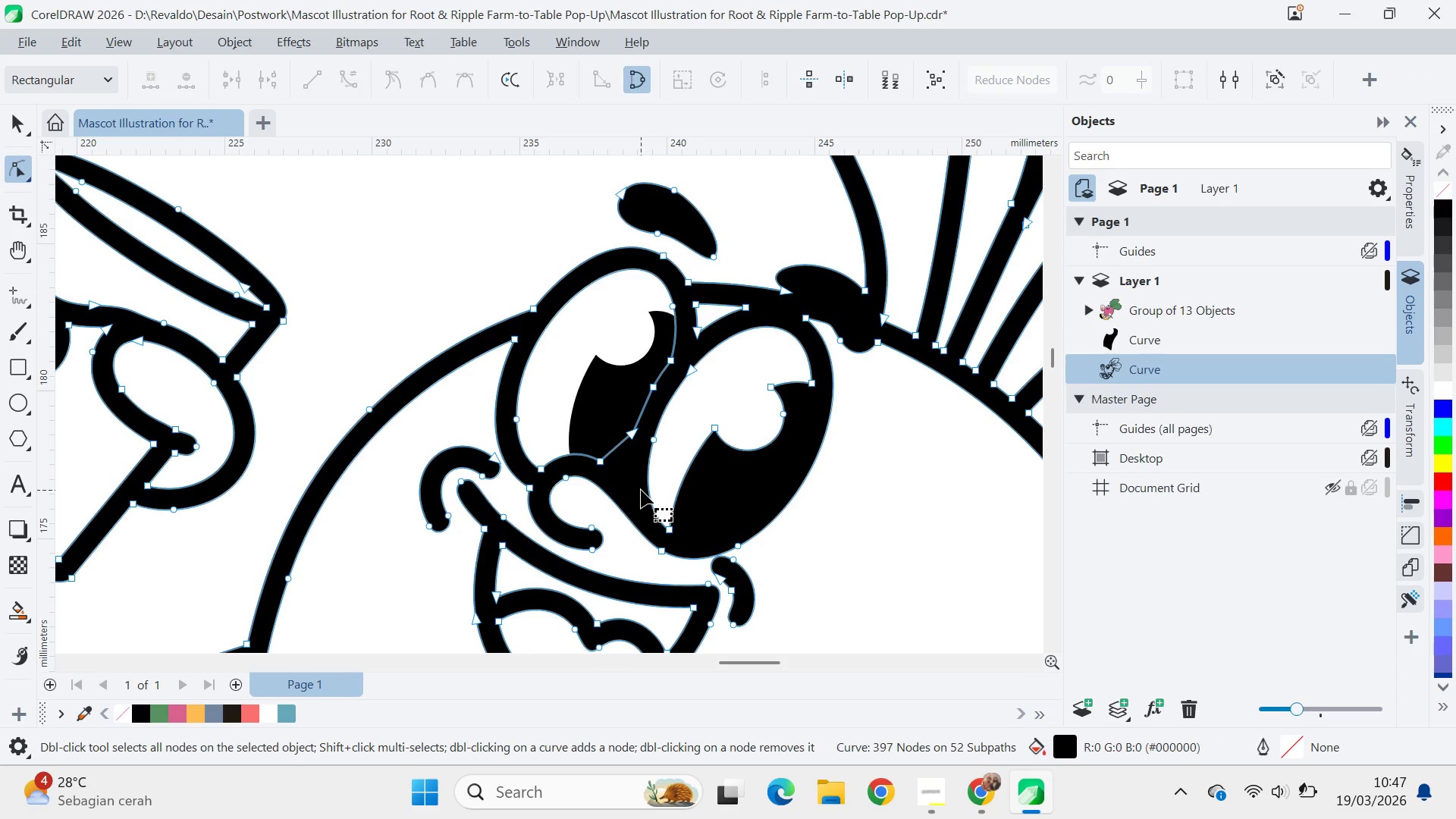 
key(V)
 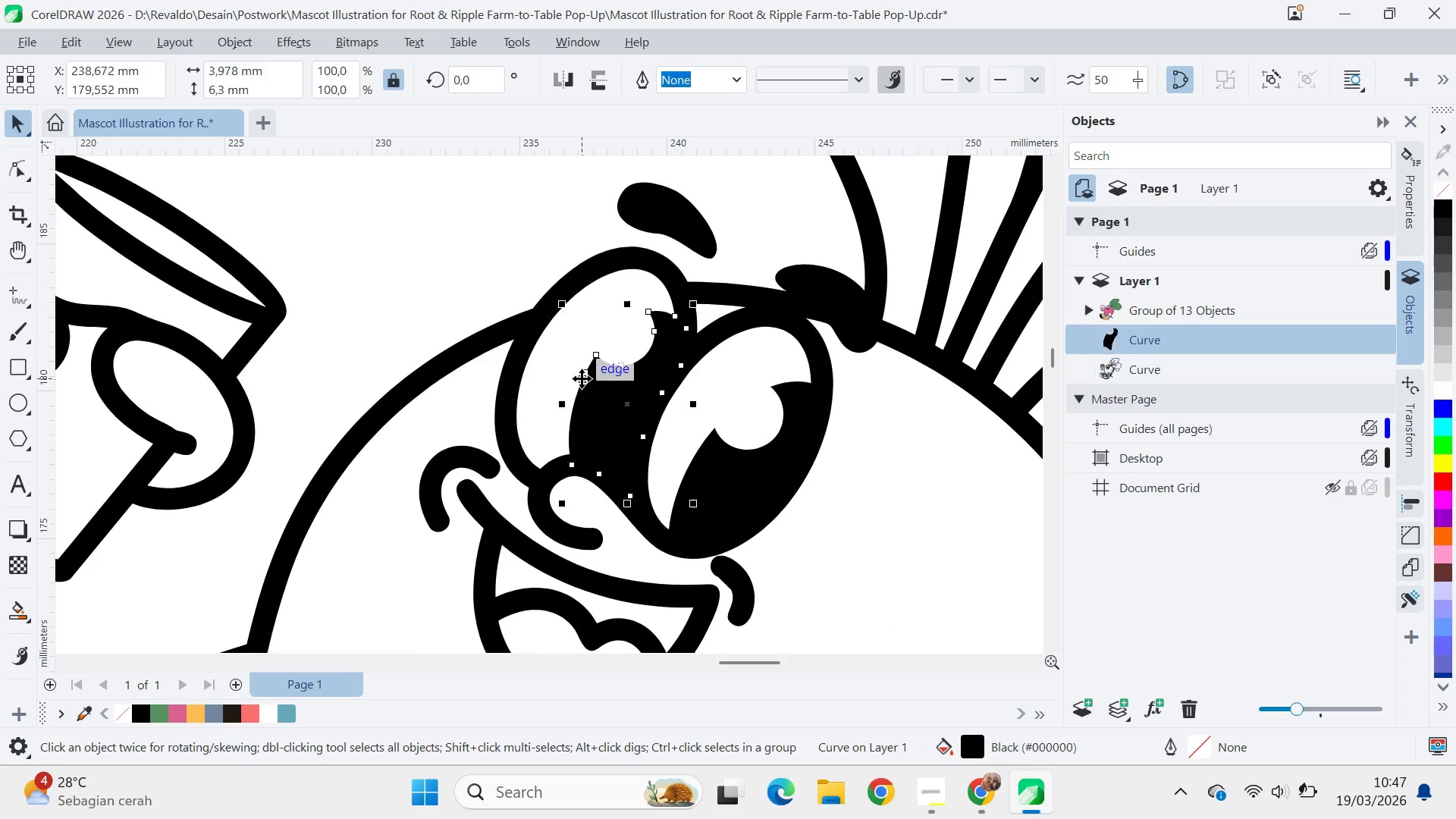 
hold_key(key=ShiftLeft, duration=0.47)
left_click([503, 399])
 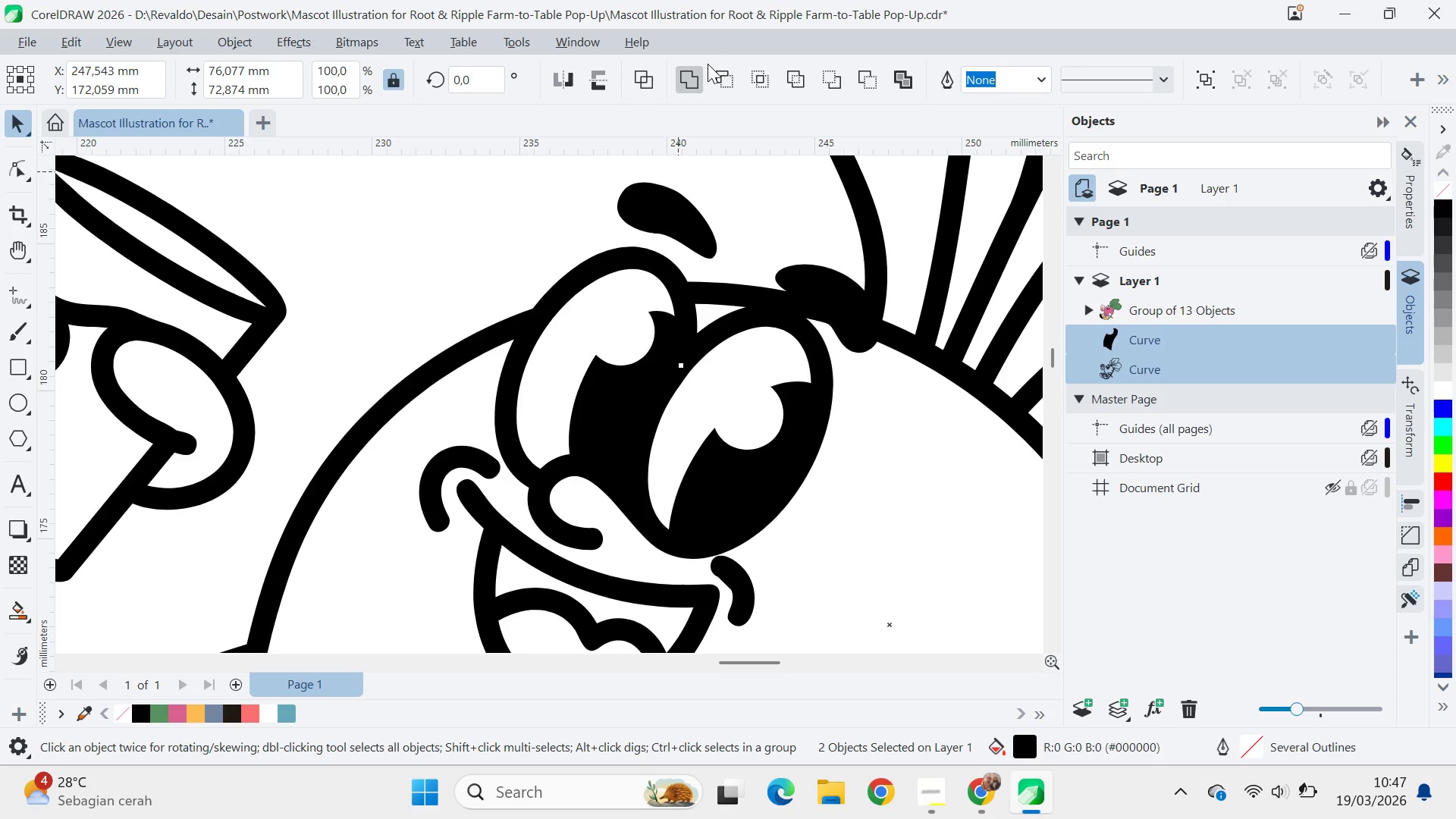 
left_click([687, 86])
 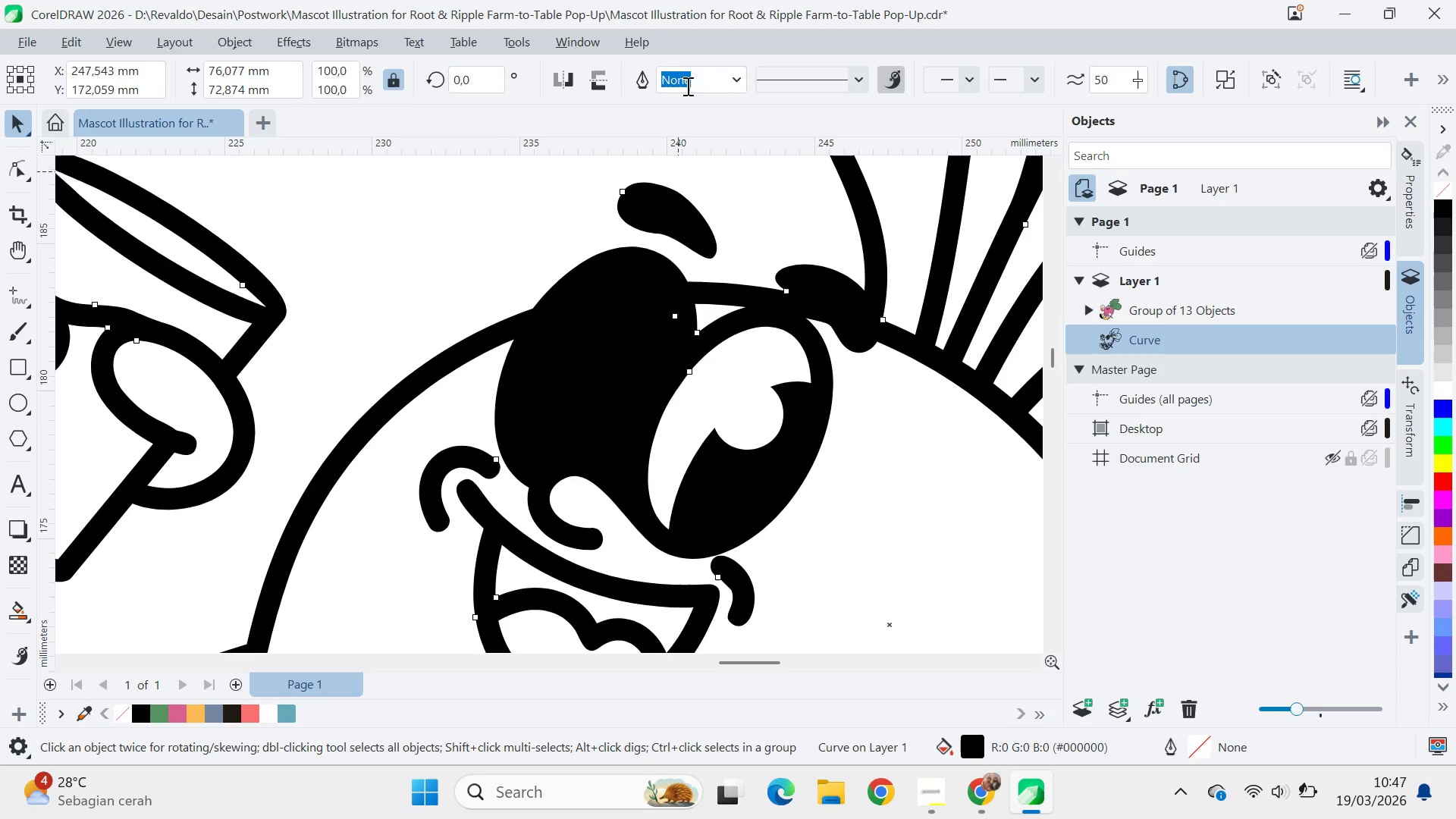 
key(Control+ControlLeft)
 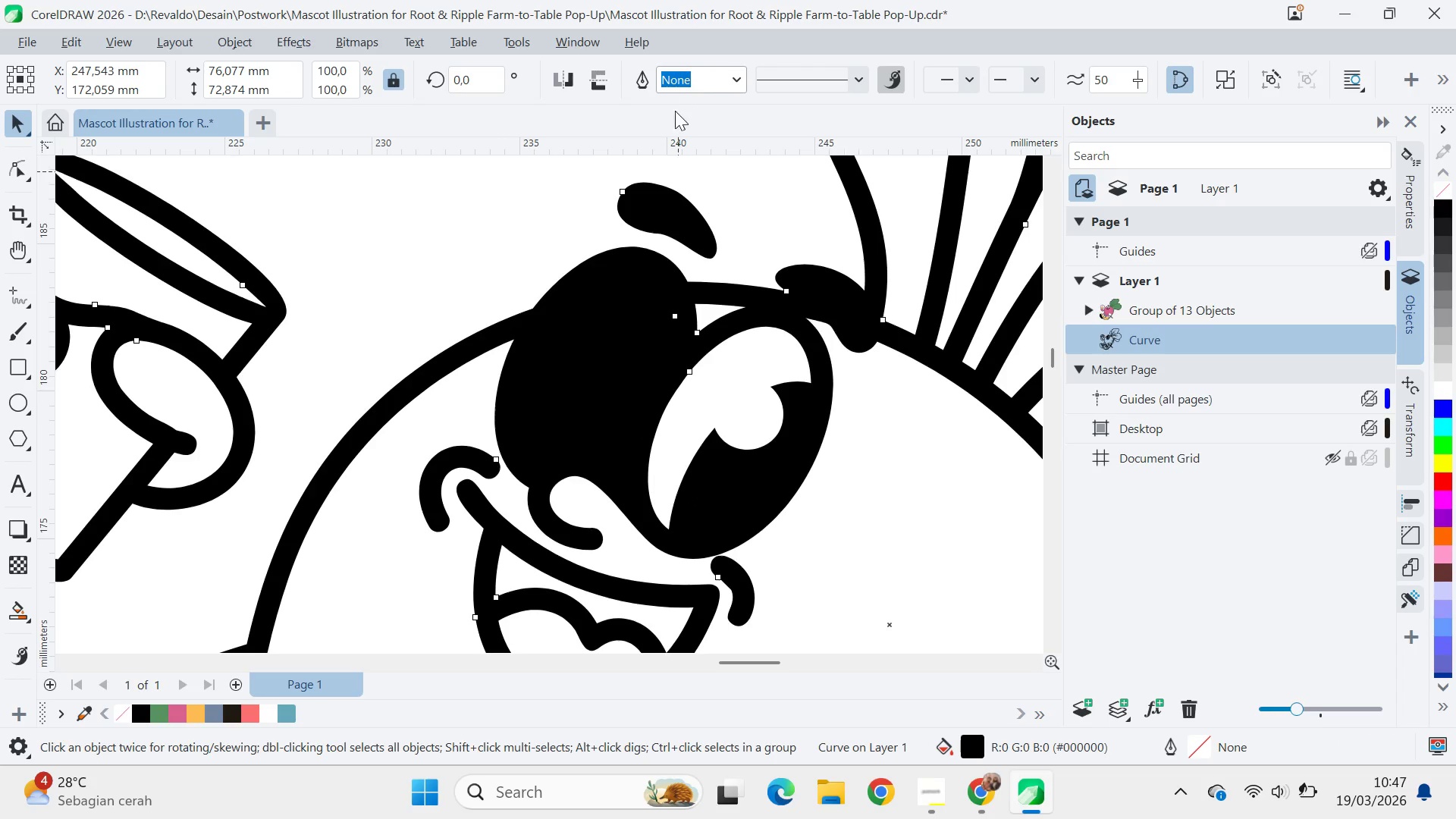 
key(Control+Z)
 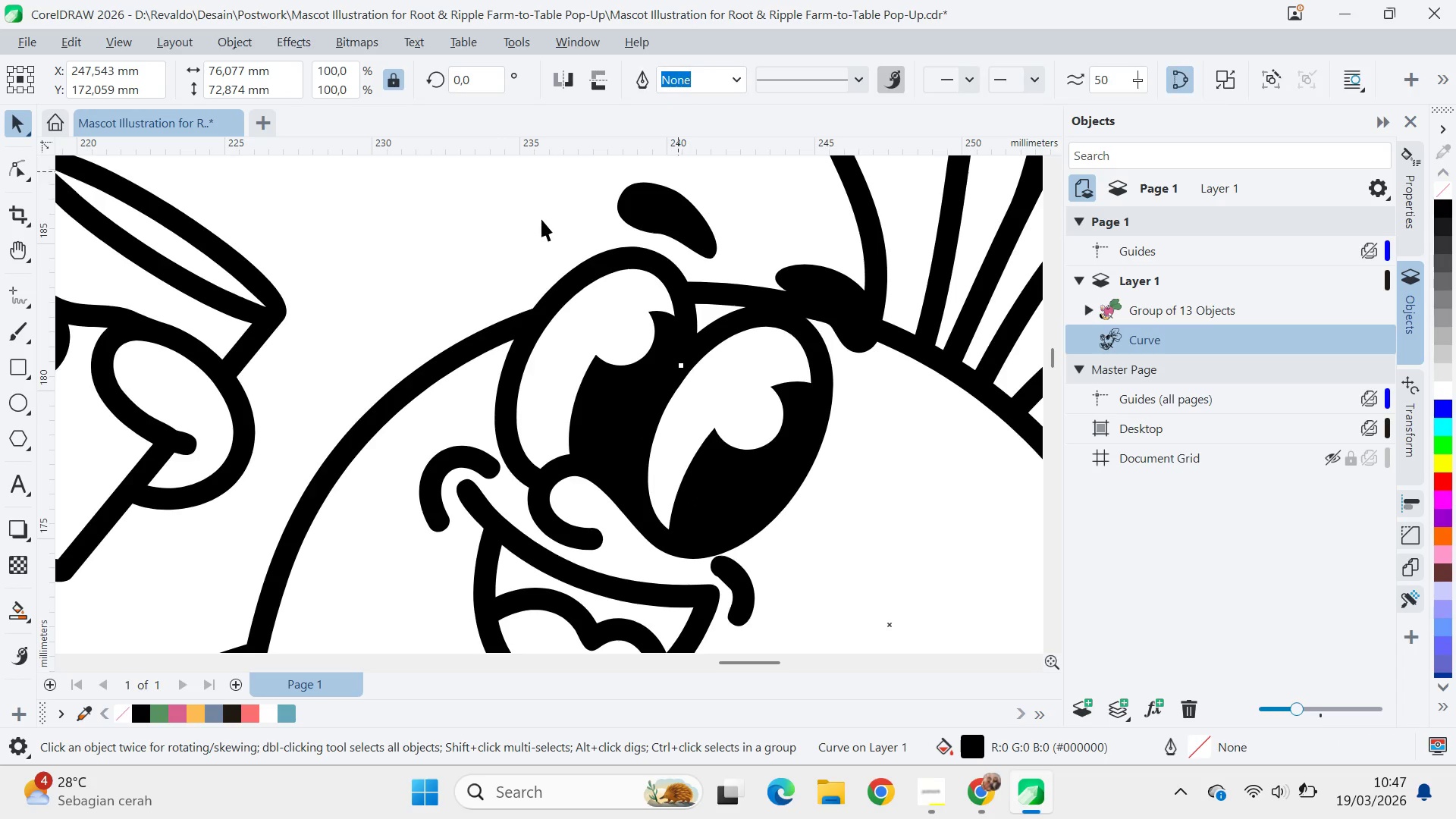 
left_click([541, 219])
 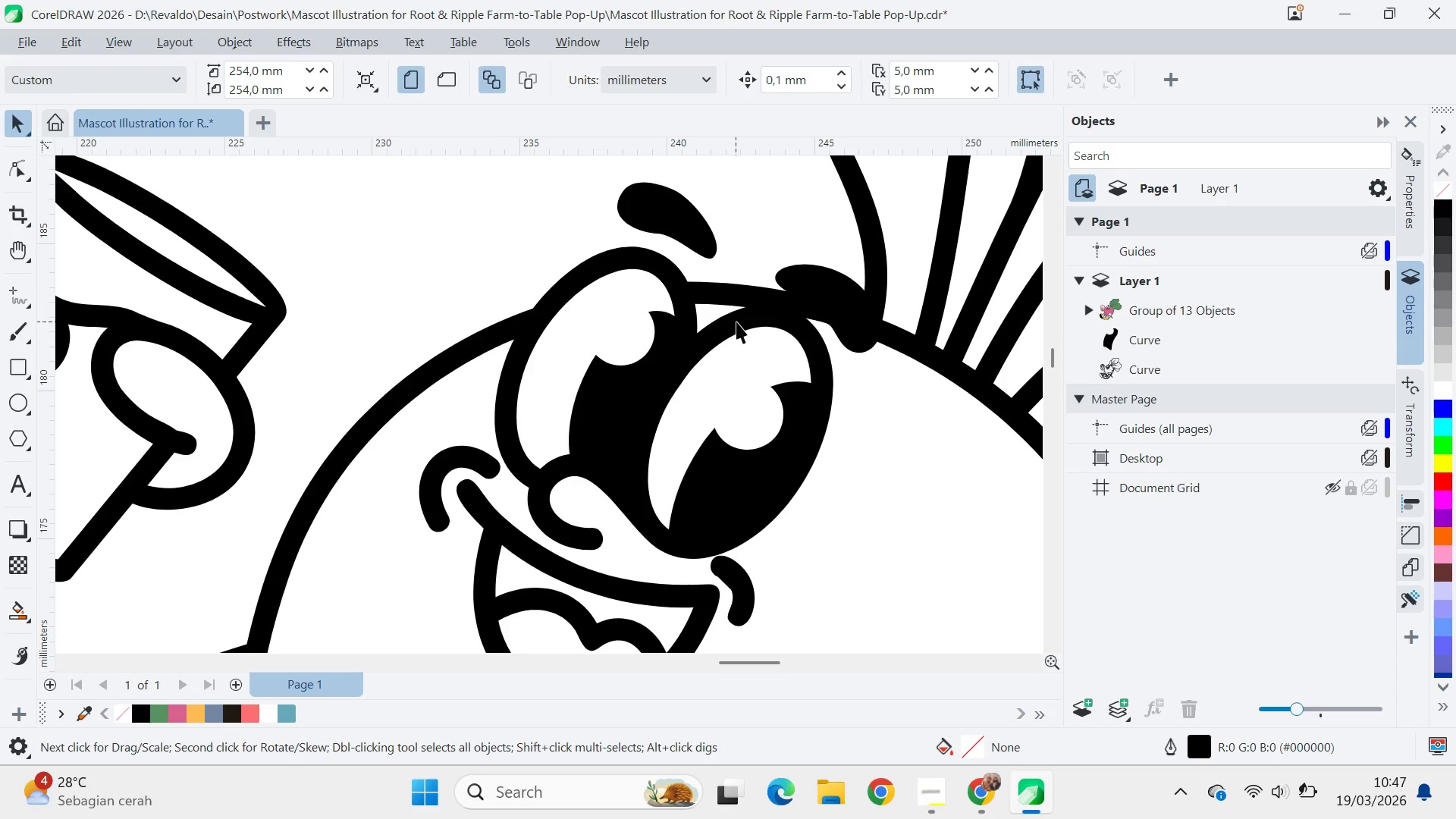 
key(A)
 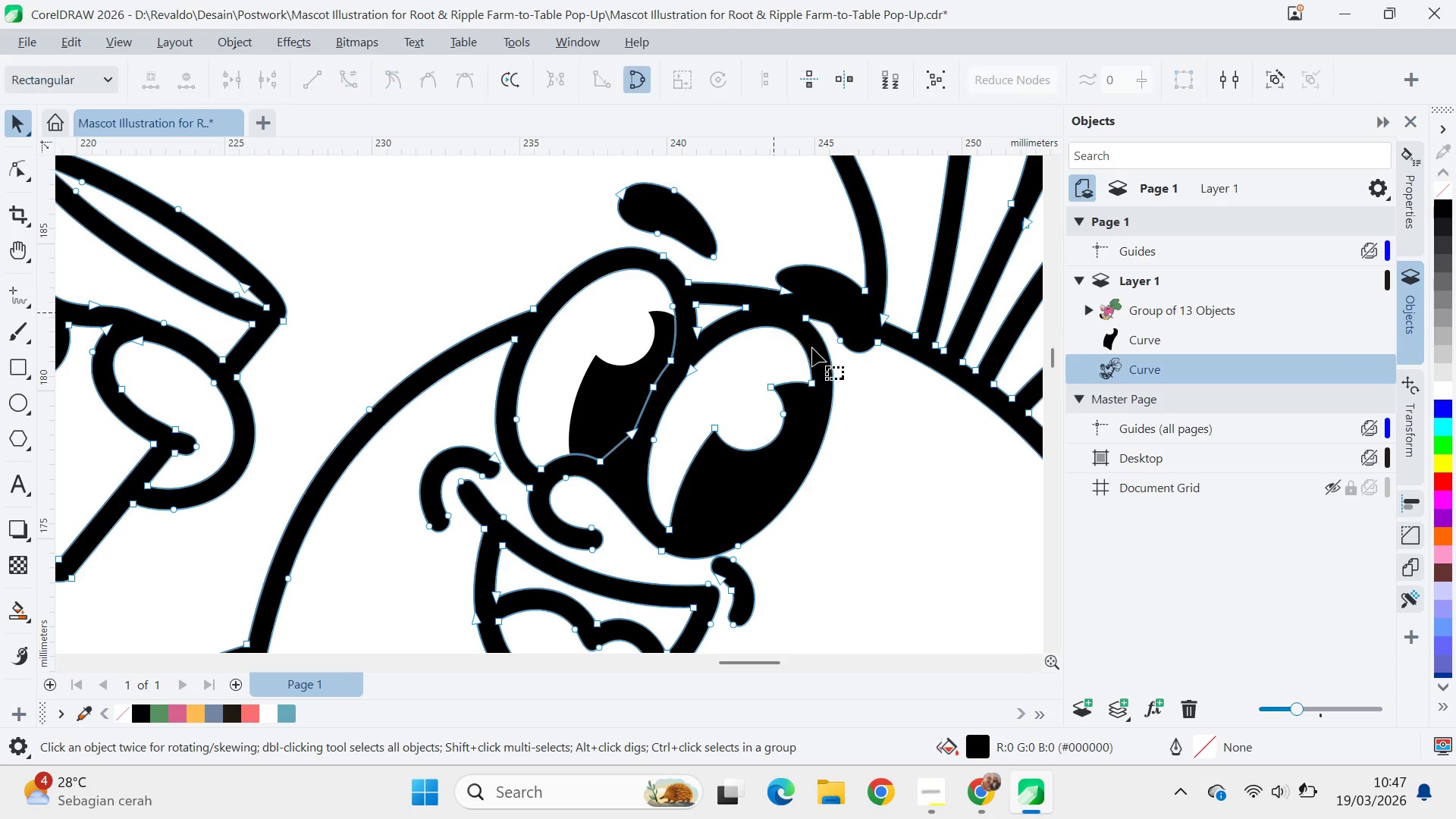 
scroll: coordinate [816, 351], scroll_direction: down, amount: 4.0
 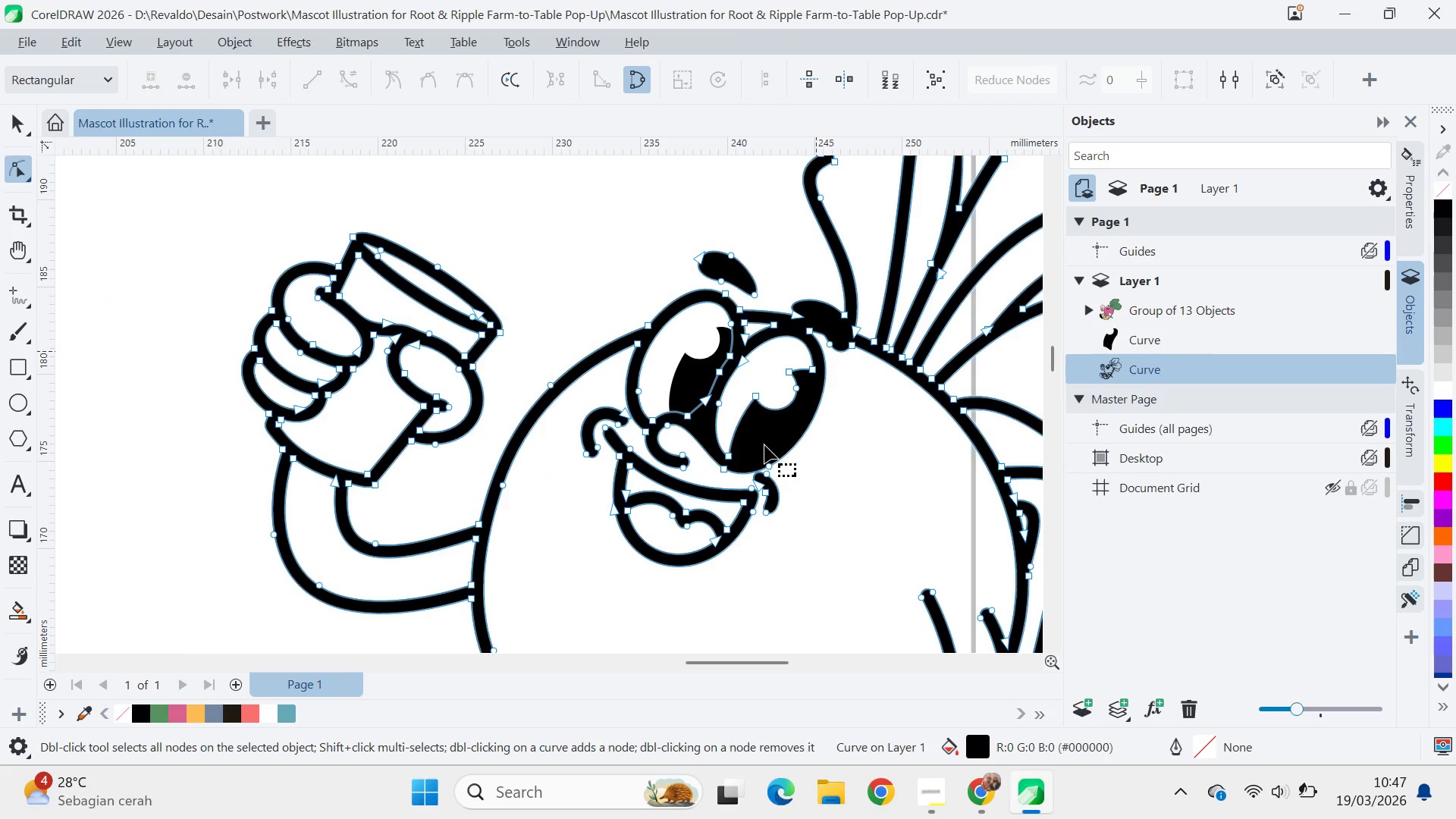 
scroll: coordinate [655, 218], scroll_direction: up, amount: 11.0
 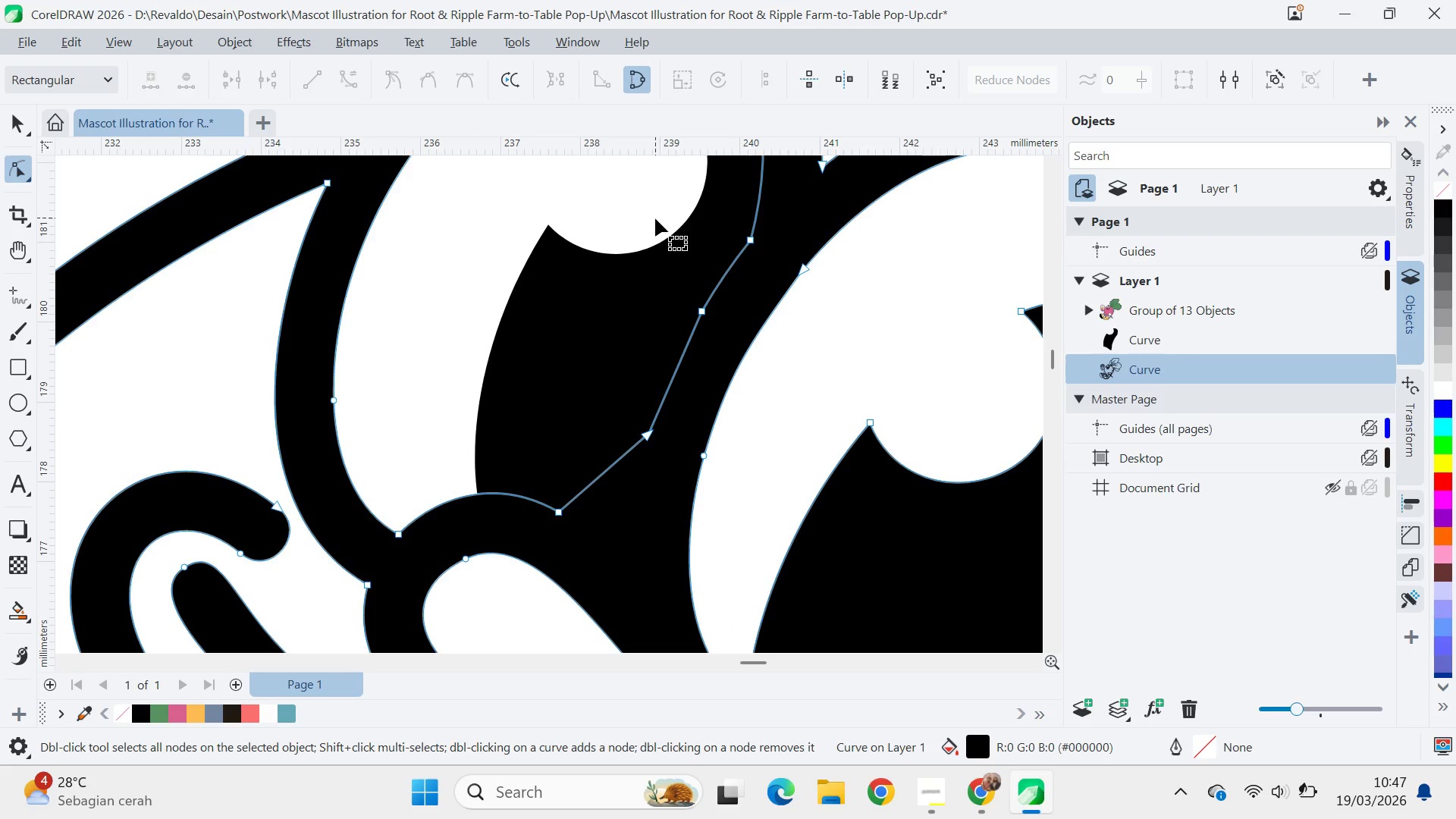 
key(V)
 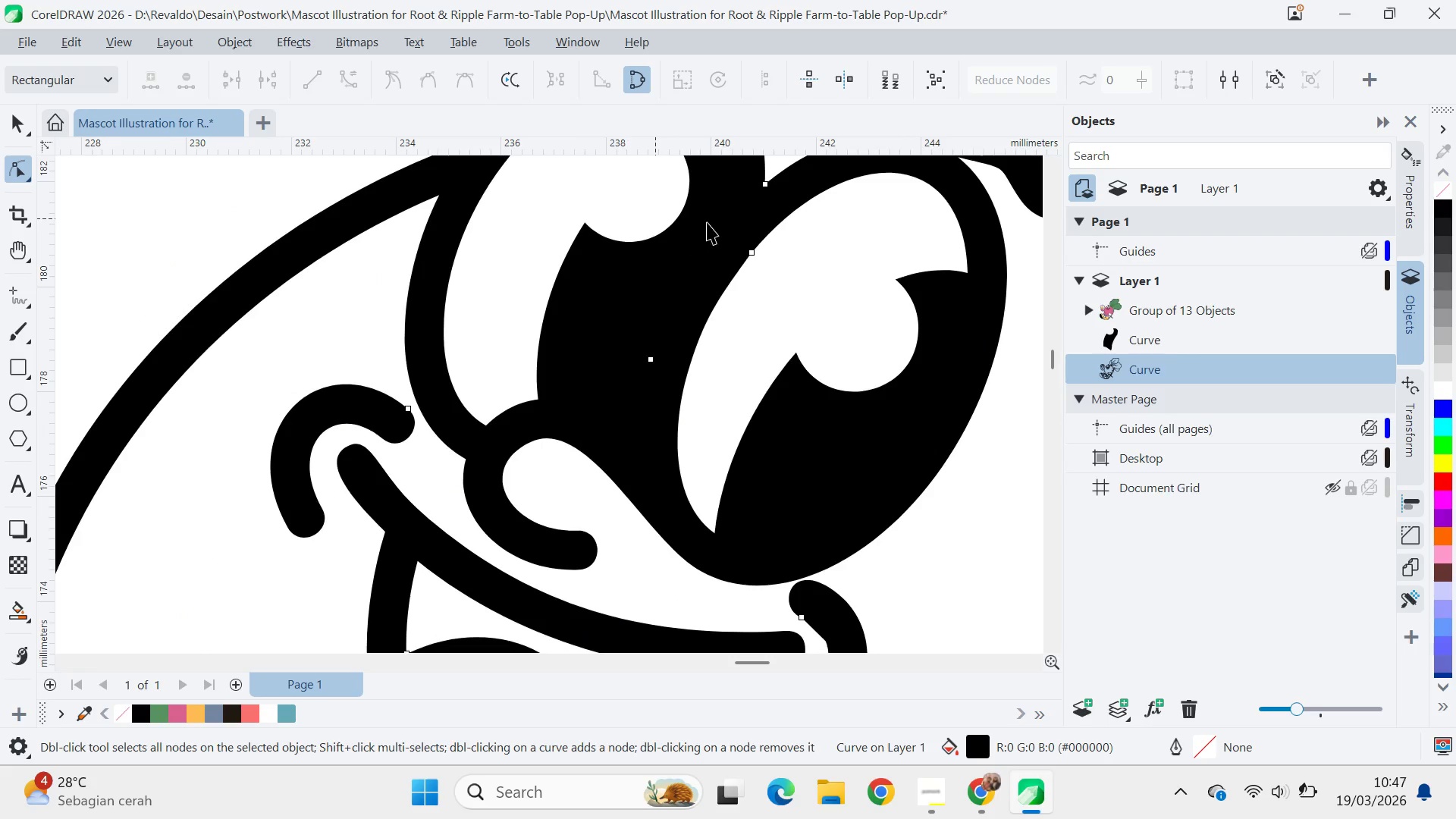 
scroll: coordinate [655, 218], scroll_direction: down, amount: 3.0
 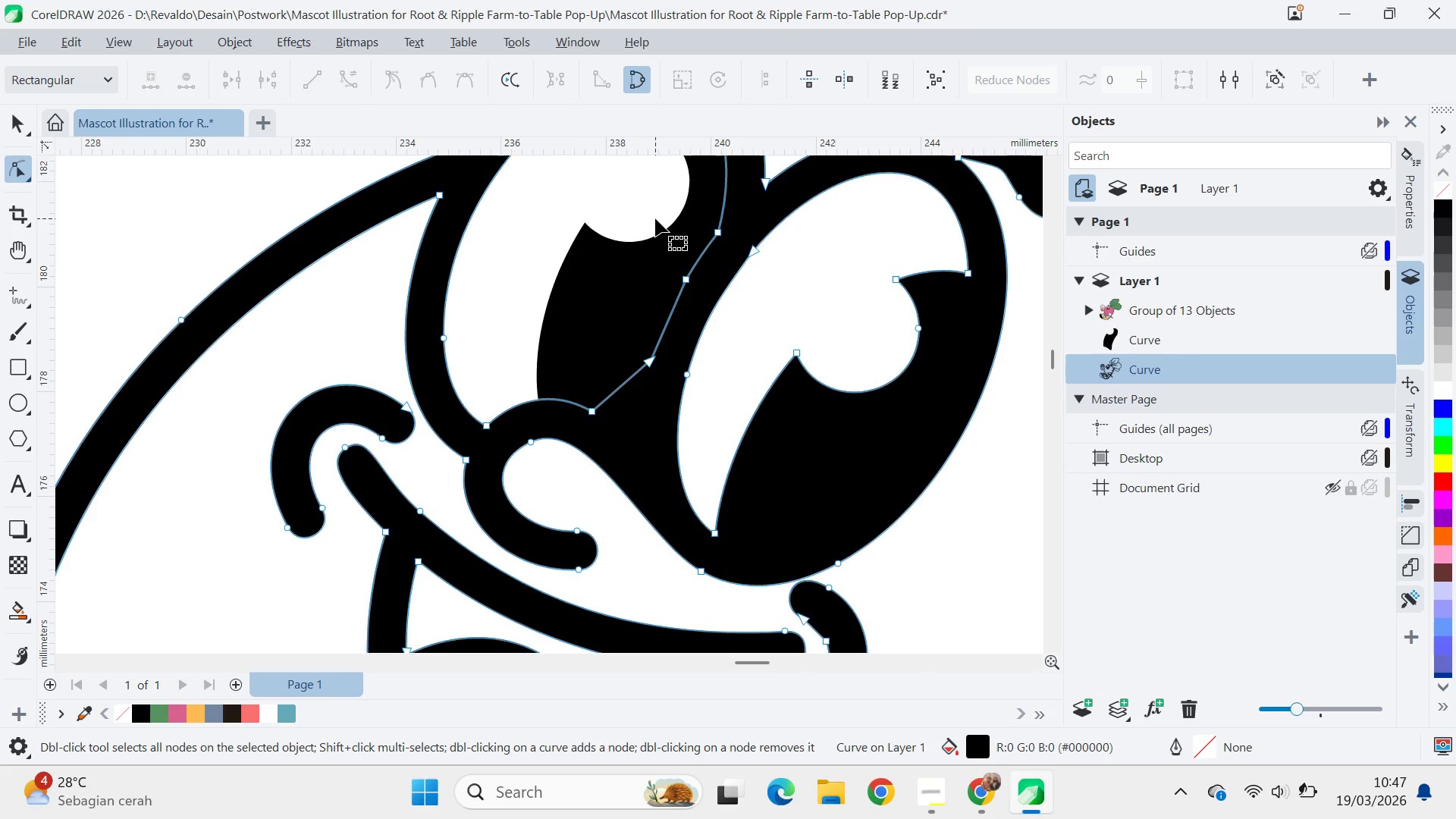 
type(qv)
 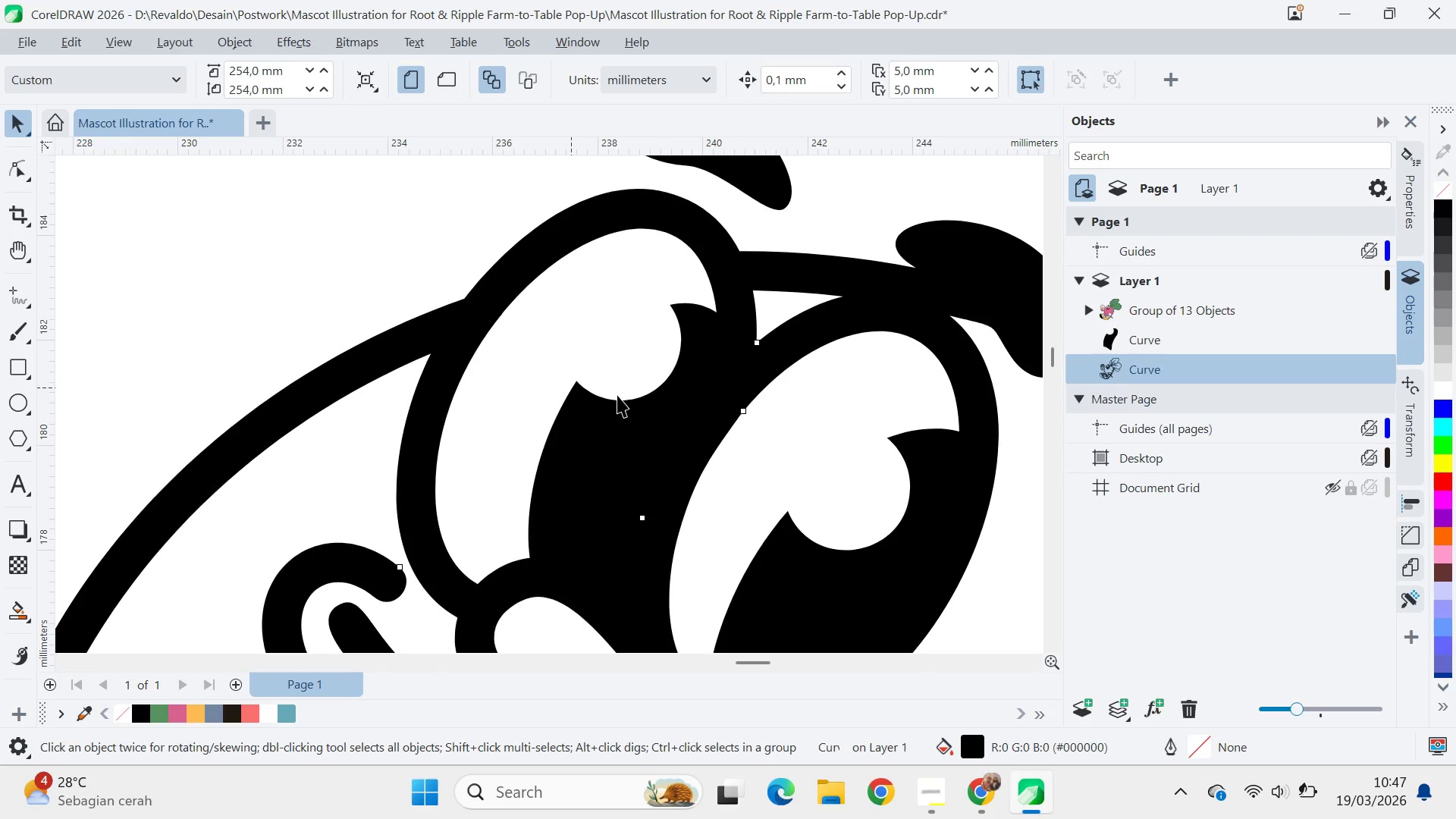 
left_click_drag(start_coordinate=[708, 222], to_coordinate=[699, 381])
 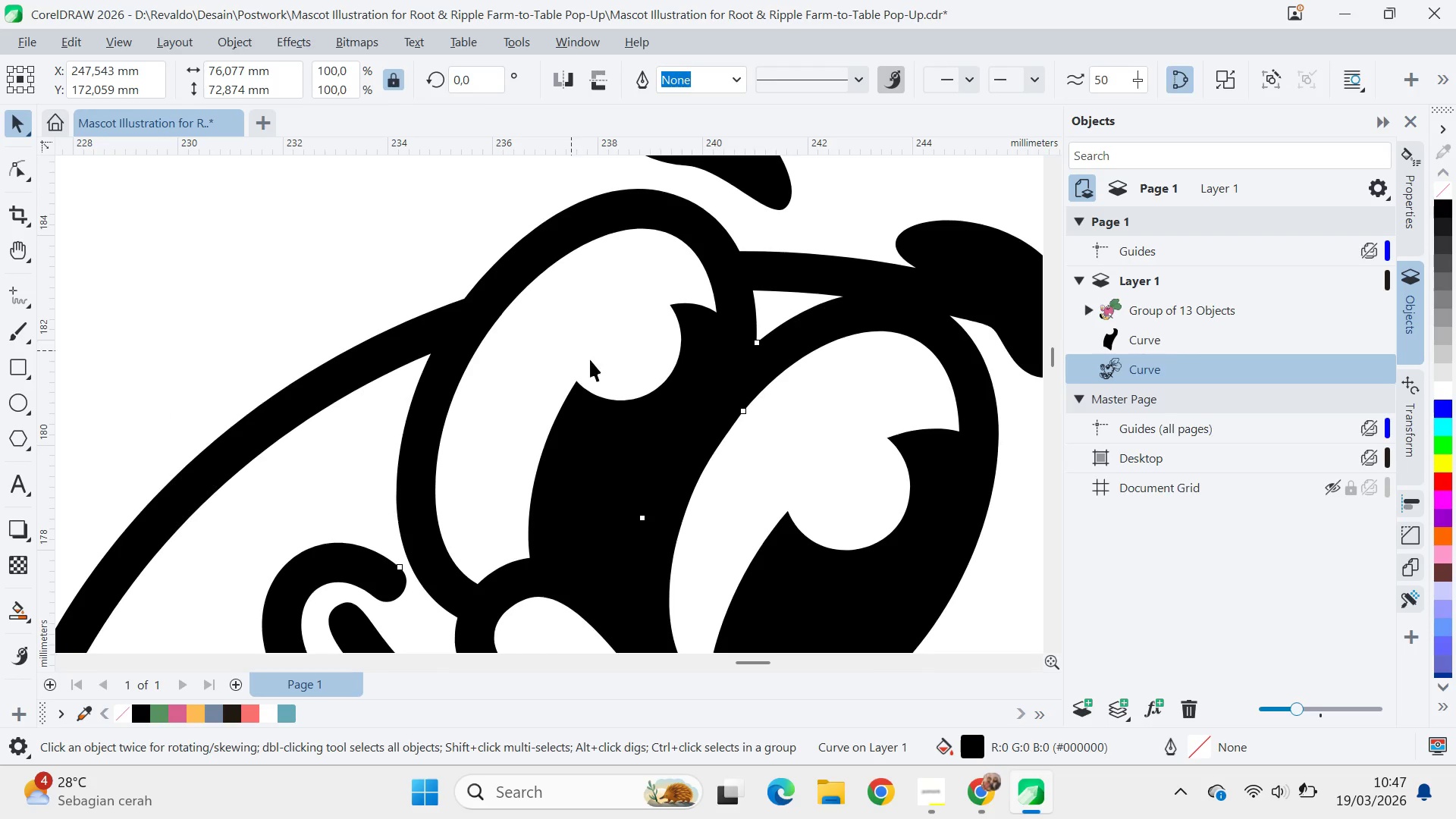 
double_click([622, 413])
 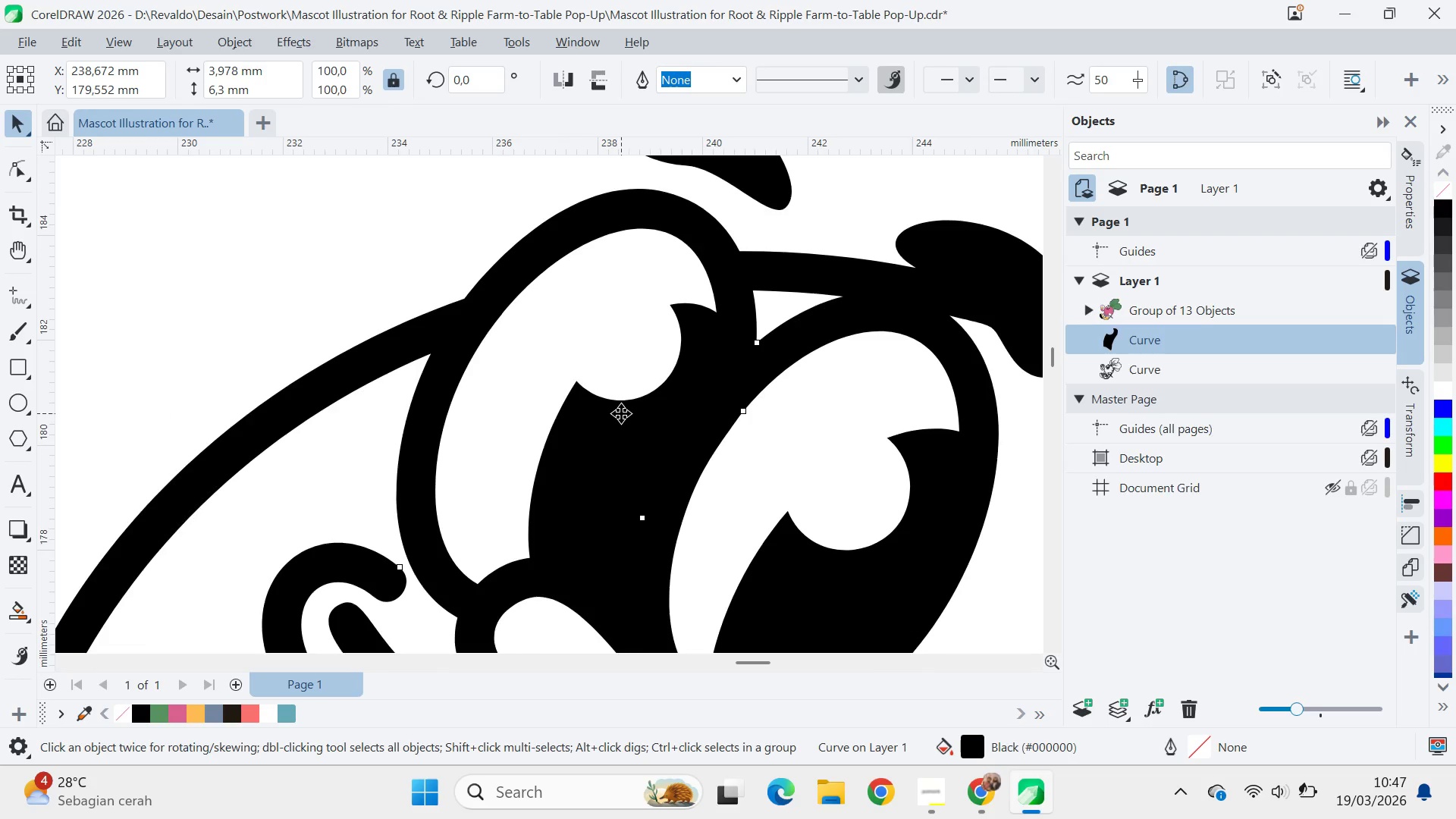 
scroll: coordinate [621, 413], scroll_direction: down, amount: 3.0
 